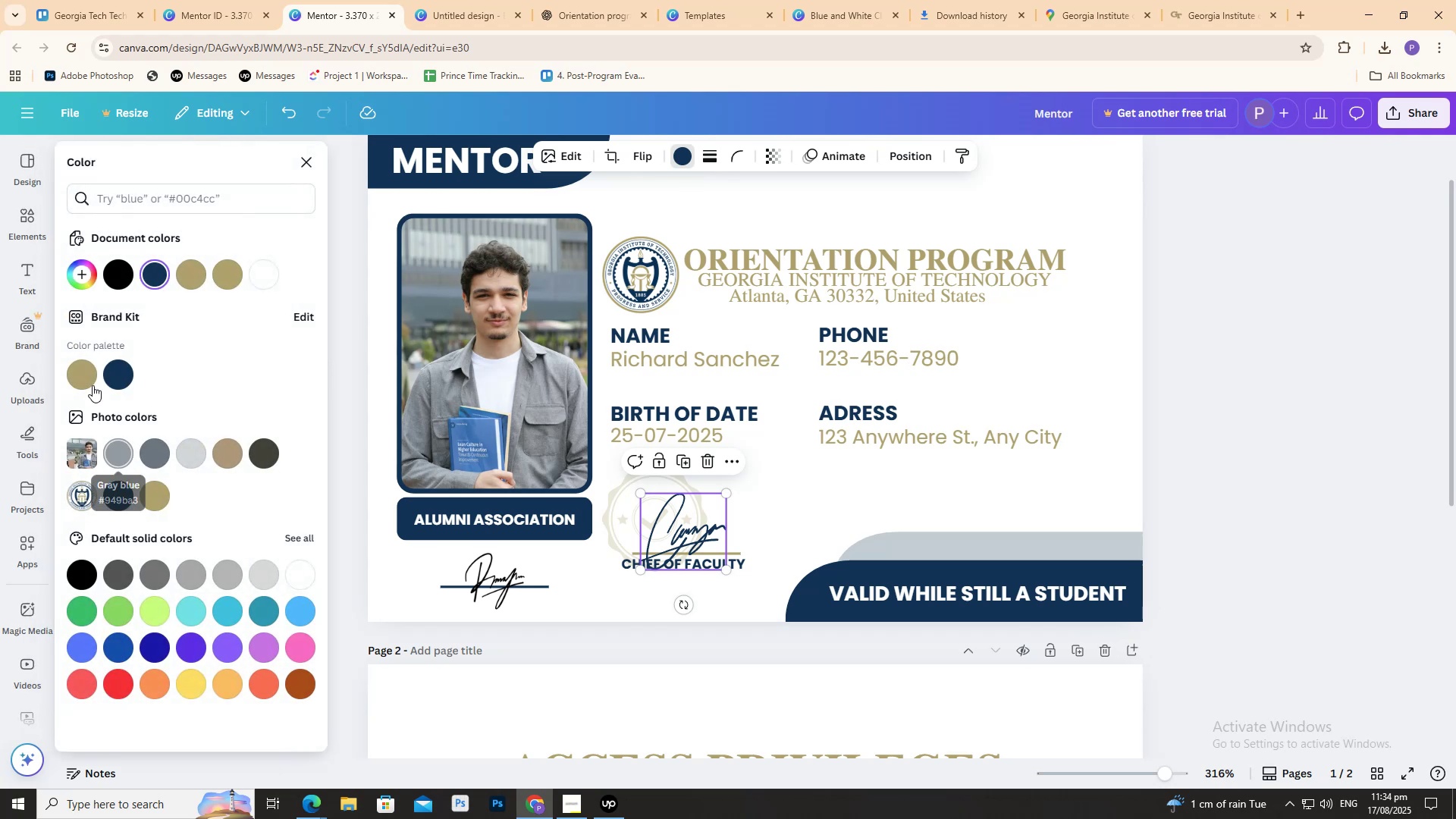 
left_click([92, 374])
 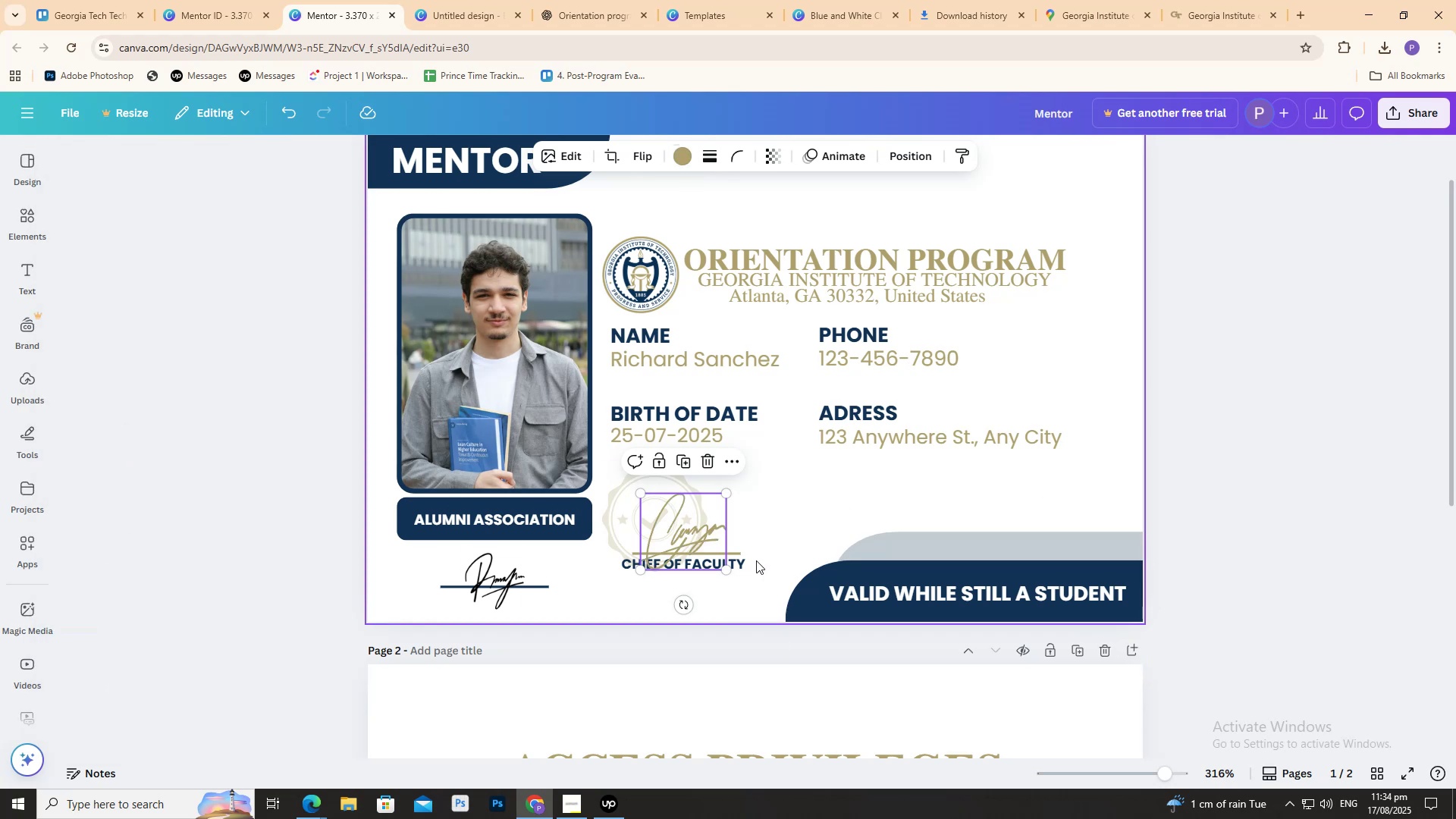 
left_click([740, 562])
 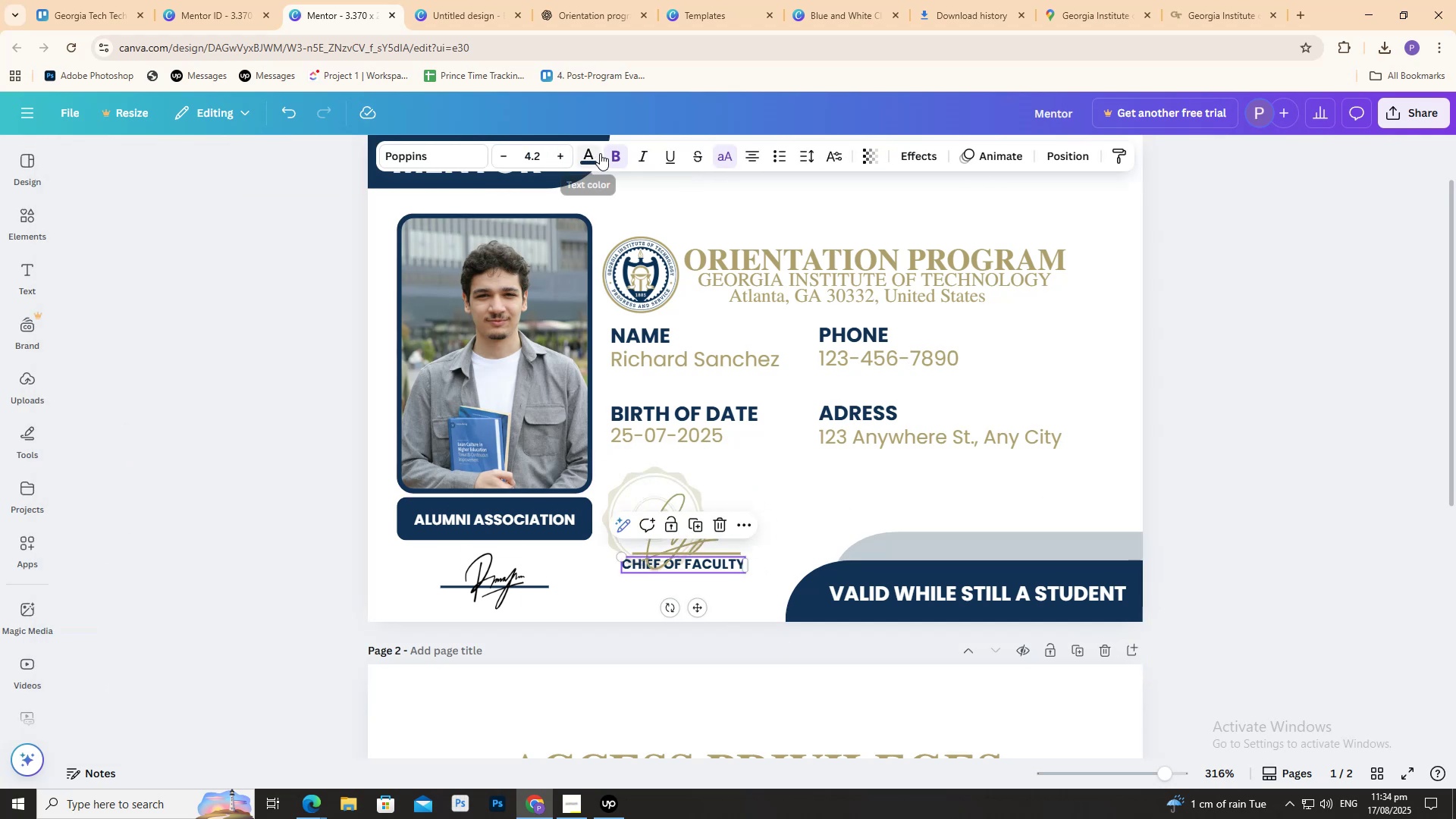 
left_click([593, 154])
 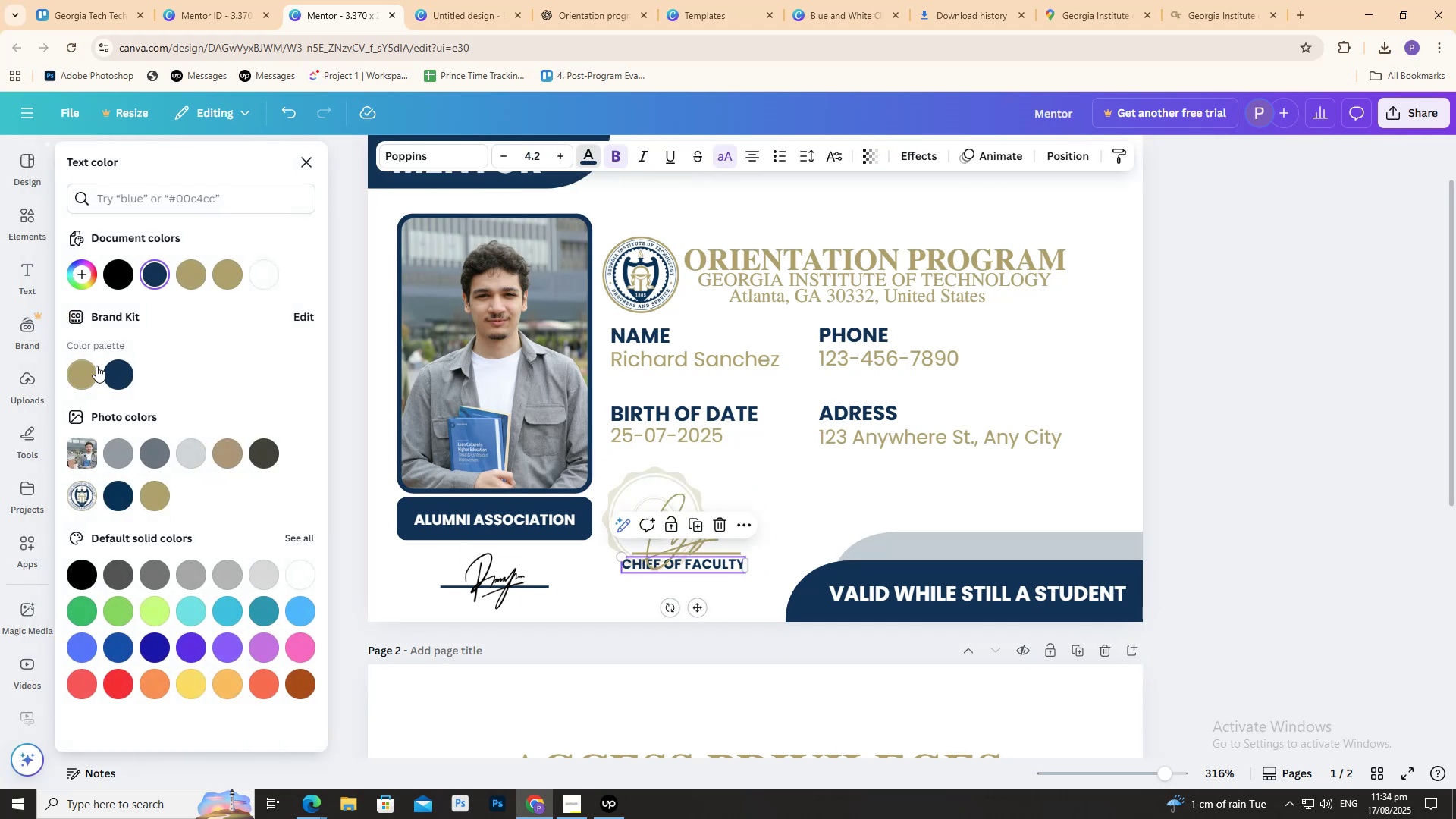 
left_click([91, 369])
 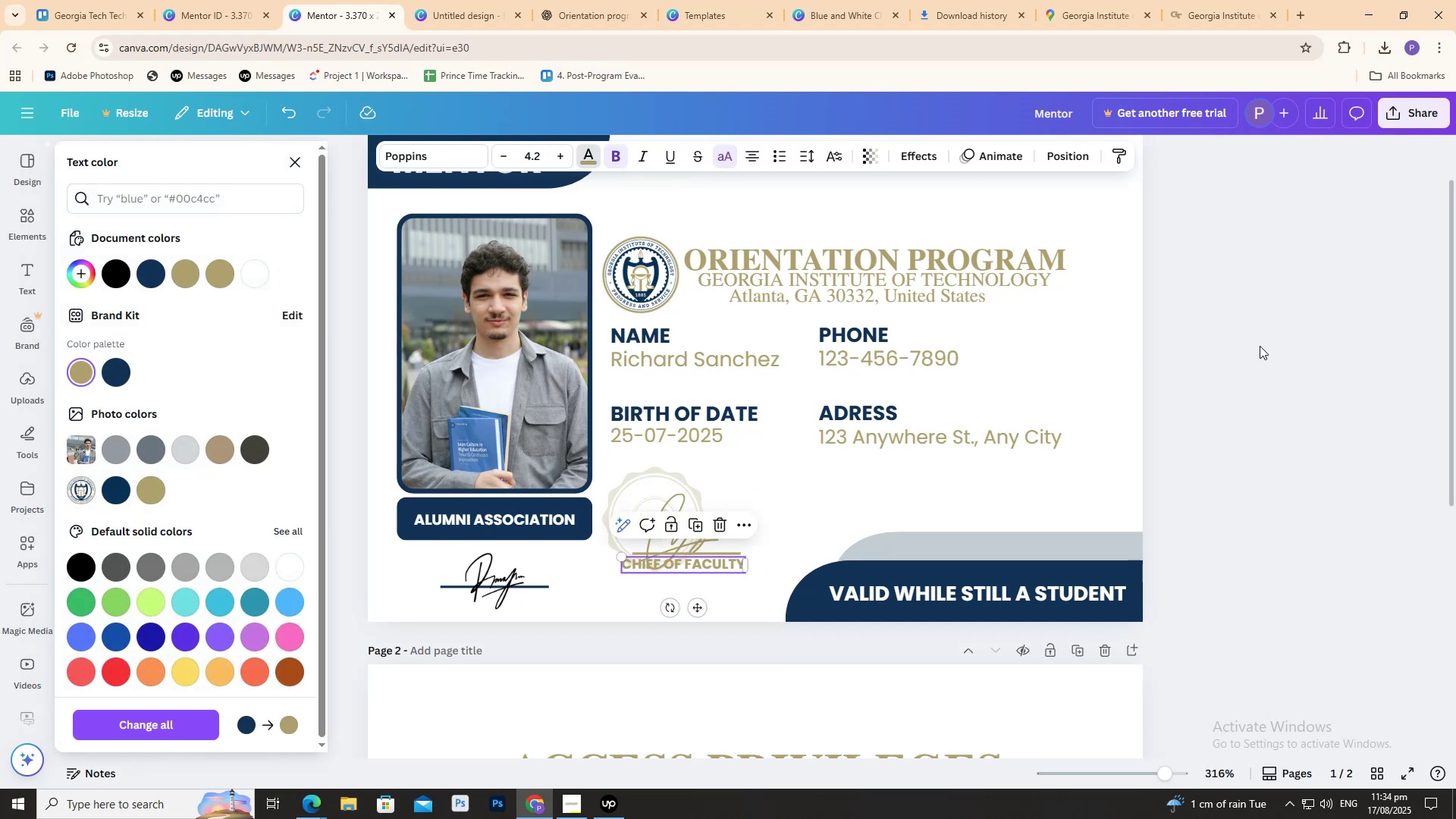 
left_click([1260, 346])
 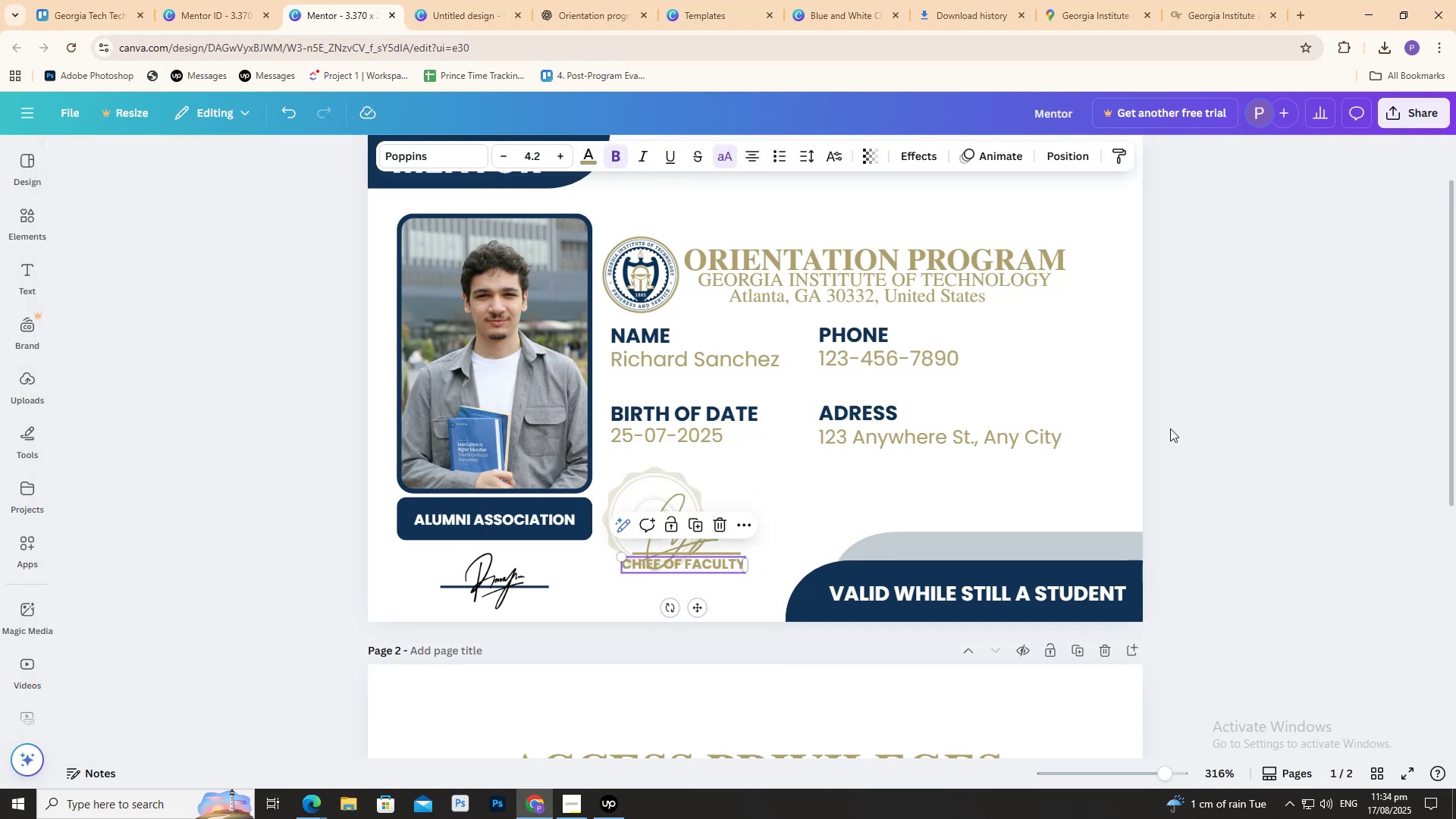 
scroll: coordinate [1163, 438], scroll_direction: up, amount: 2.0
 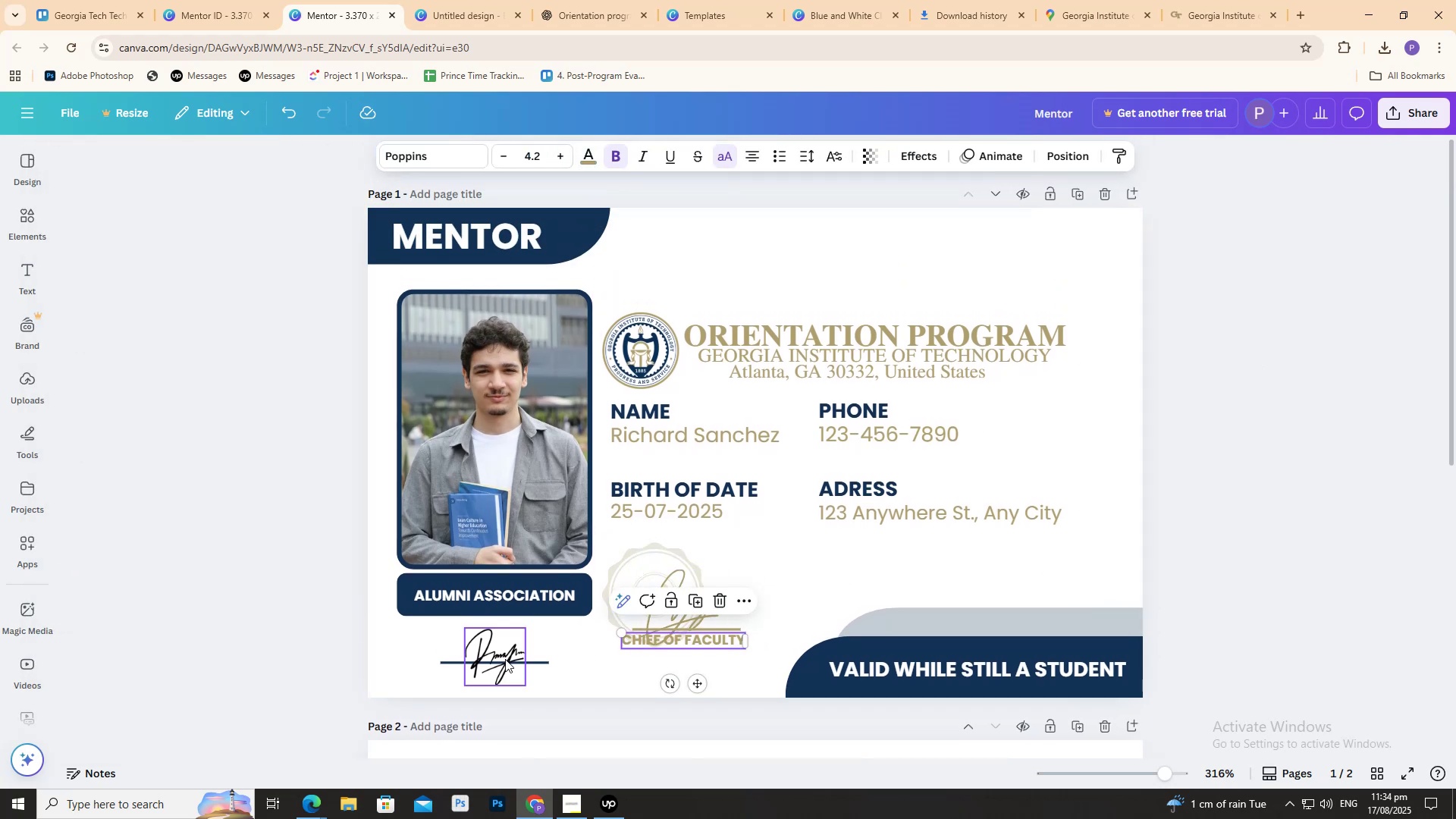 
left_click([505, 659])
 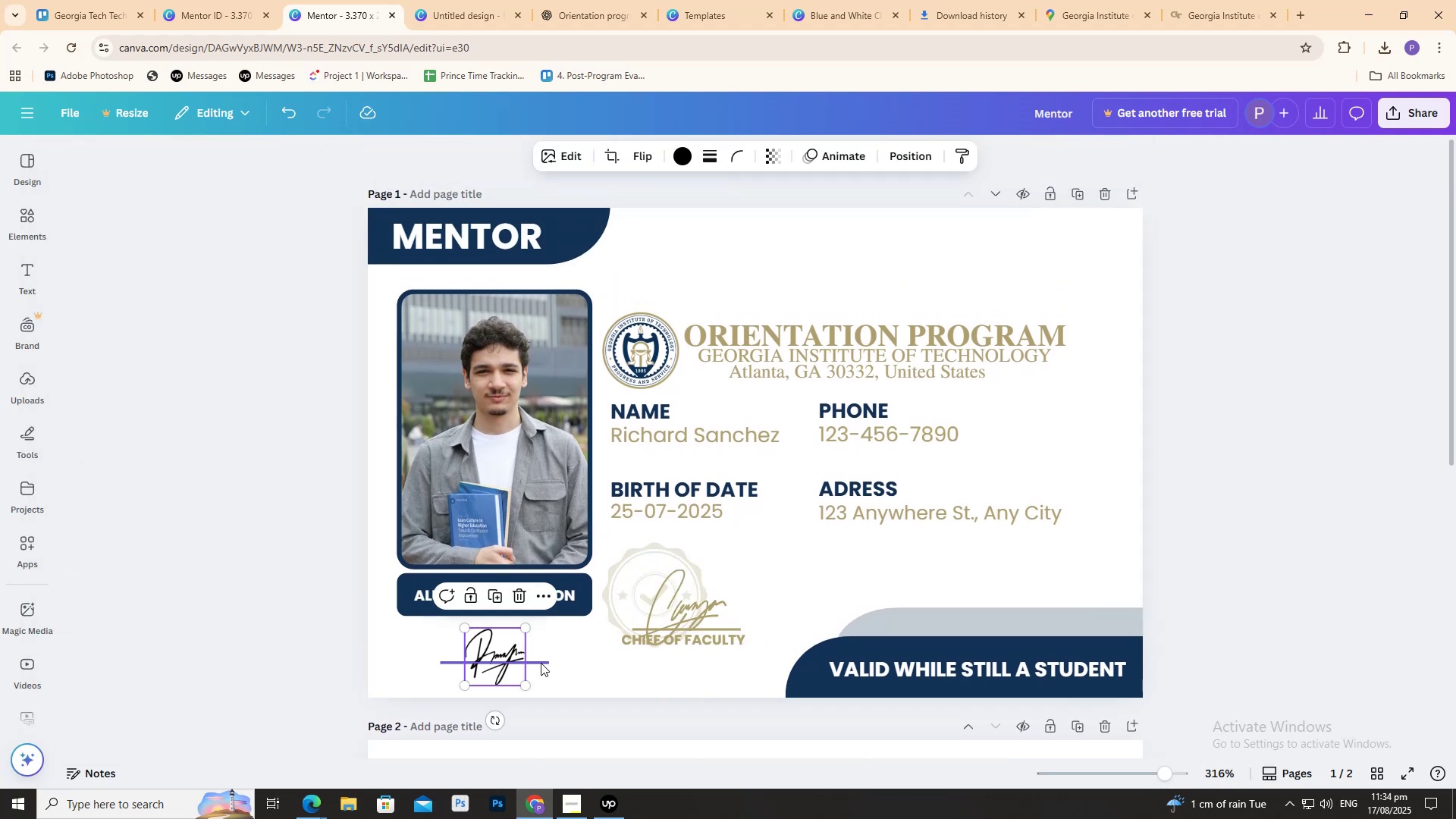 
left_click([541, 663])
 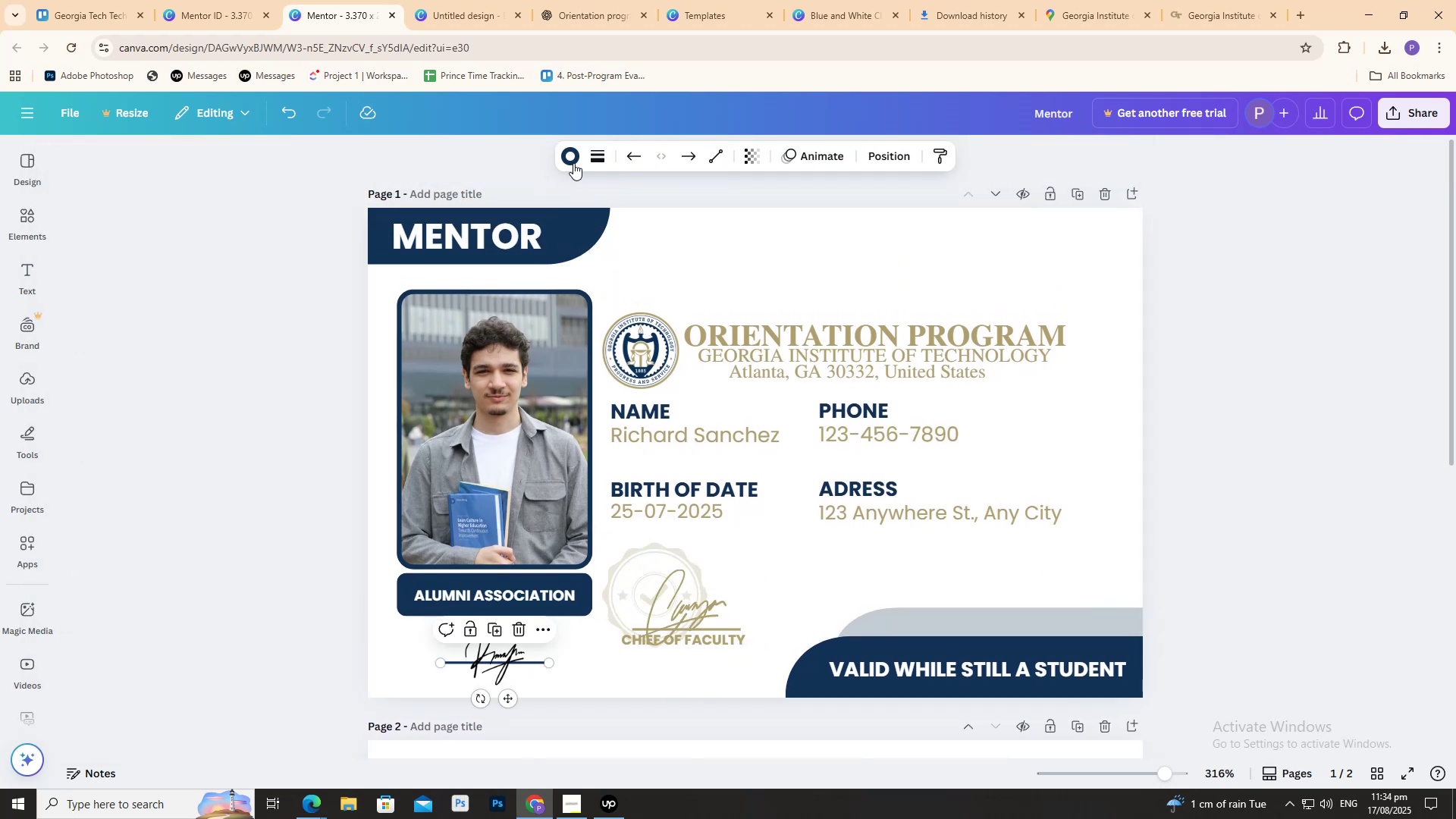 
left_click([573, 151])
 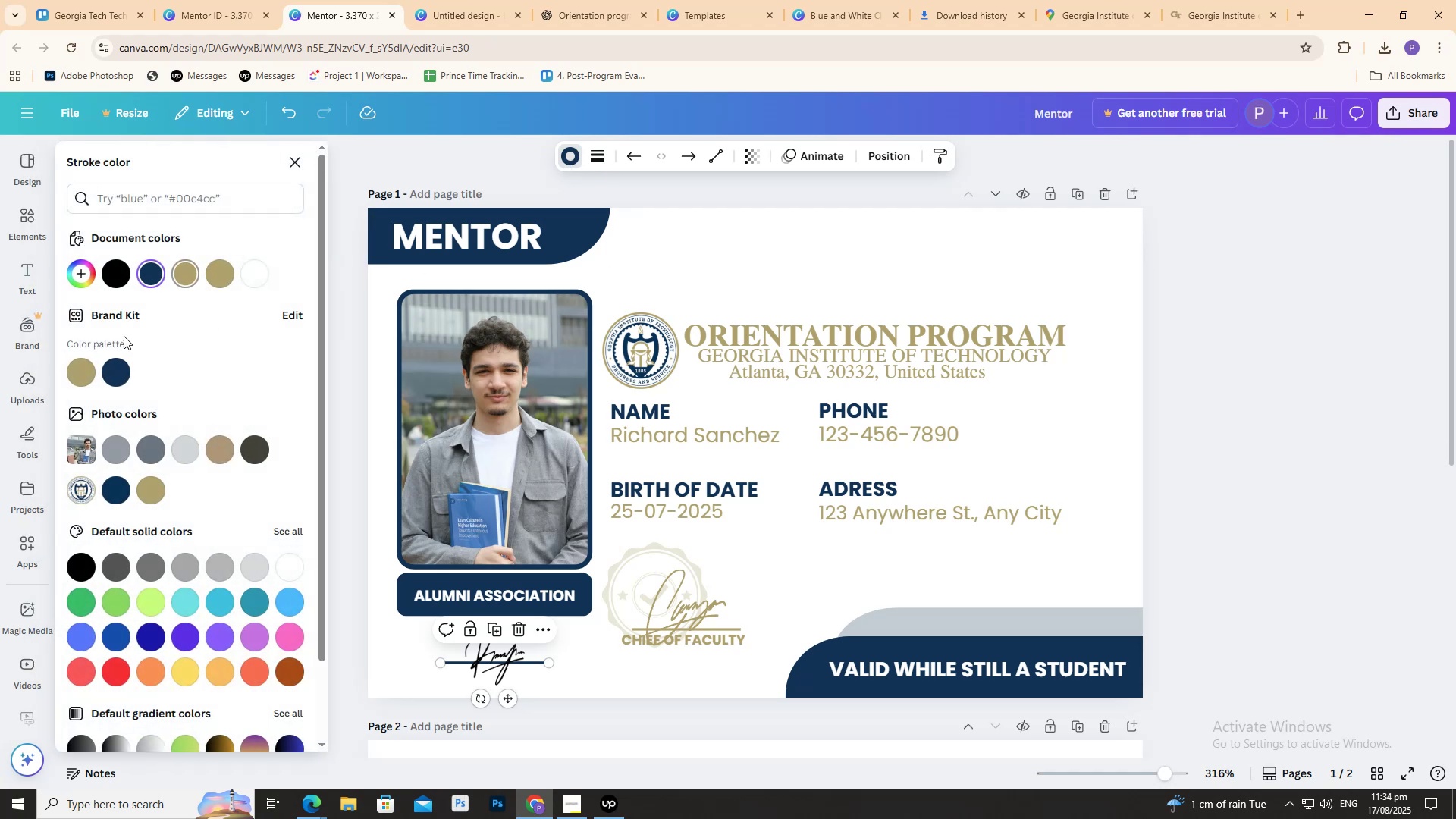 
left_click([84, 365])
 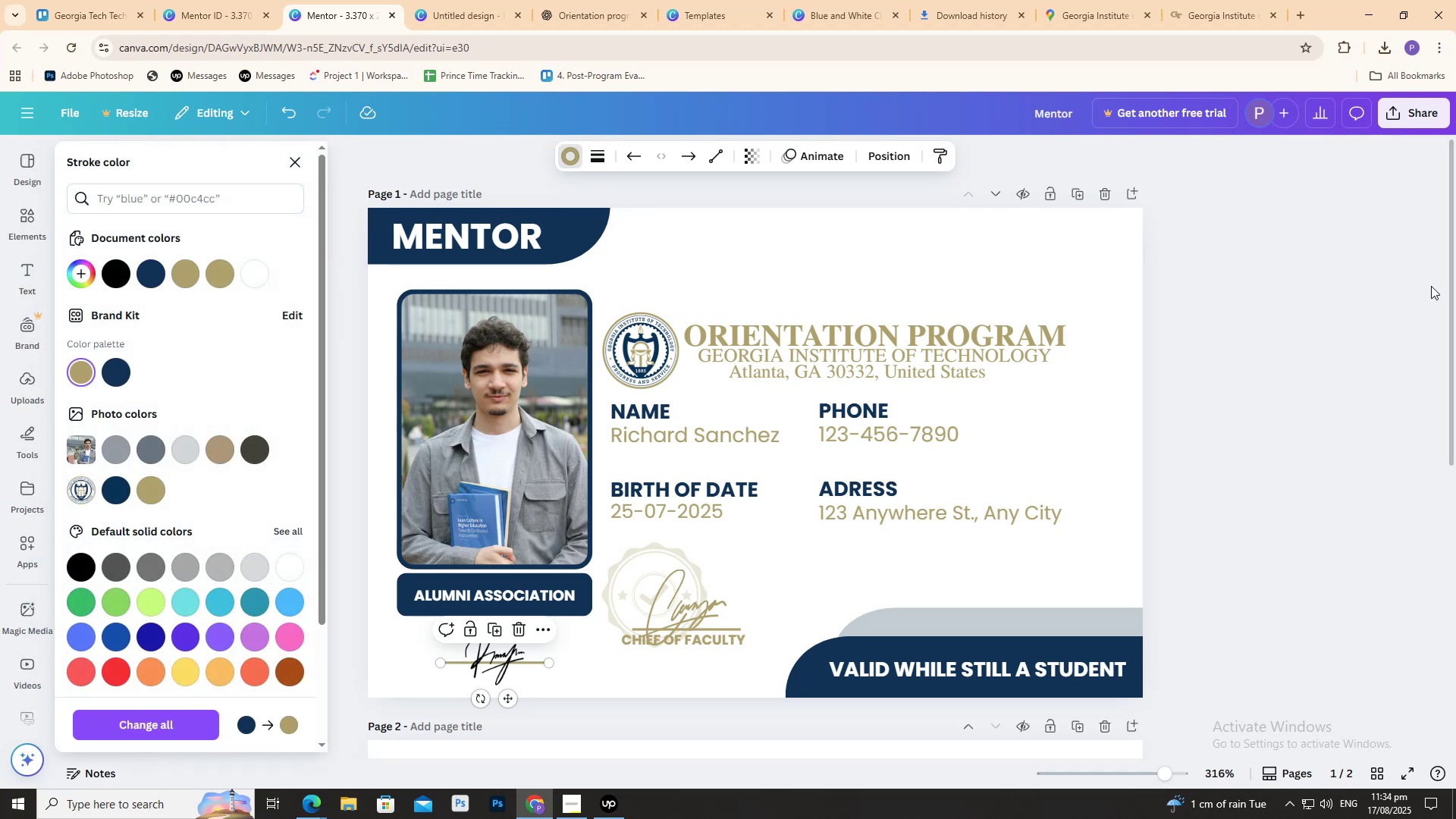 
double_click([1429, 287])
 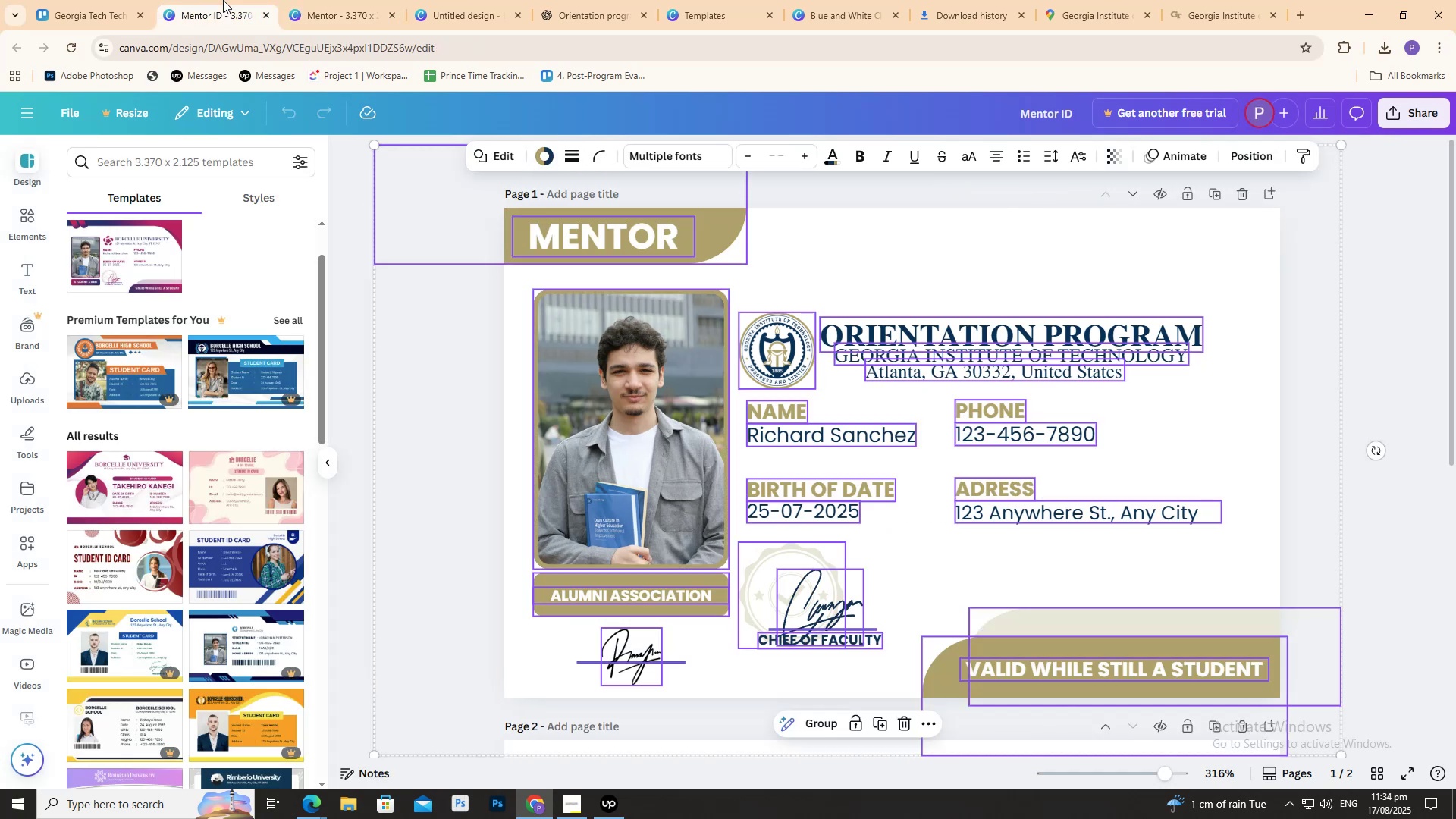 
mouse_move([356, 4])
 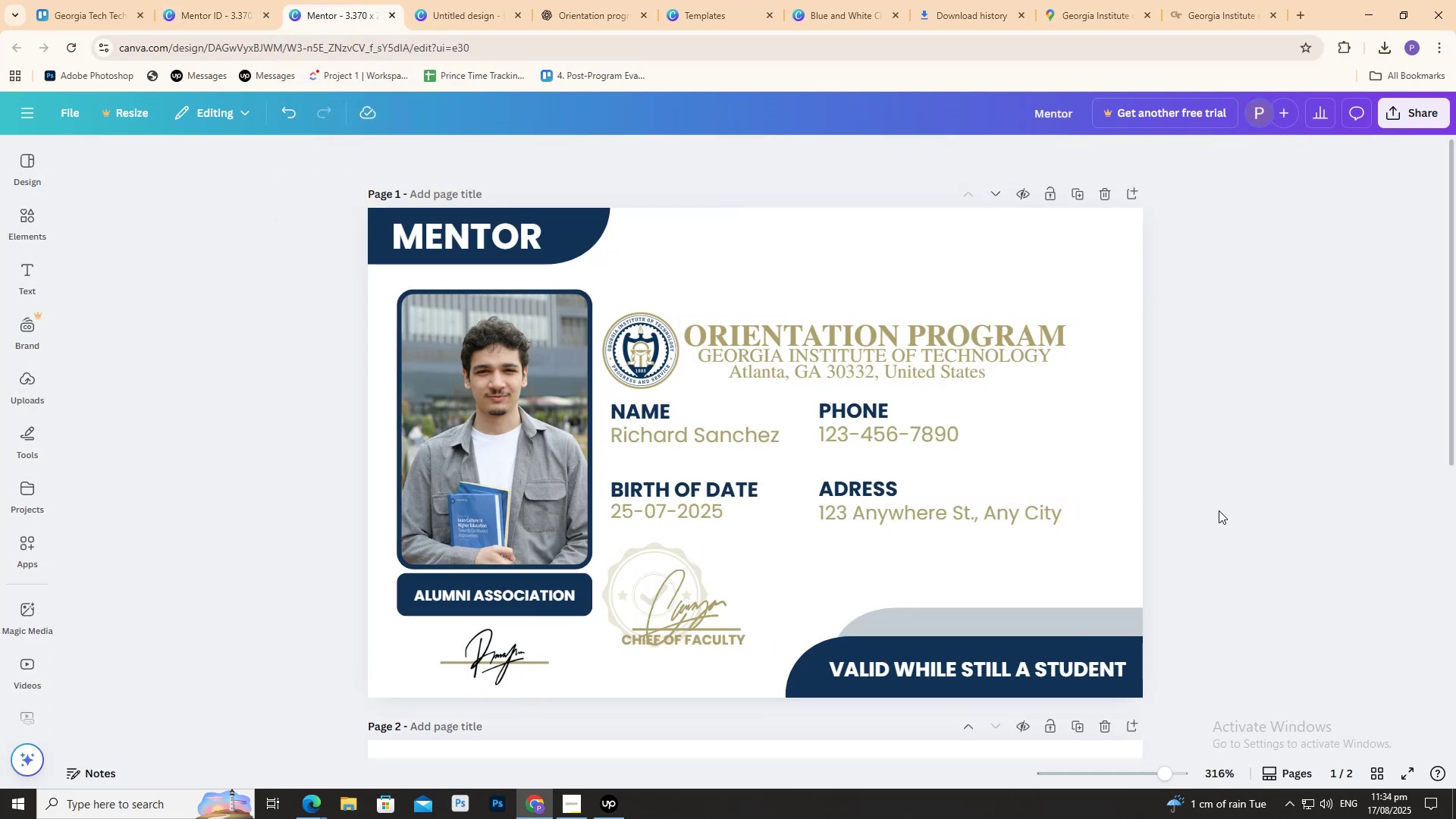 
scroll: coordinate [903, 489], scroll_direction: down, amount: 8.0
 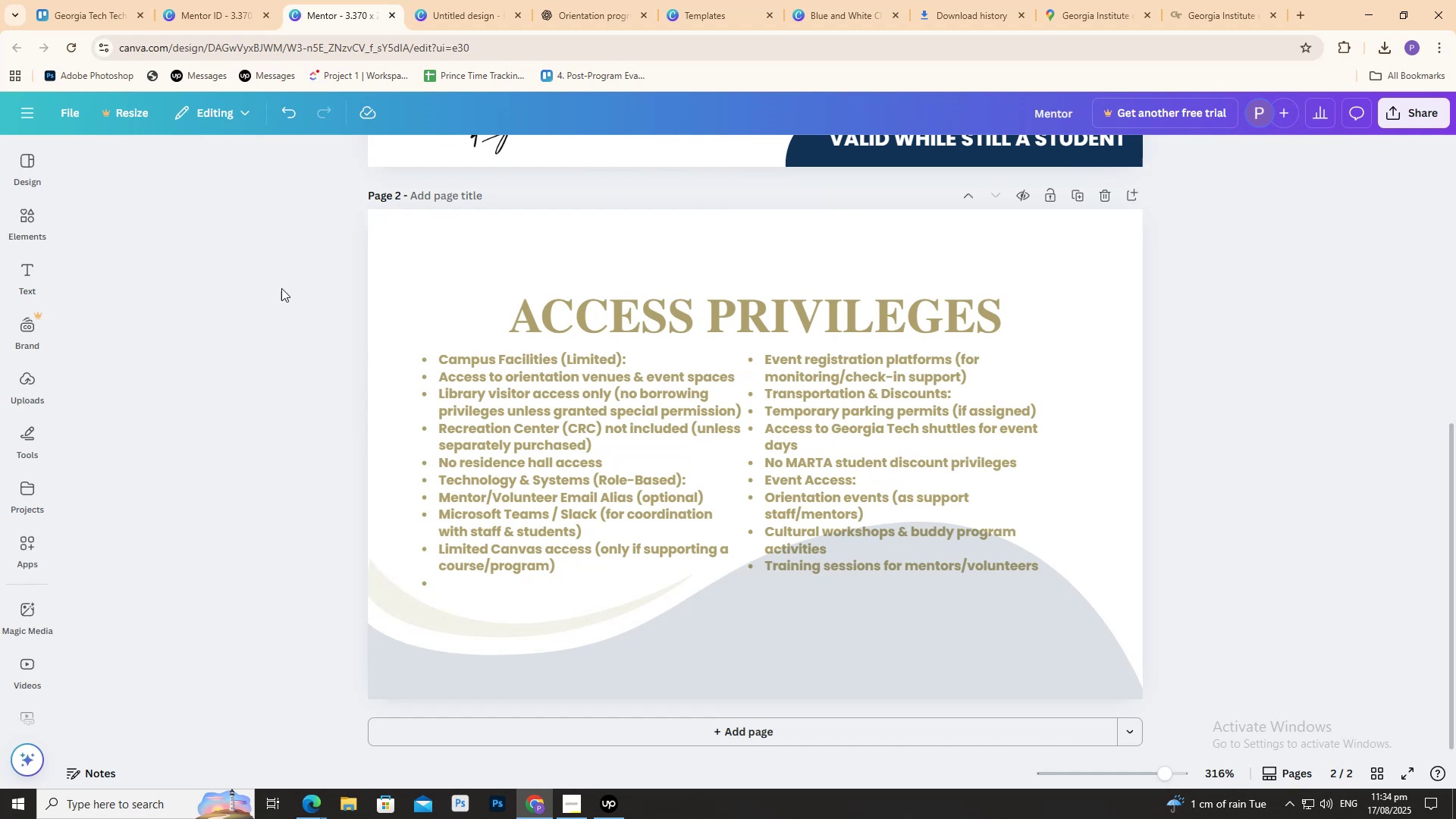 
left_click_drag(start_coordinate=[288, 256], to_coordinate=[1046, 475])
 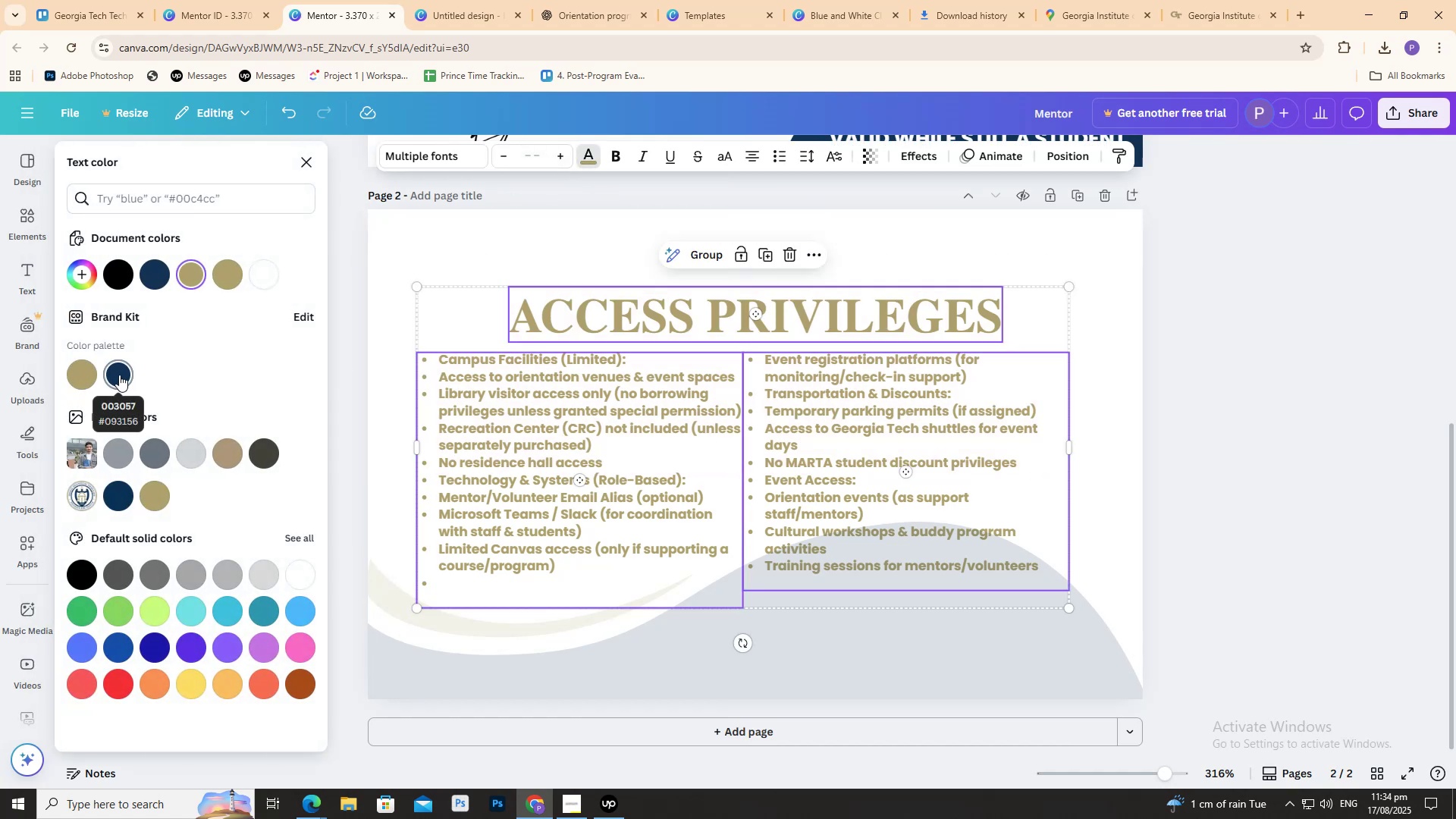 
double_click([1314, 435])
 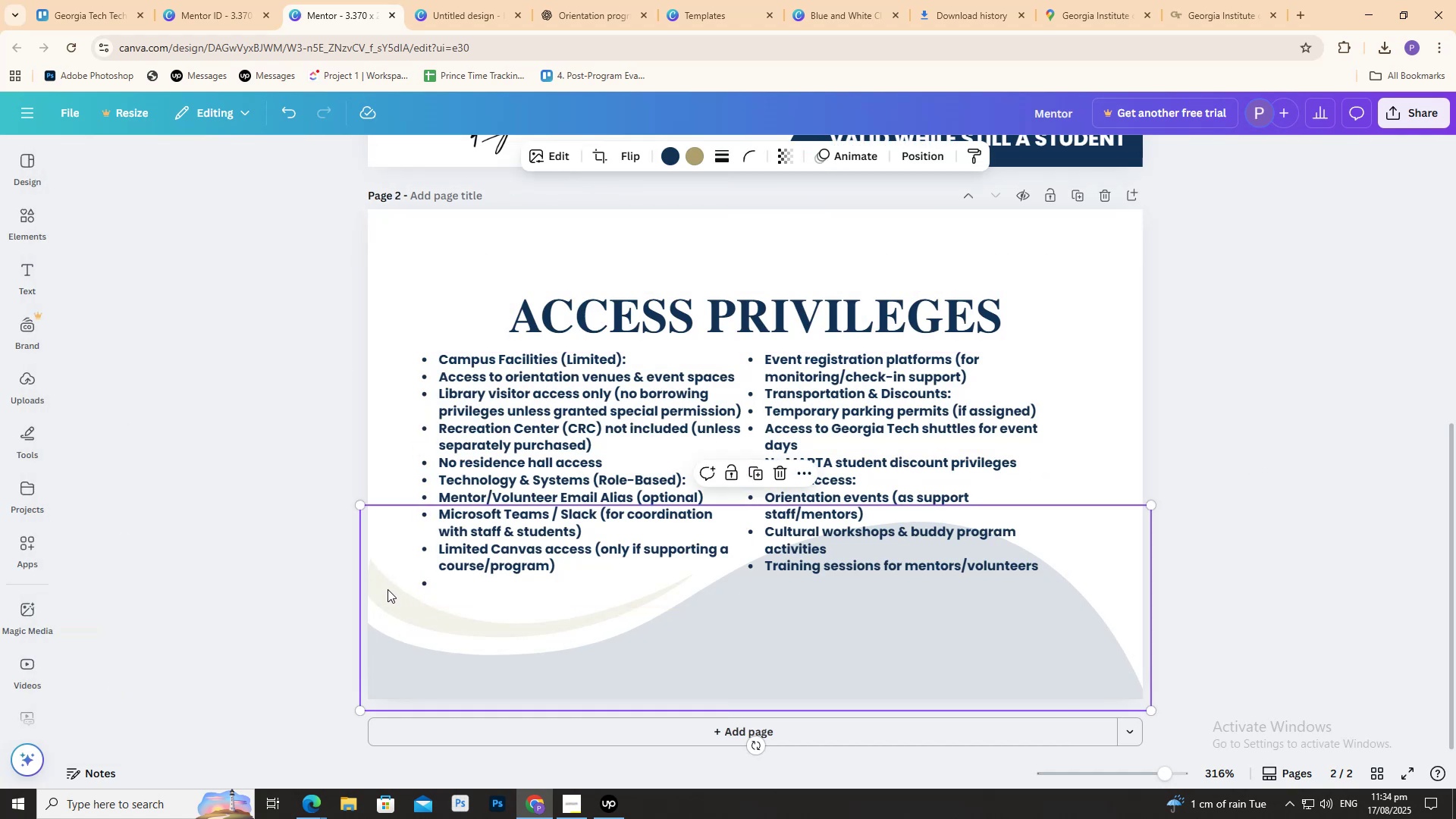 
double_click([388, 589])
 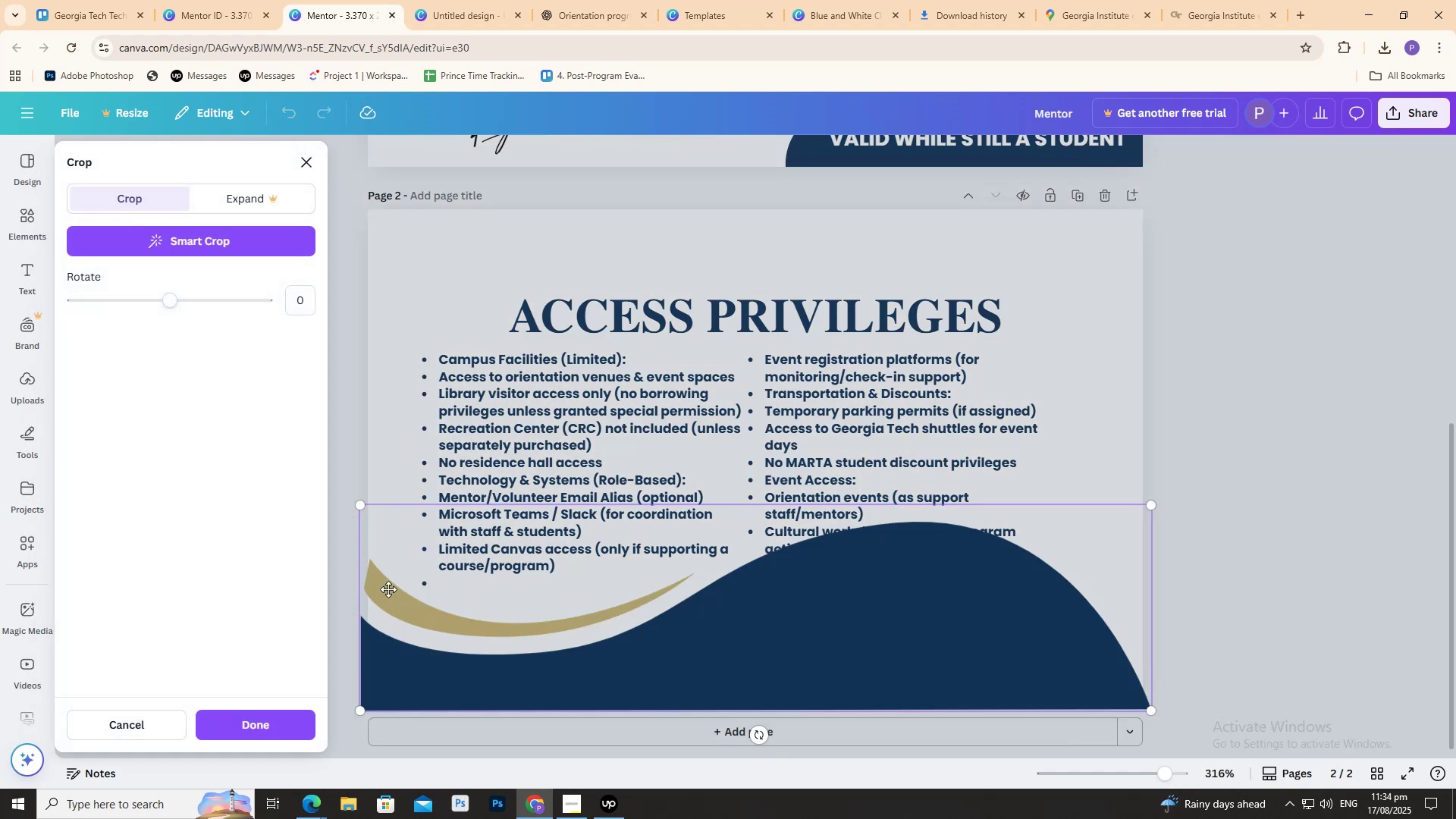 
left_click_drag(start_coordinate=[388, 589], to_coordinate=[384, 588])
 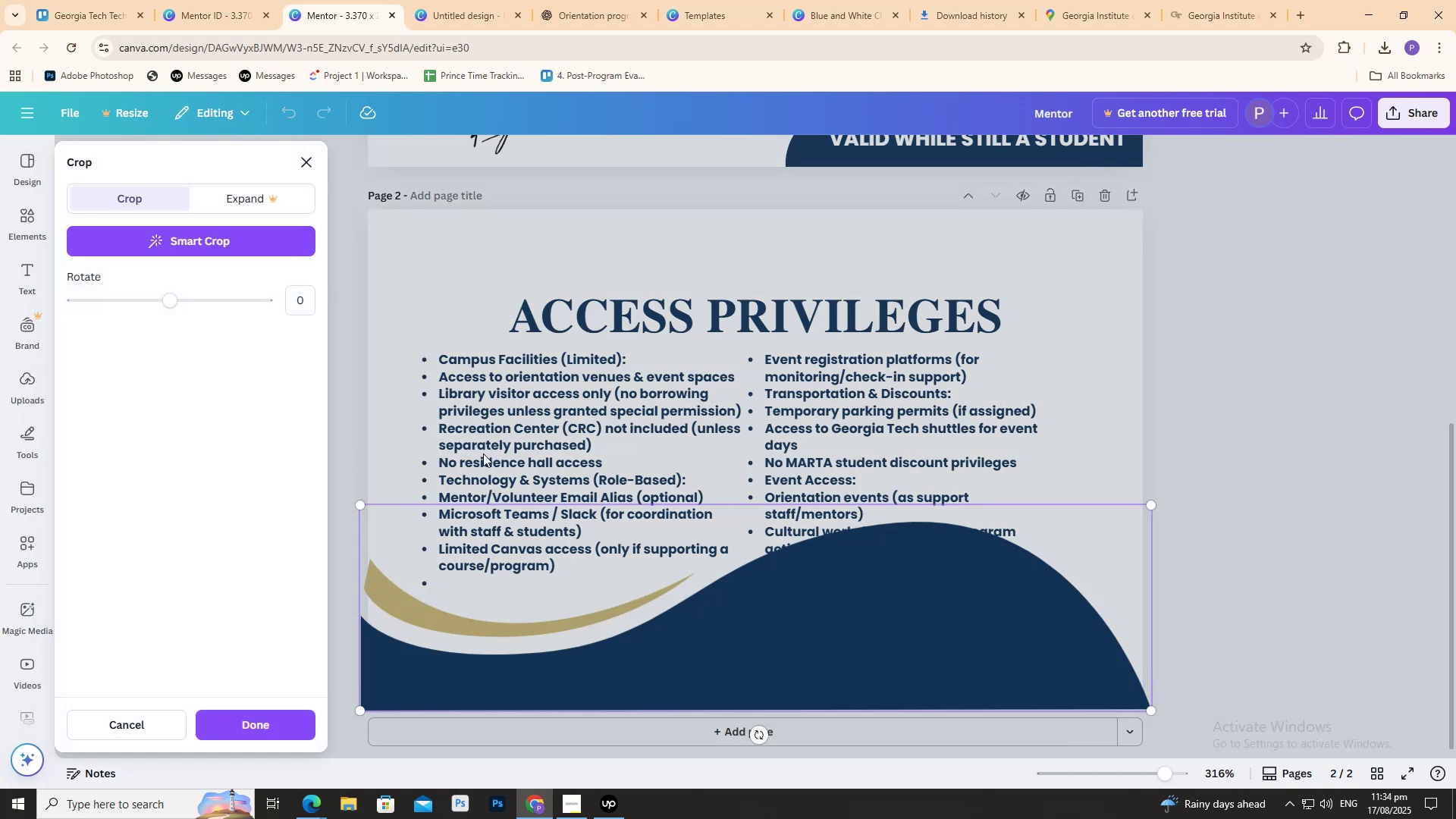 
left_click_drag(start_coordinate=[1452, 426], to_coordinate=[1443, 428])
 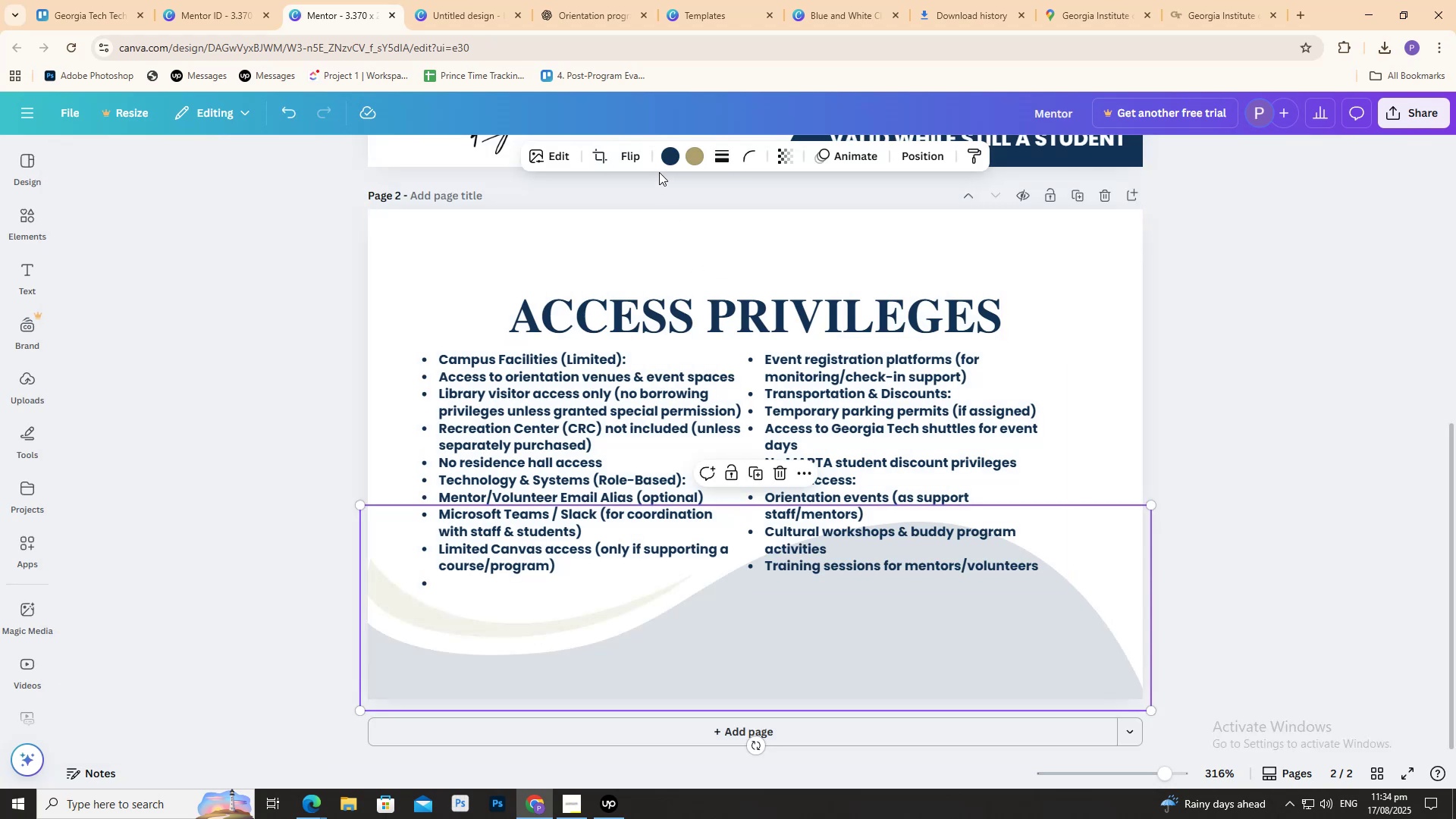 
left_click([676, 160])
 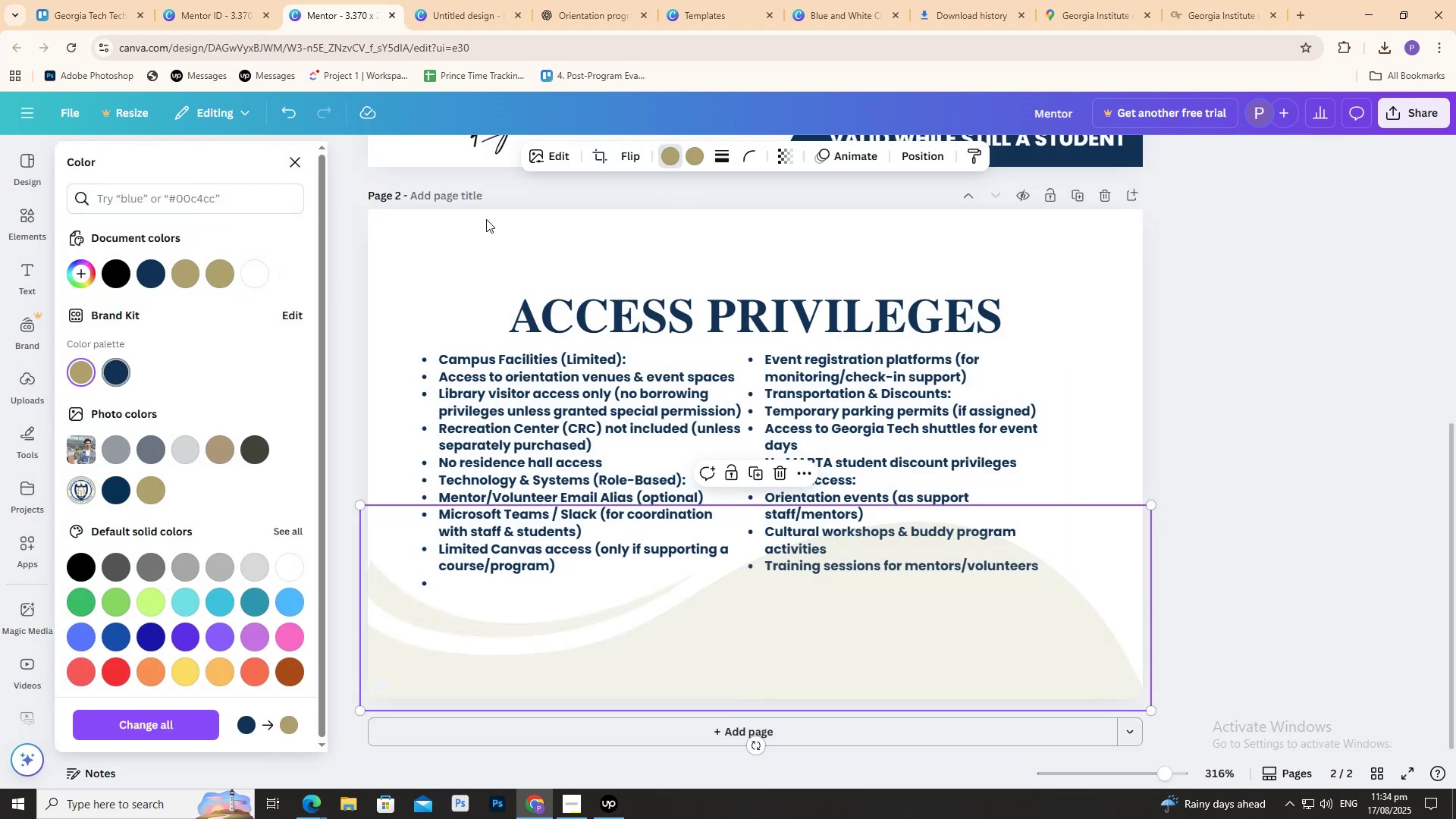 
left_click([701, 158])
 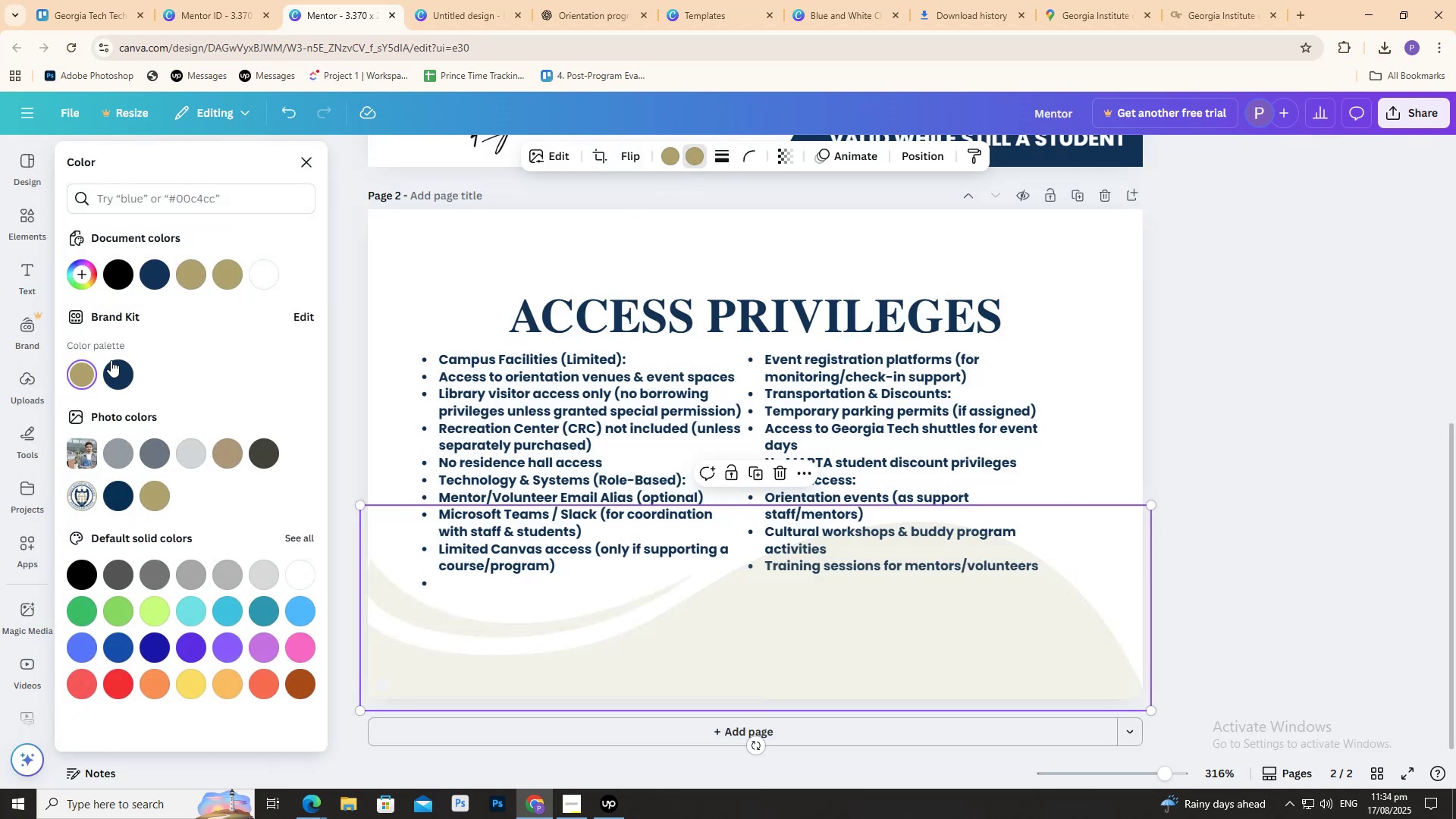 
left_click([118, 363])
 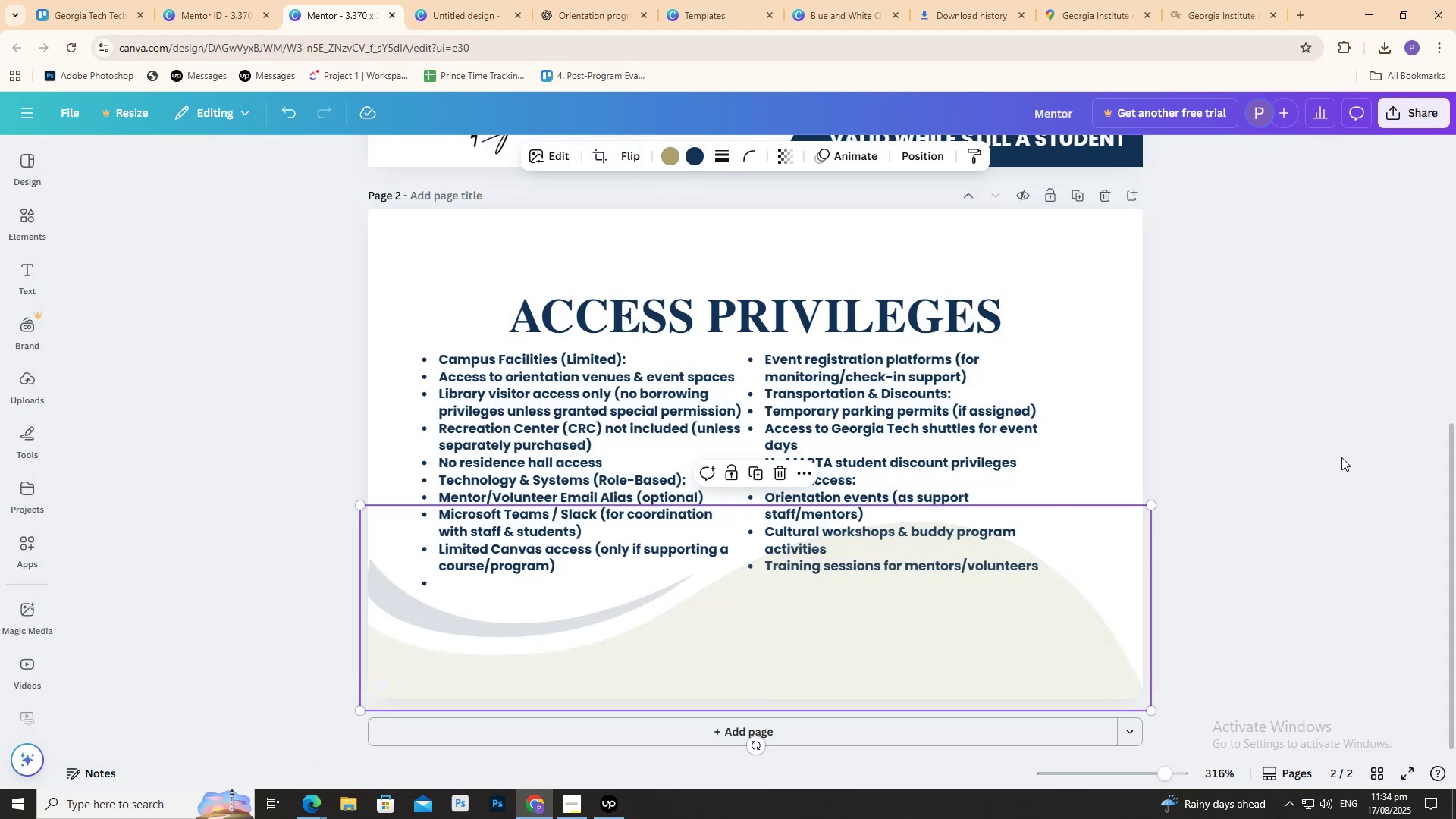 
scroll: coordinate [1053, 270], scroll_direction: up, amount: 11.0
 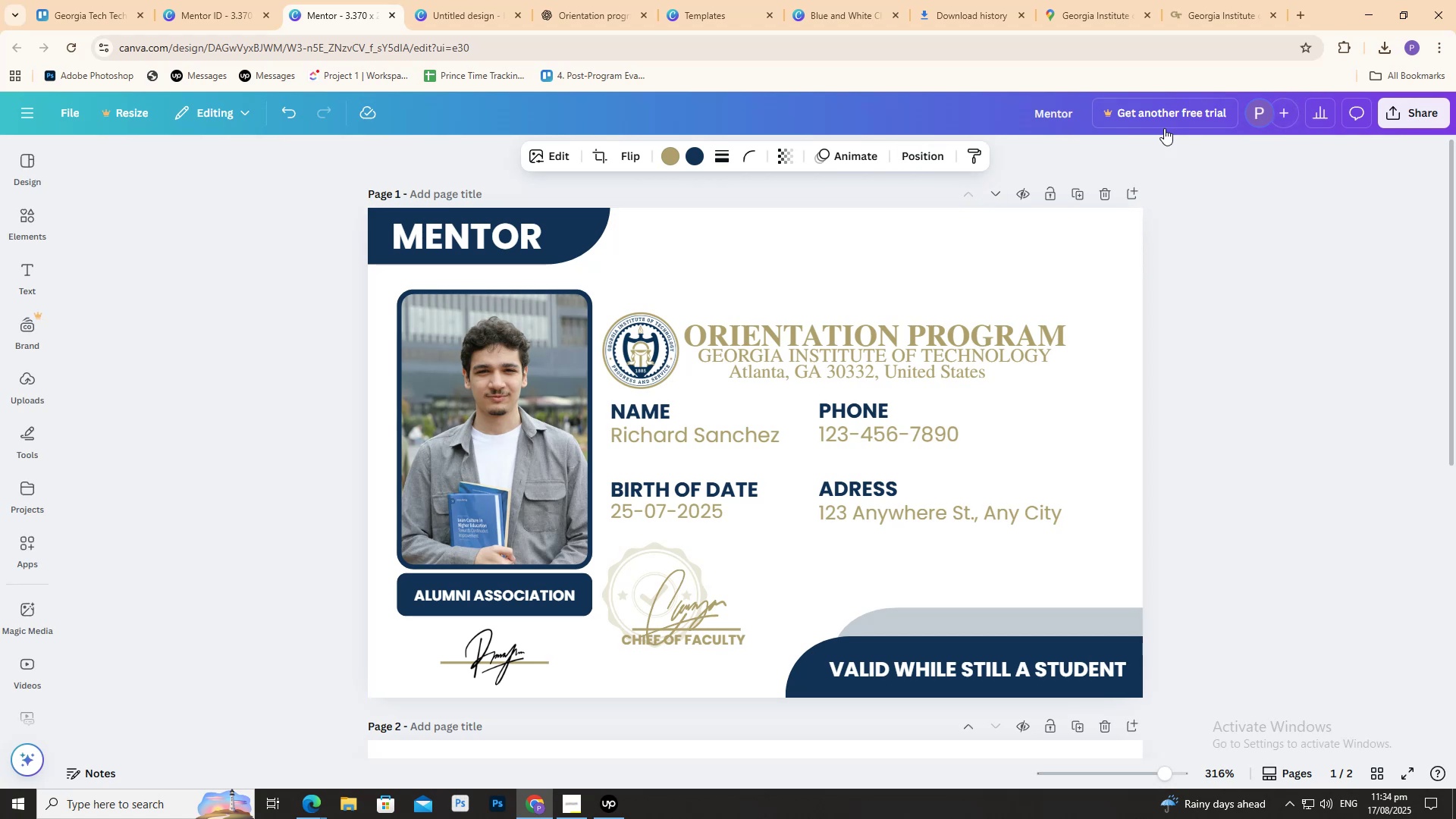 
left_click([1420, 114])
 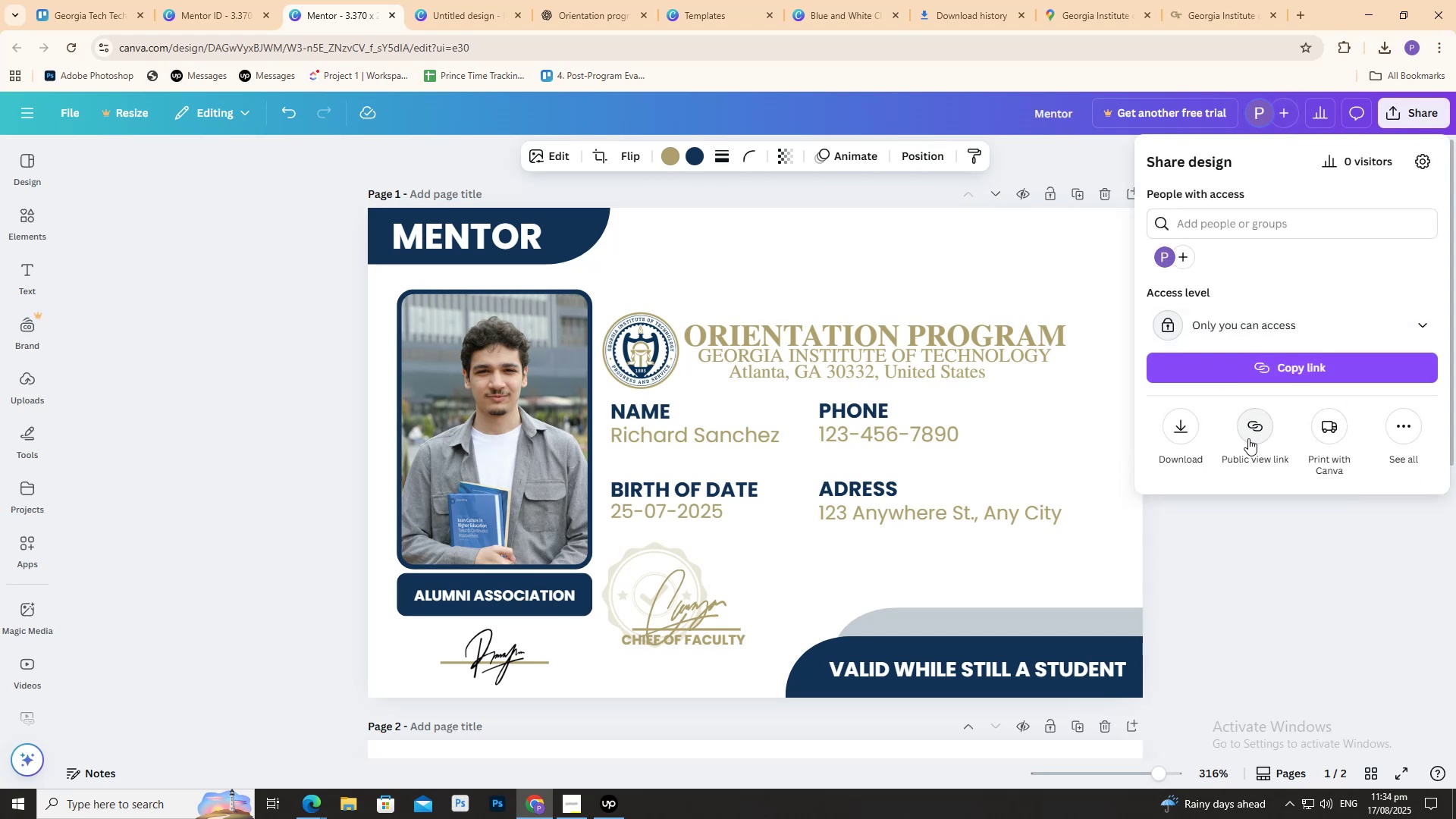 
left_click([1231, 342])
 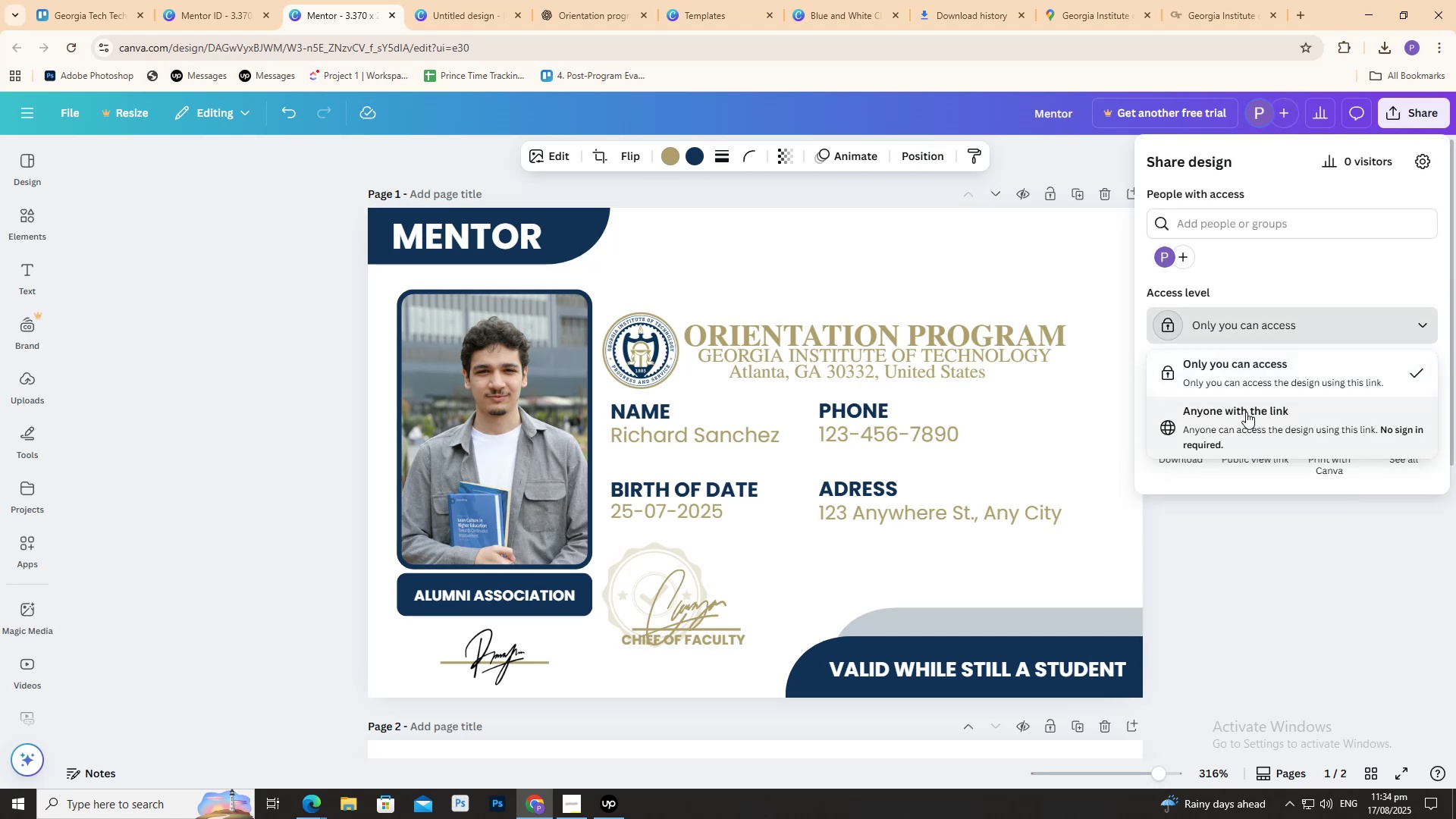 
left_click([1247, 412])
 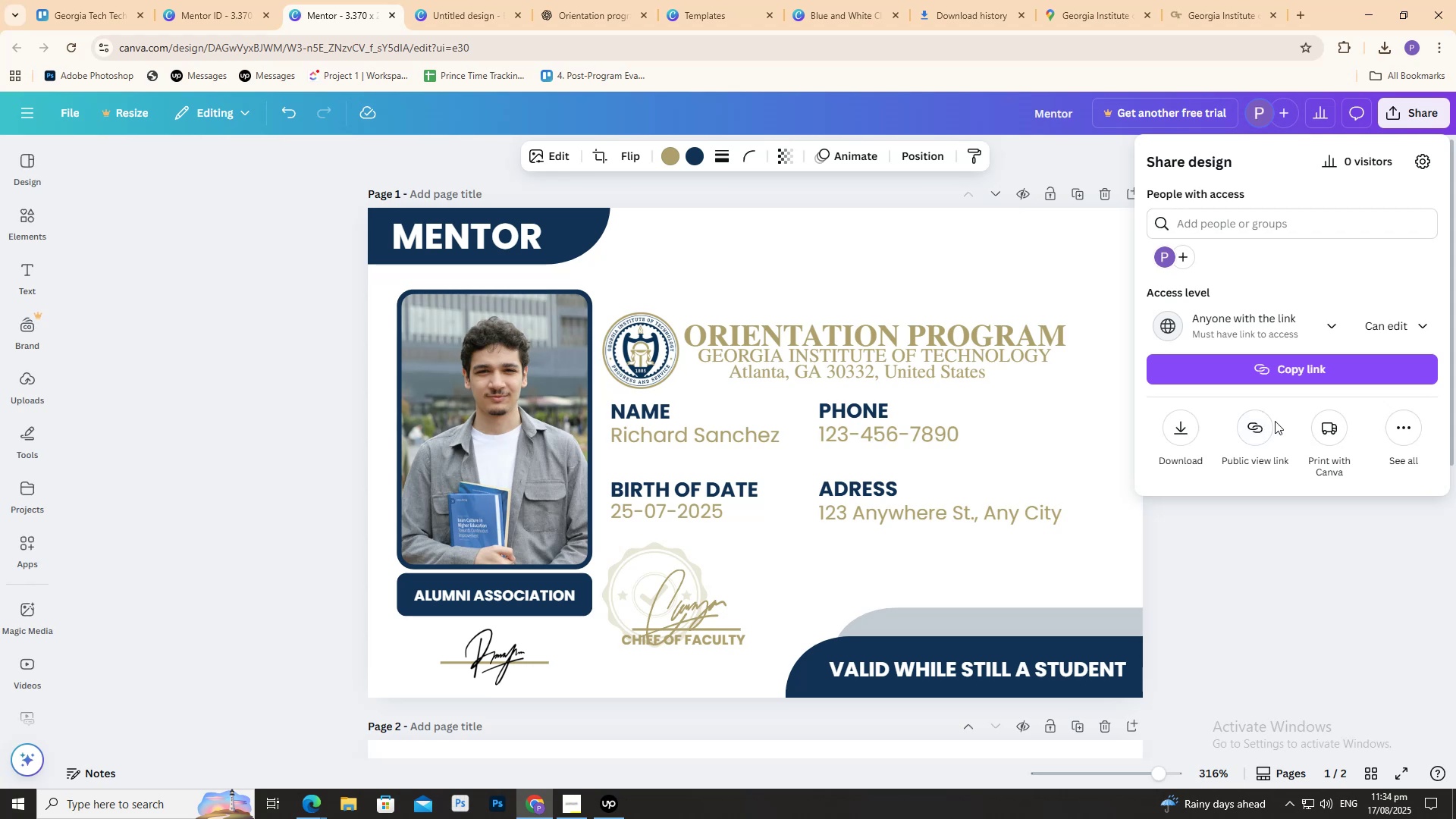 
wait(7.09)
 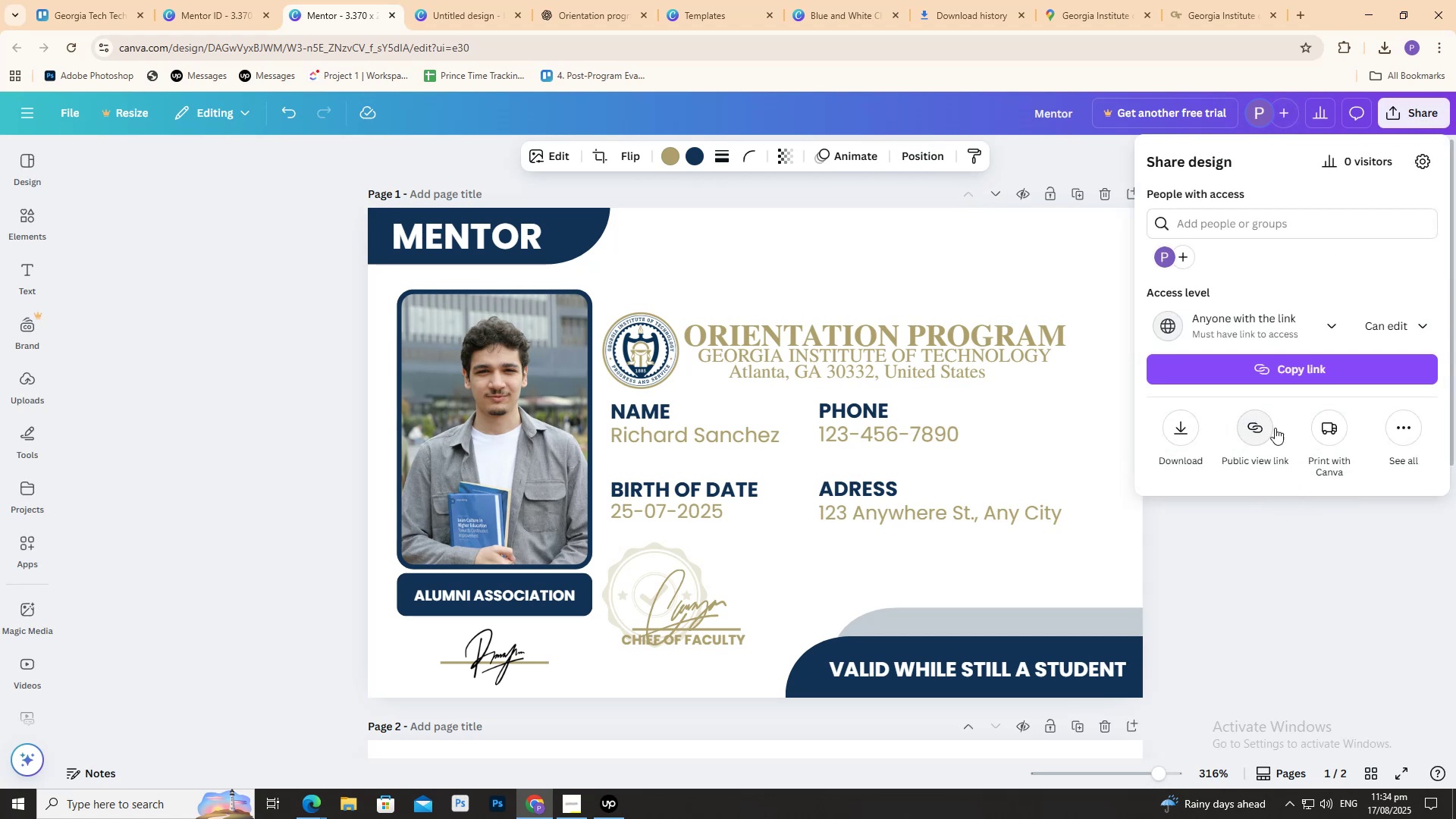 
double_click([1410, 111])
 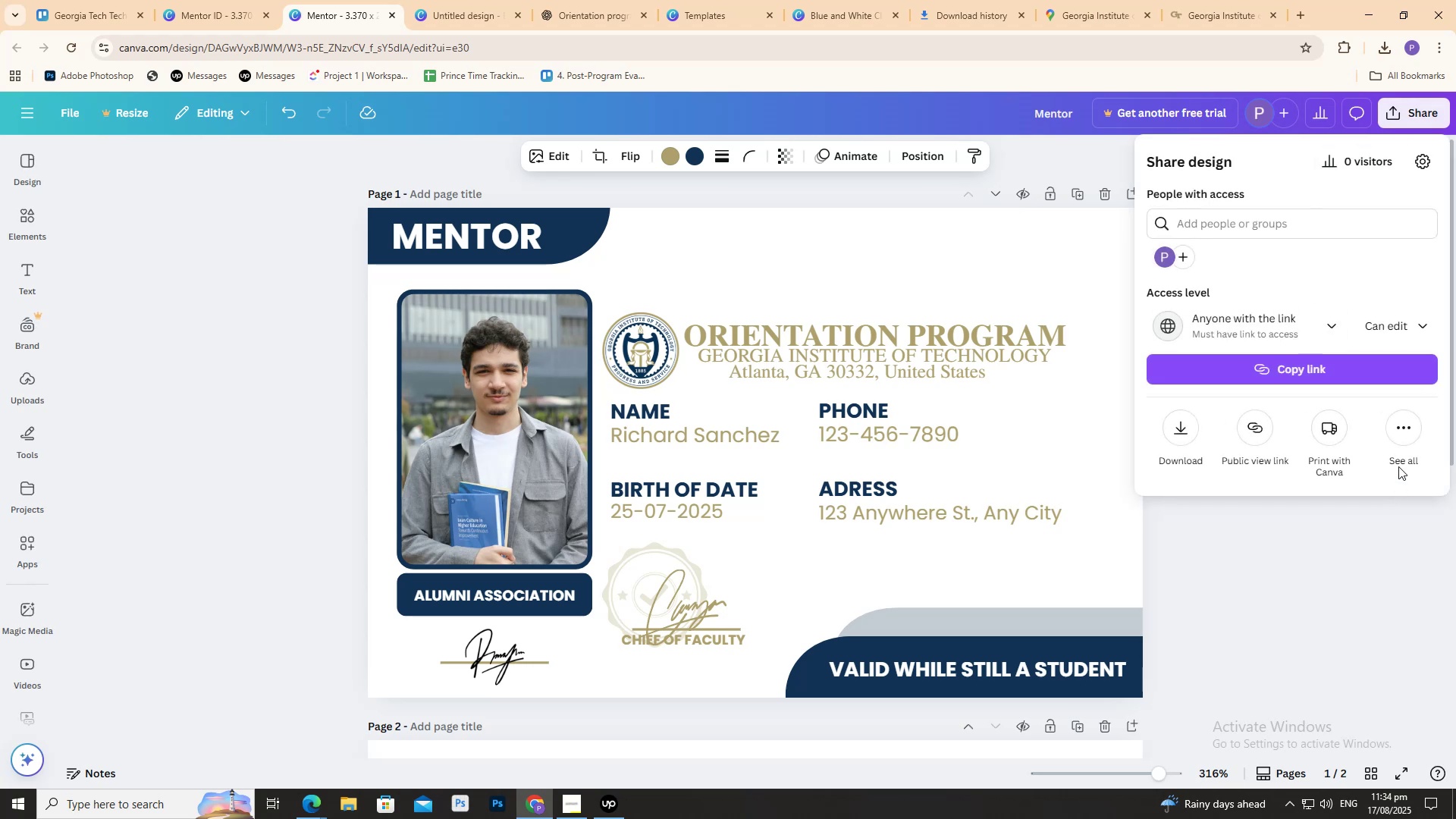 
left_click([1401, 437])
 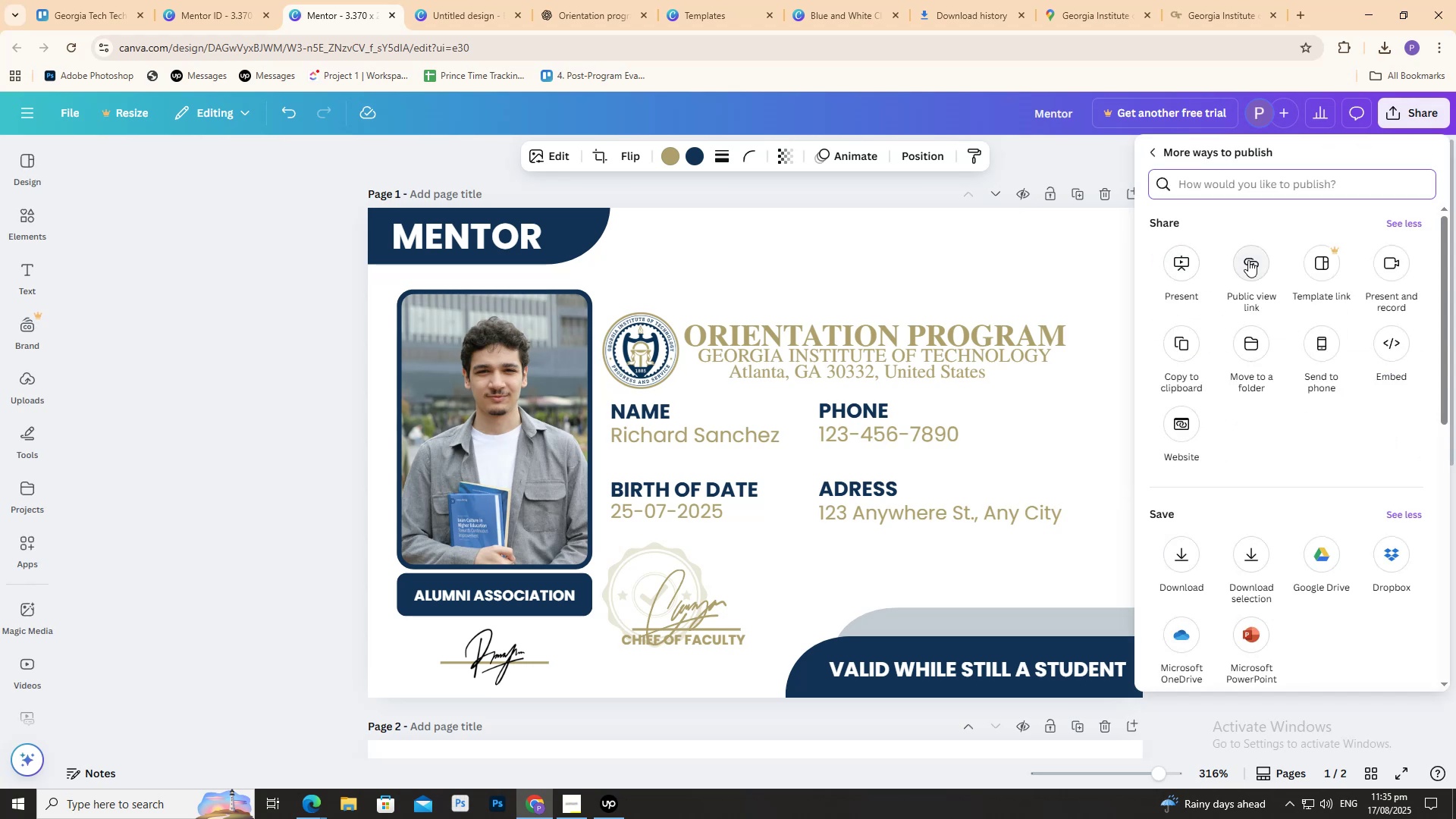 
scroll: coordinate [1324, 388], scroll_direction: down, amount: 7.0
 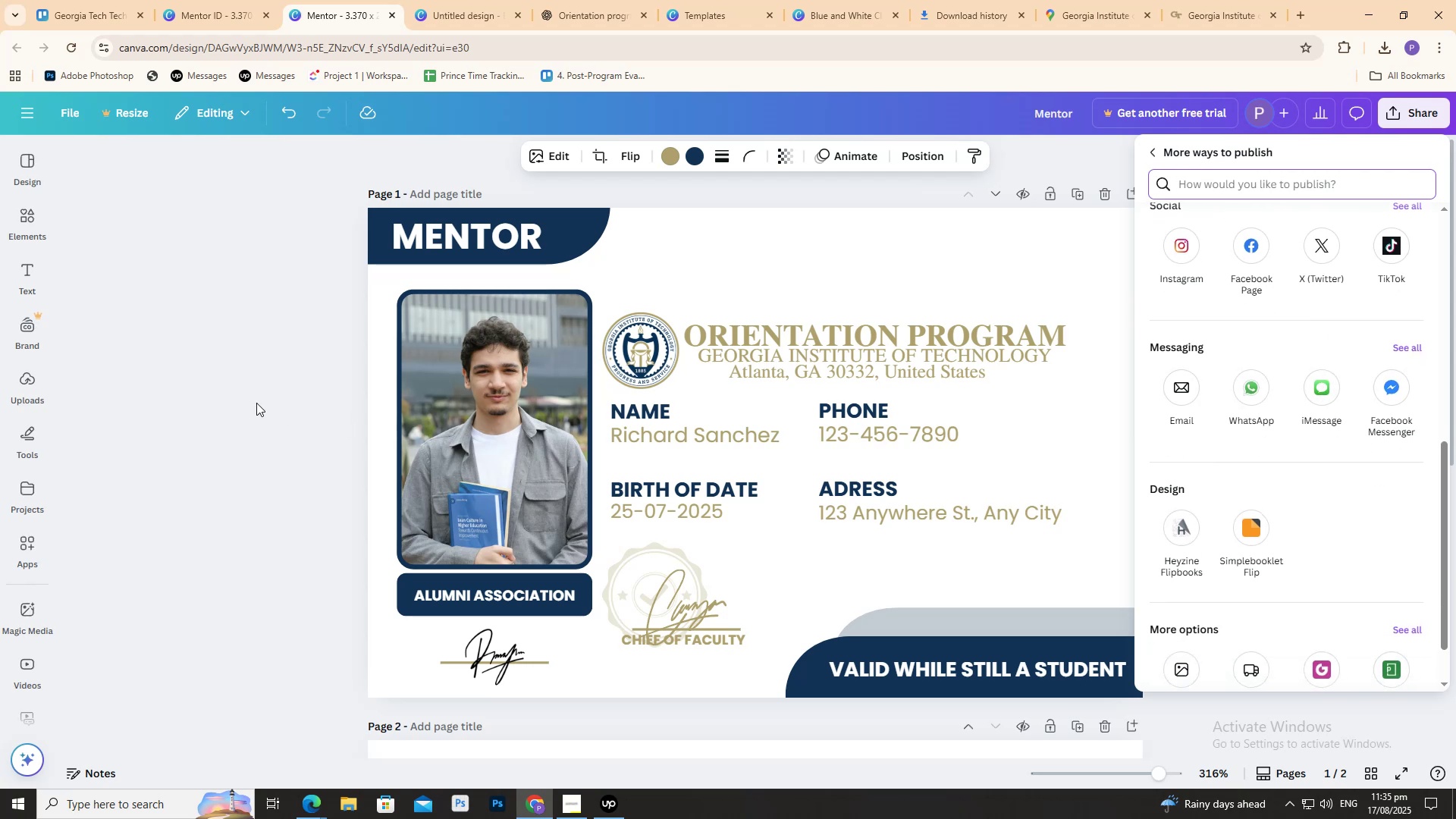 
left_click([233, 394])
 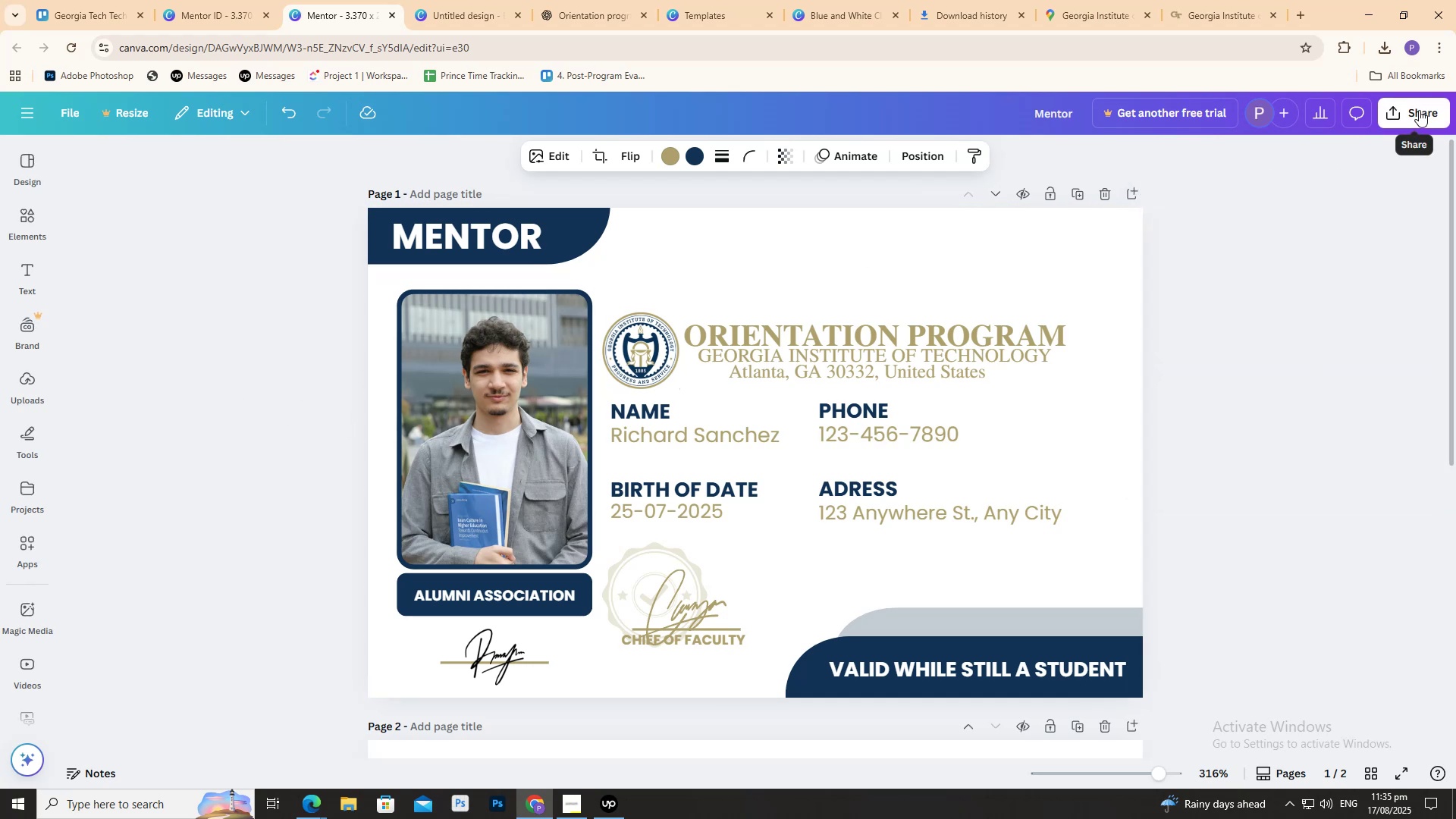 
left_click([1415, 114])
 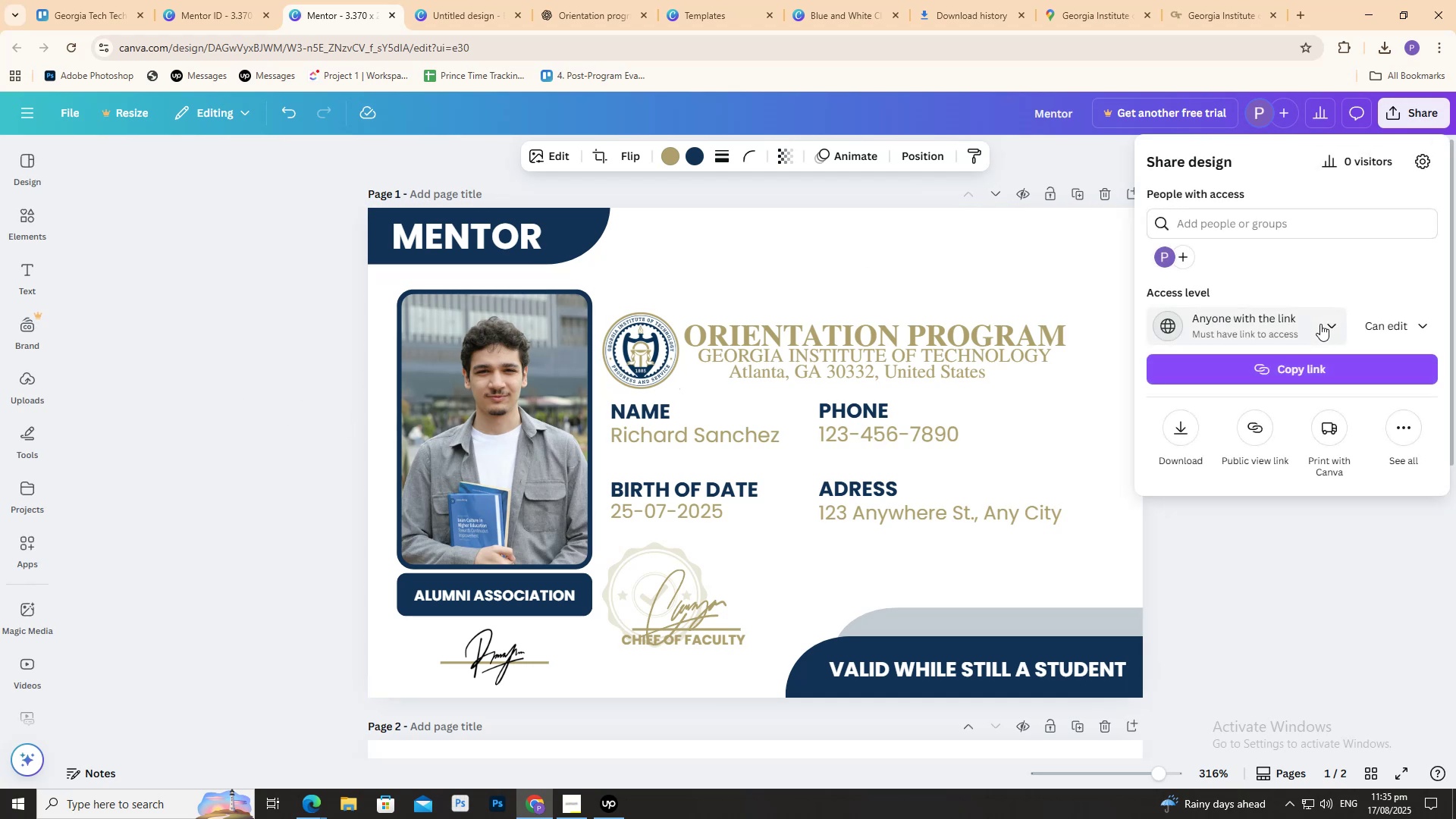 
left_click([1320, 322])
 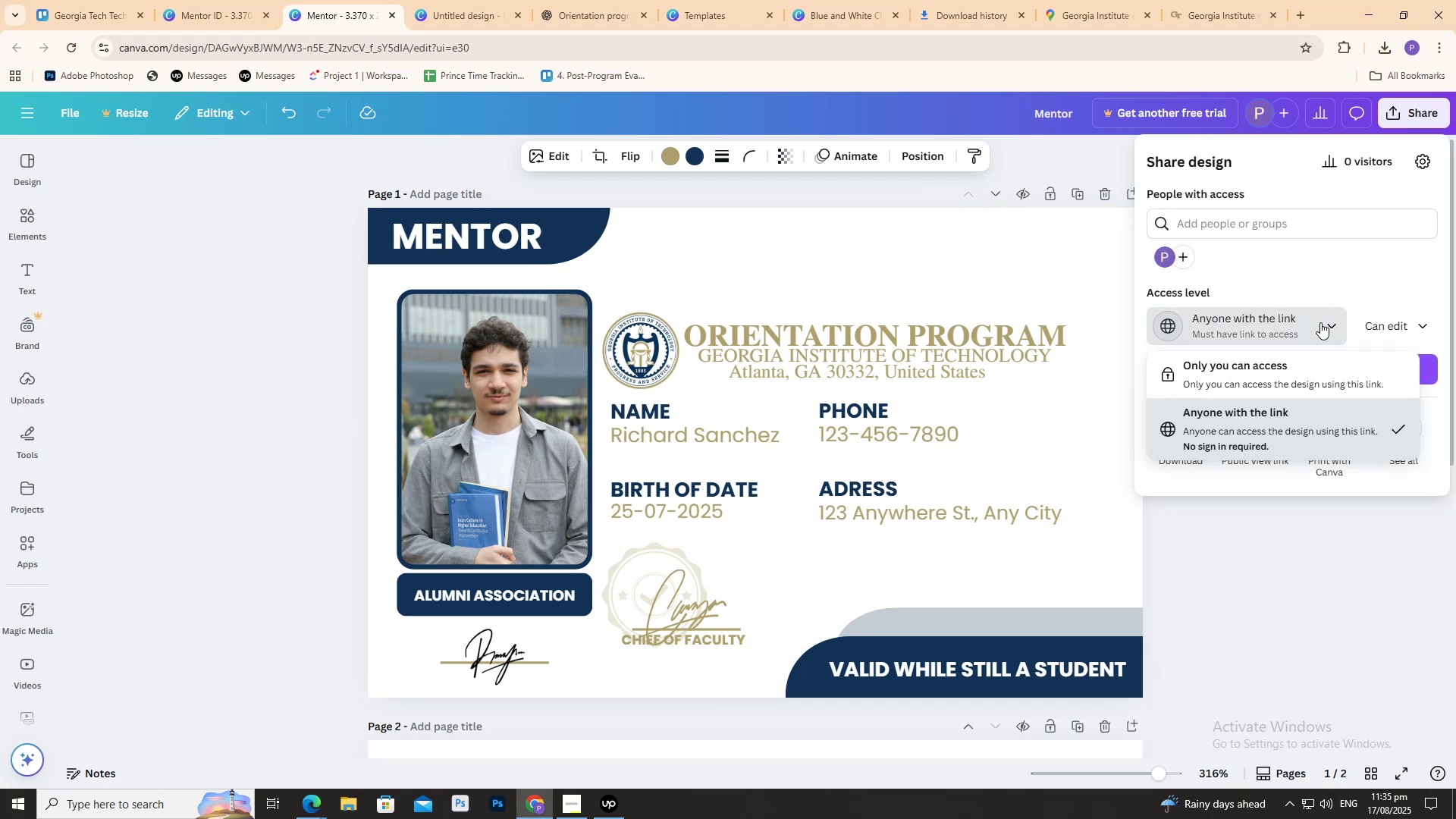 
left_click([1320, 322])
 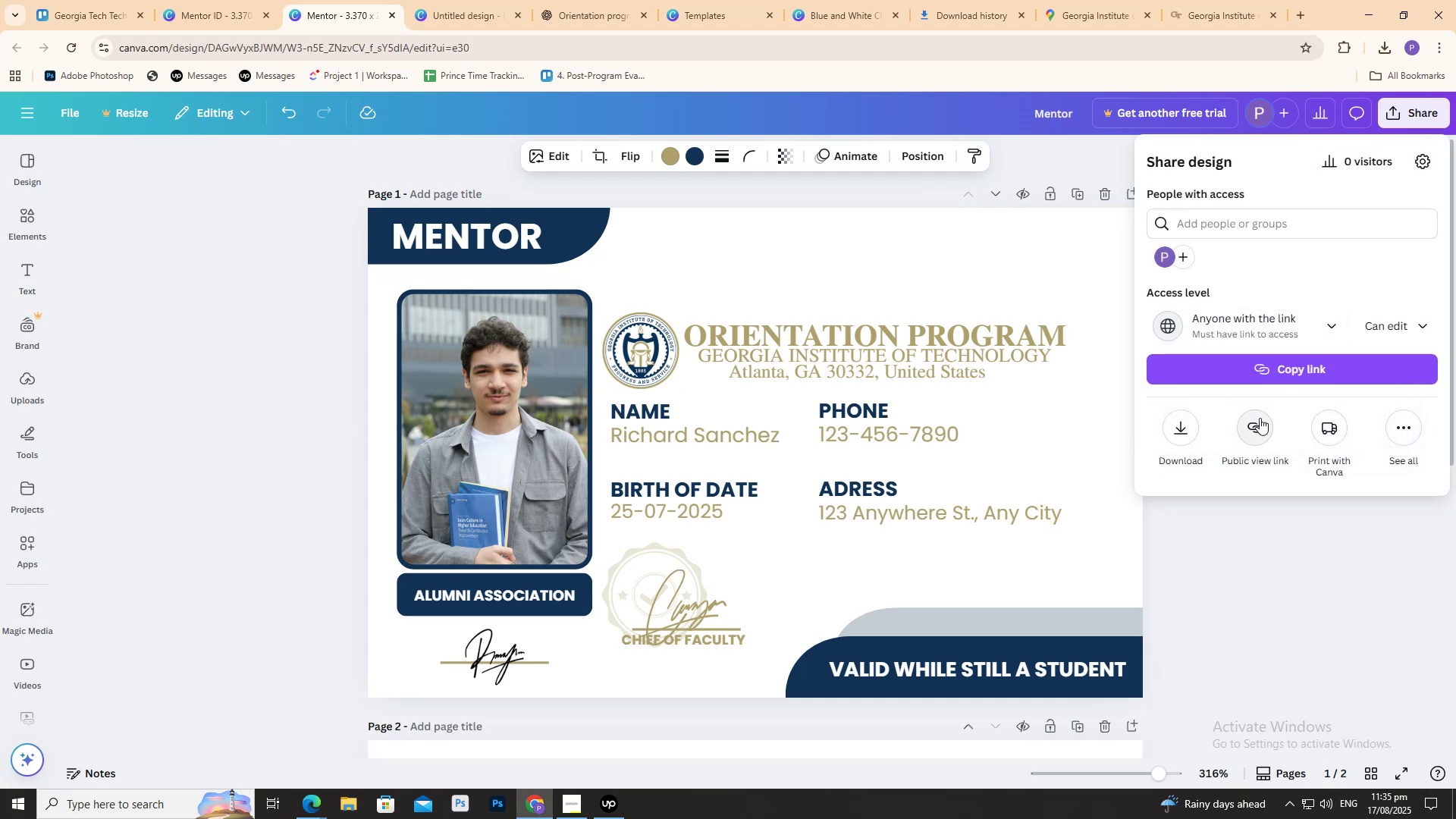 
left_click([1260, 418])
 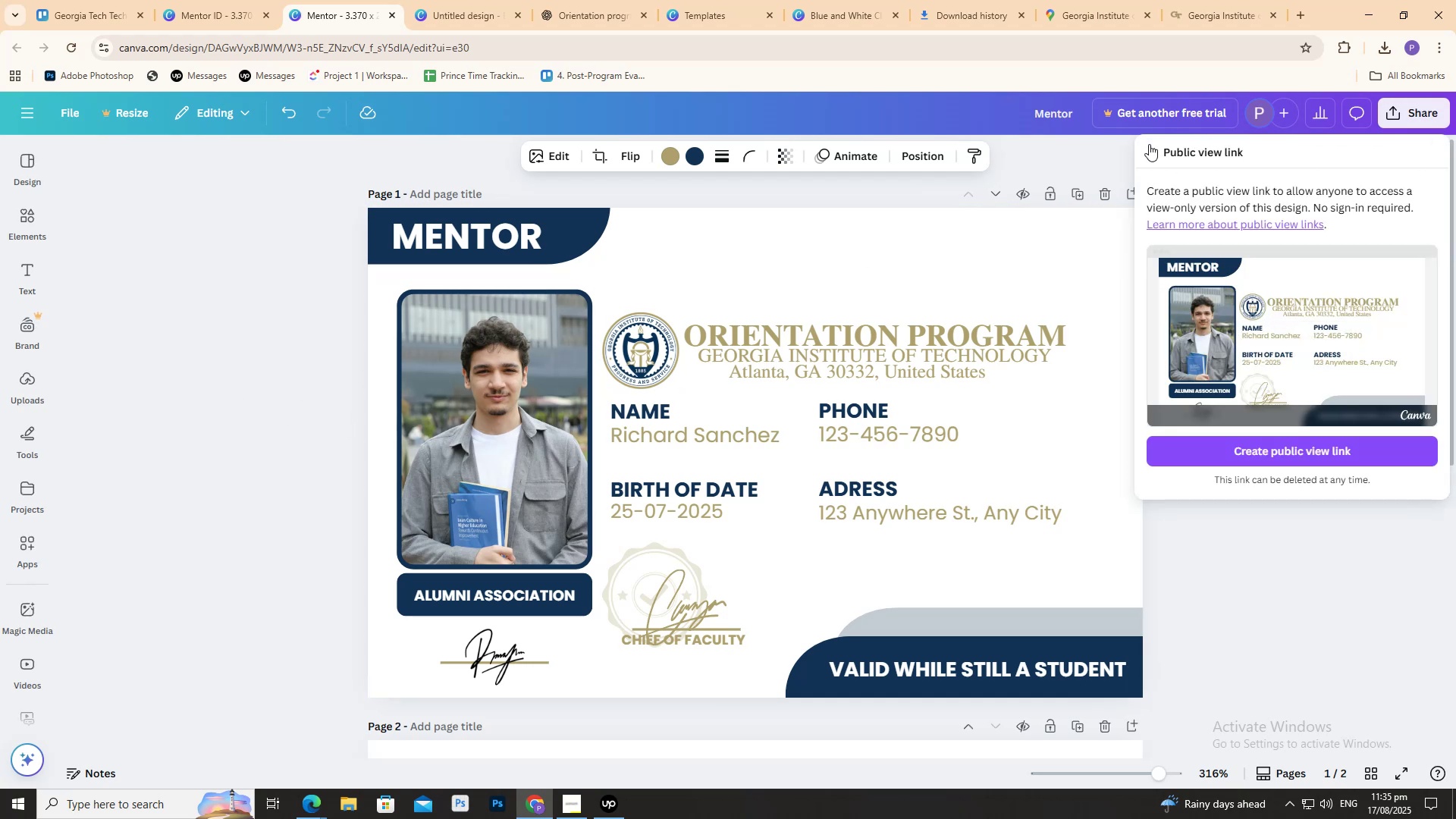 
left_click([1153, 149])
 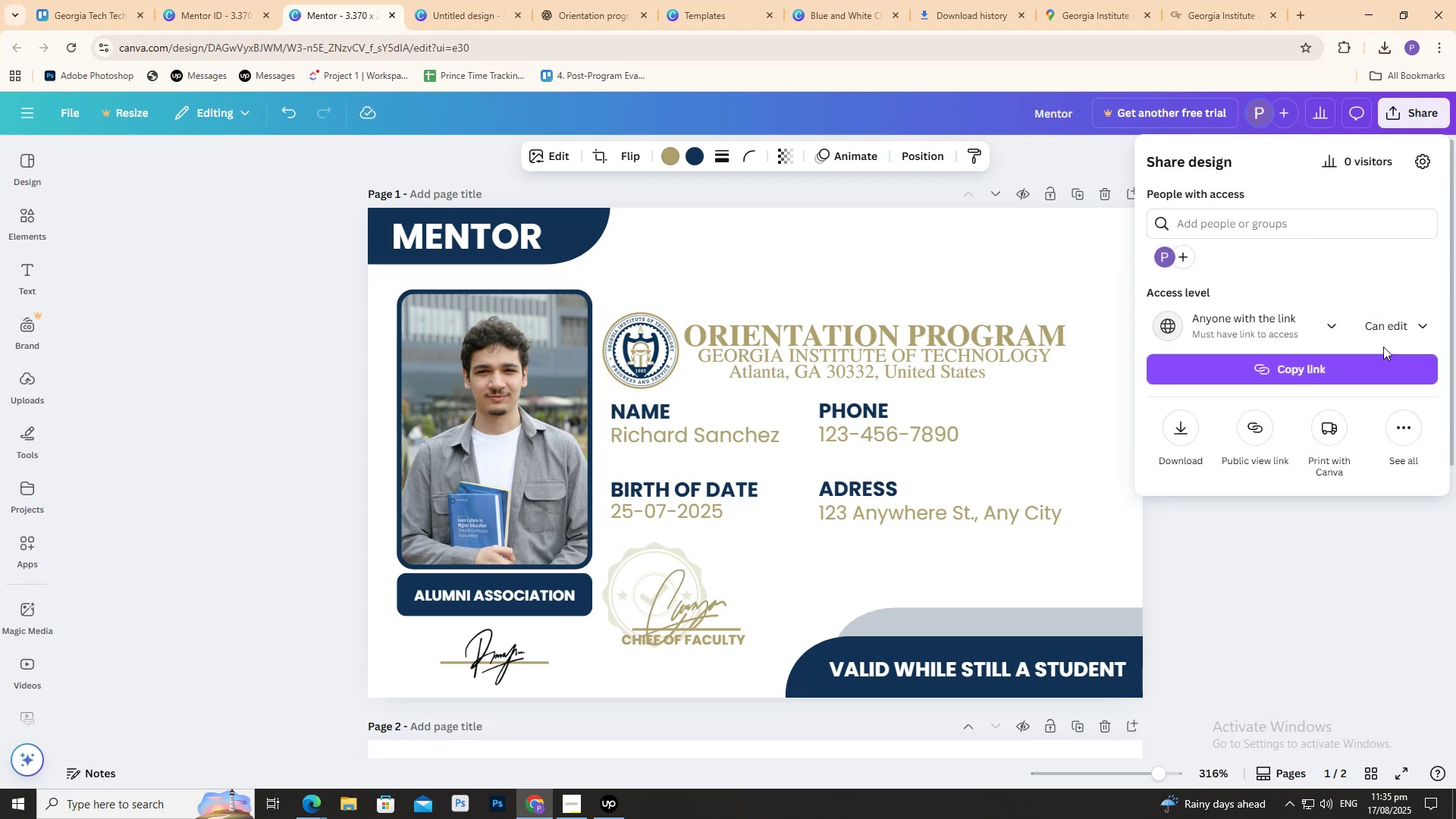 
left_click([1410, 415])
 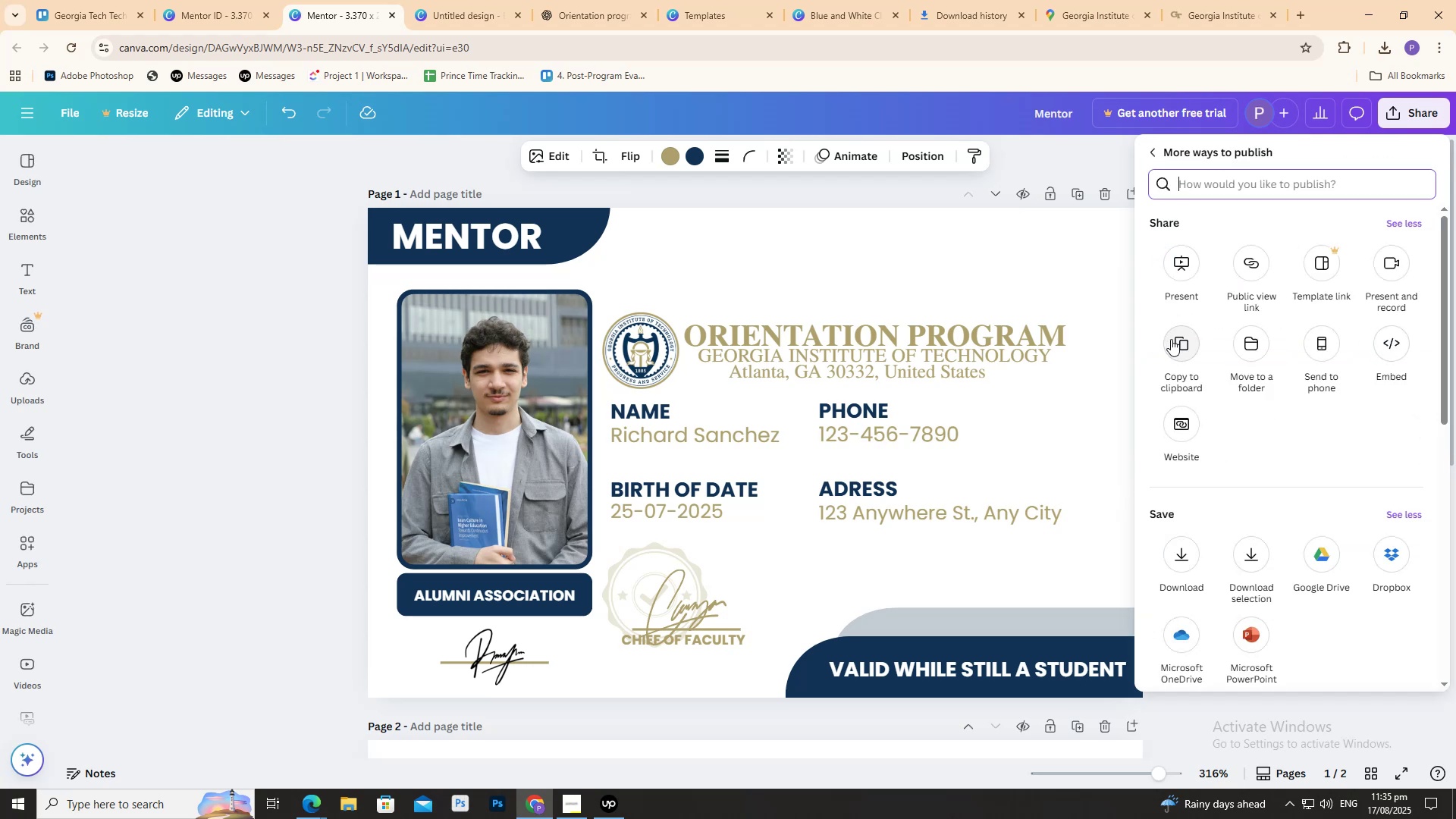 
left_click([1172, 339])
 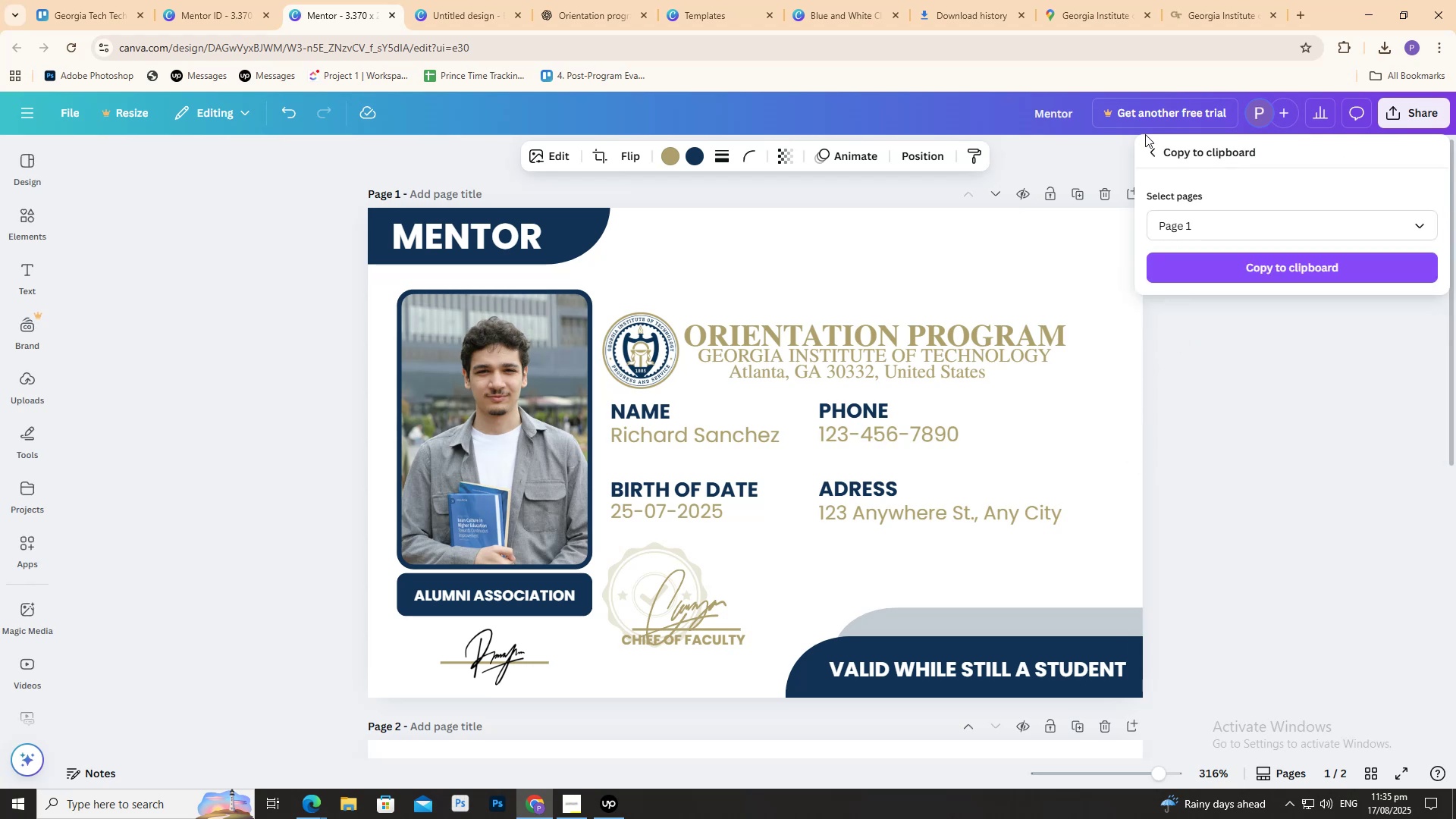 
left_click([1144, 152])
 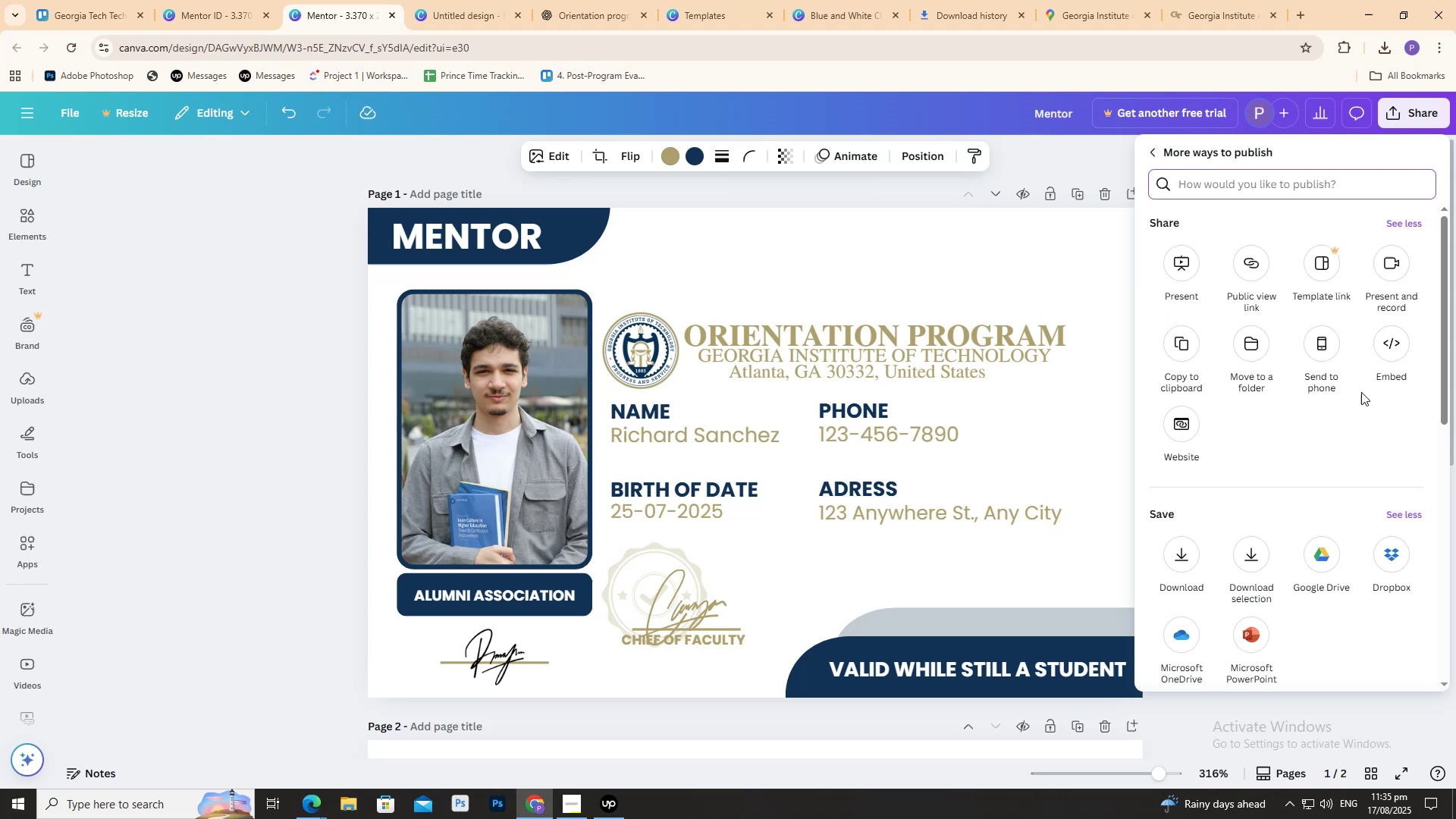 
scroll: coordinate [1339, 479], scroll_direction: up, amount: 2.0
 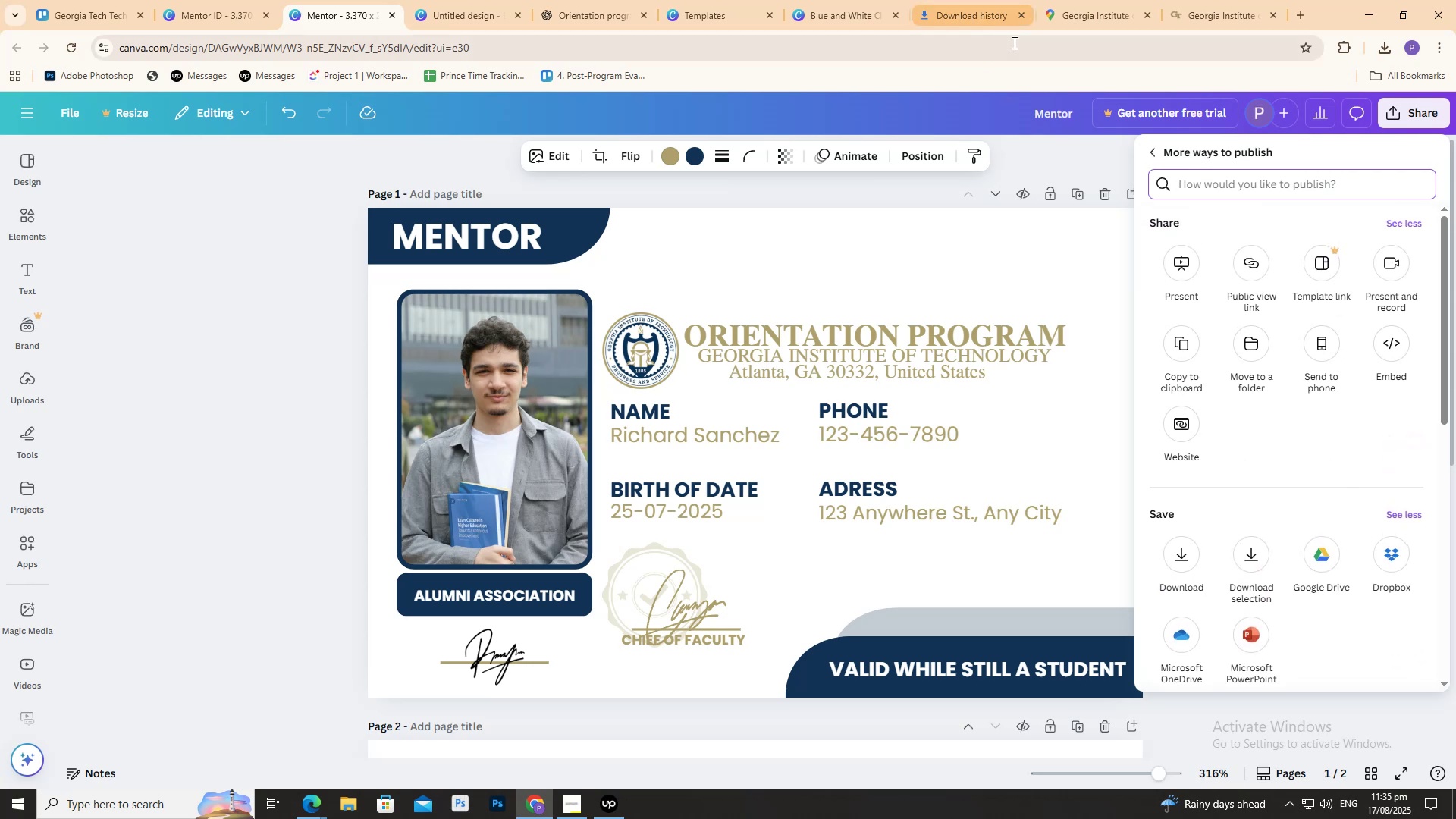 
left_click([1018, 48])
 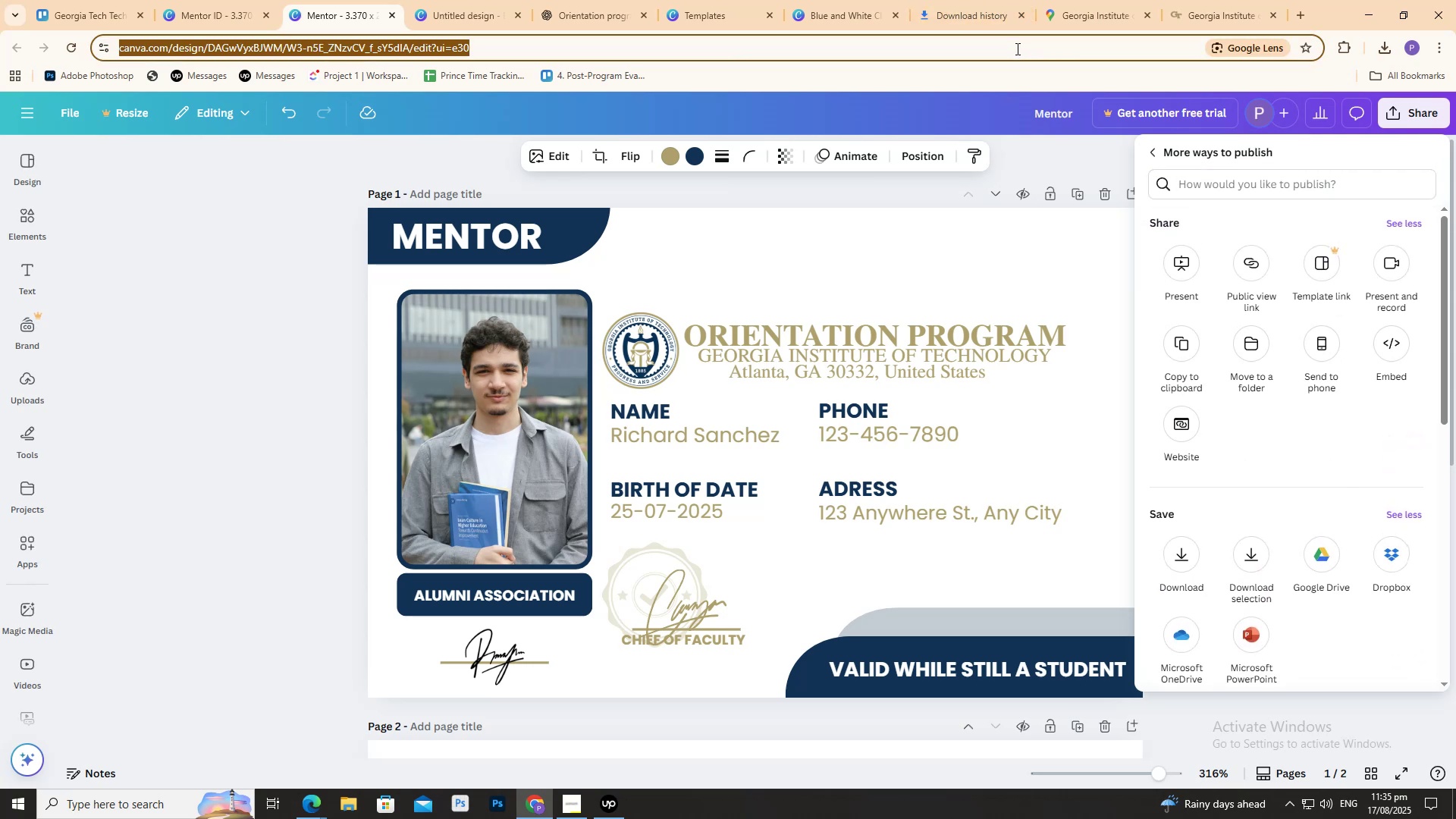 
key(Control+C)
 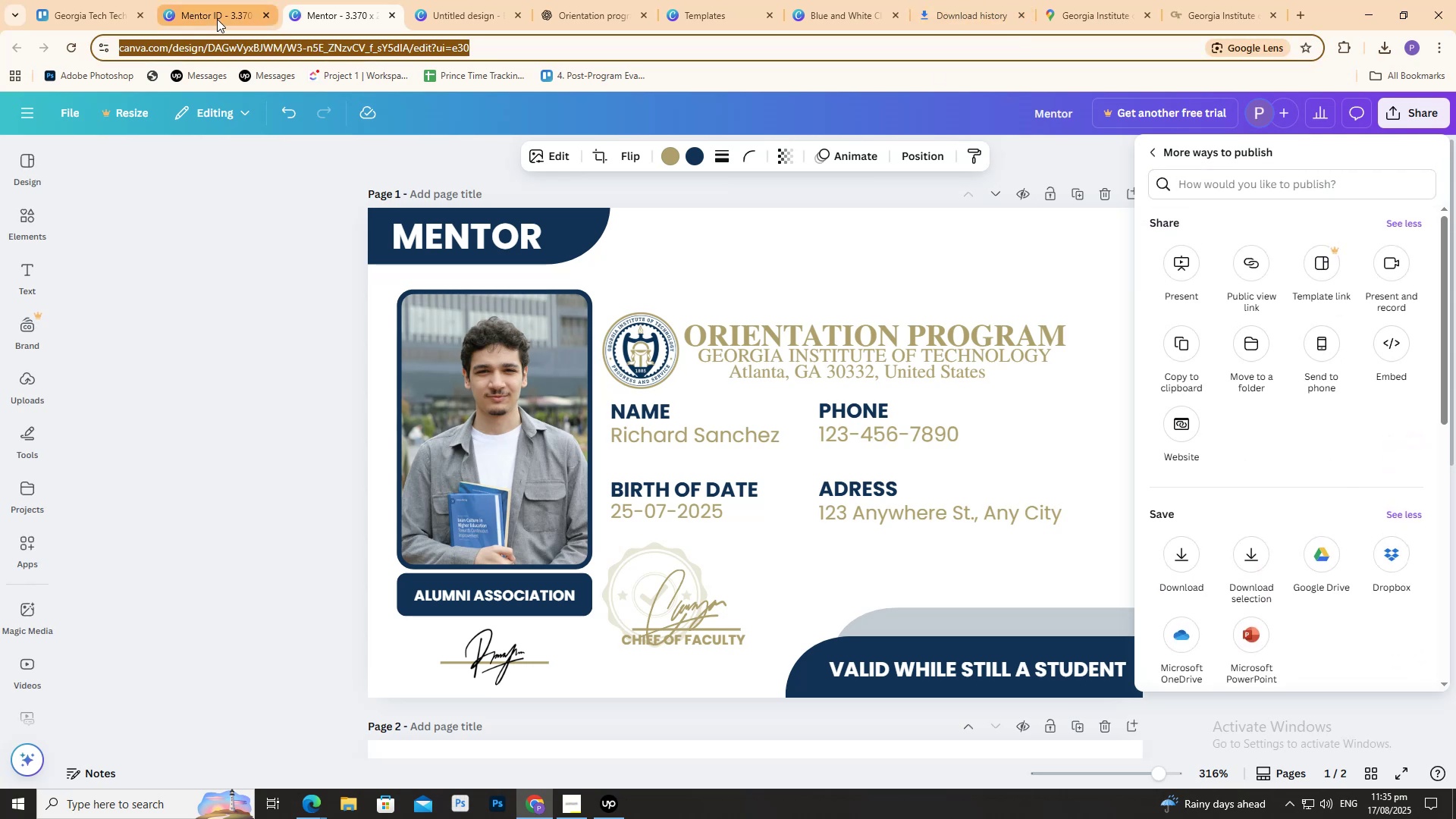 
key(Control+C)
 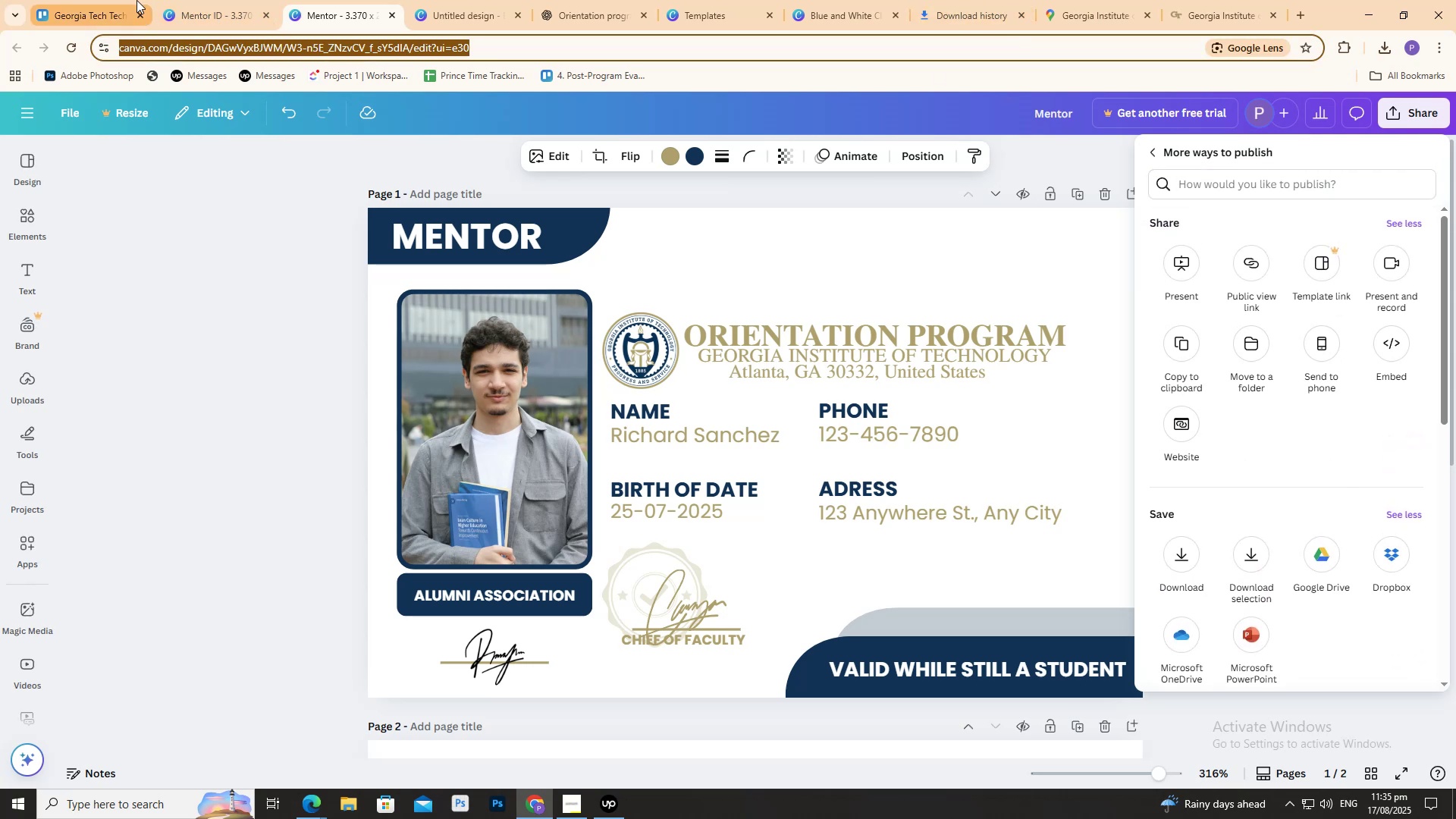 
left_click([136, 0])
 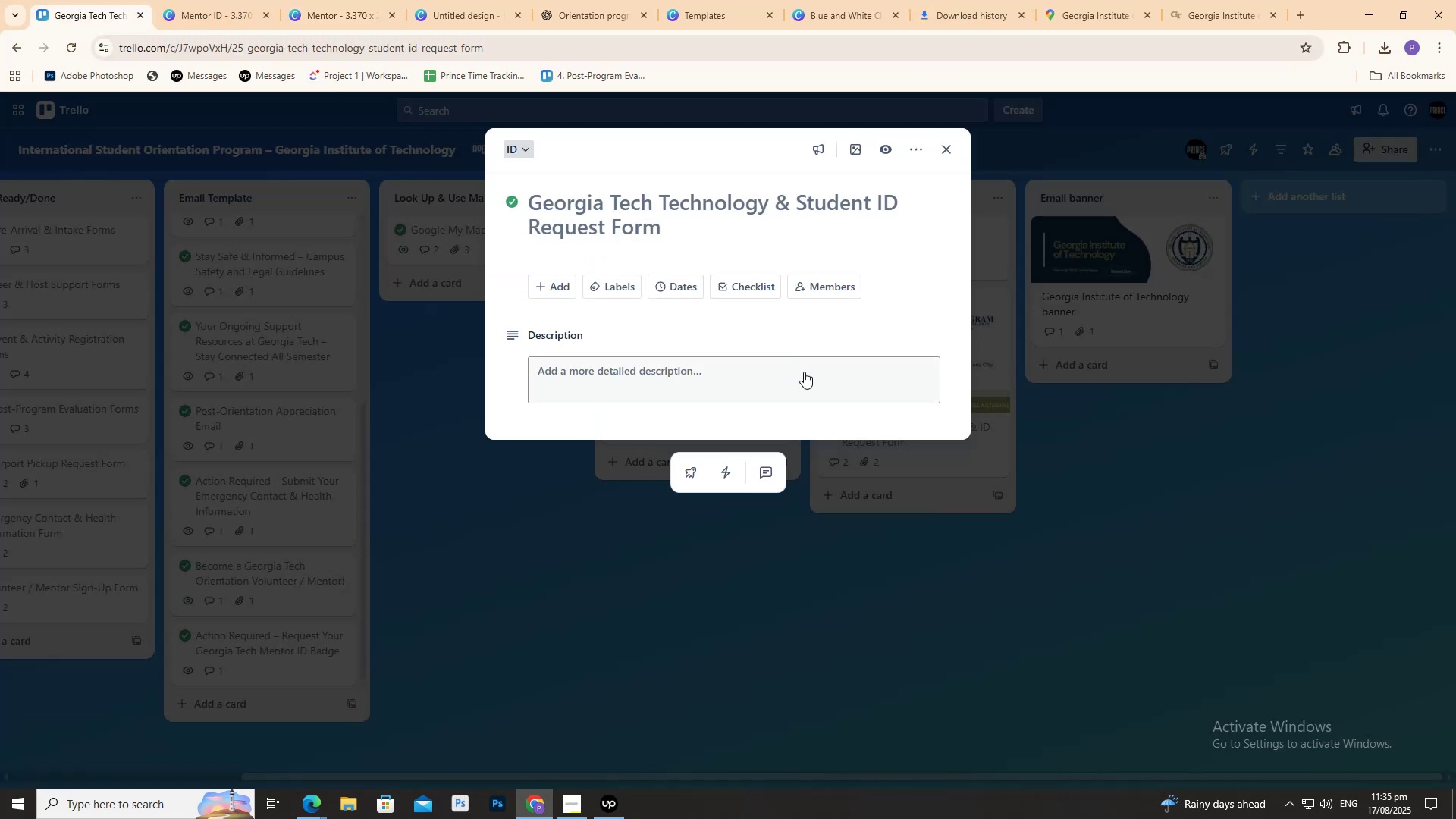 
left_click([937, 563])
 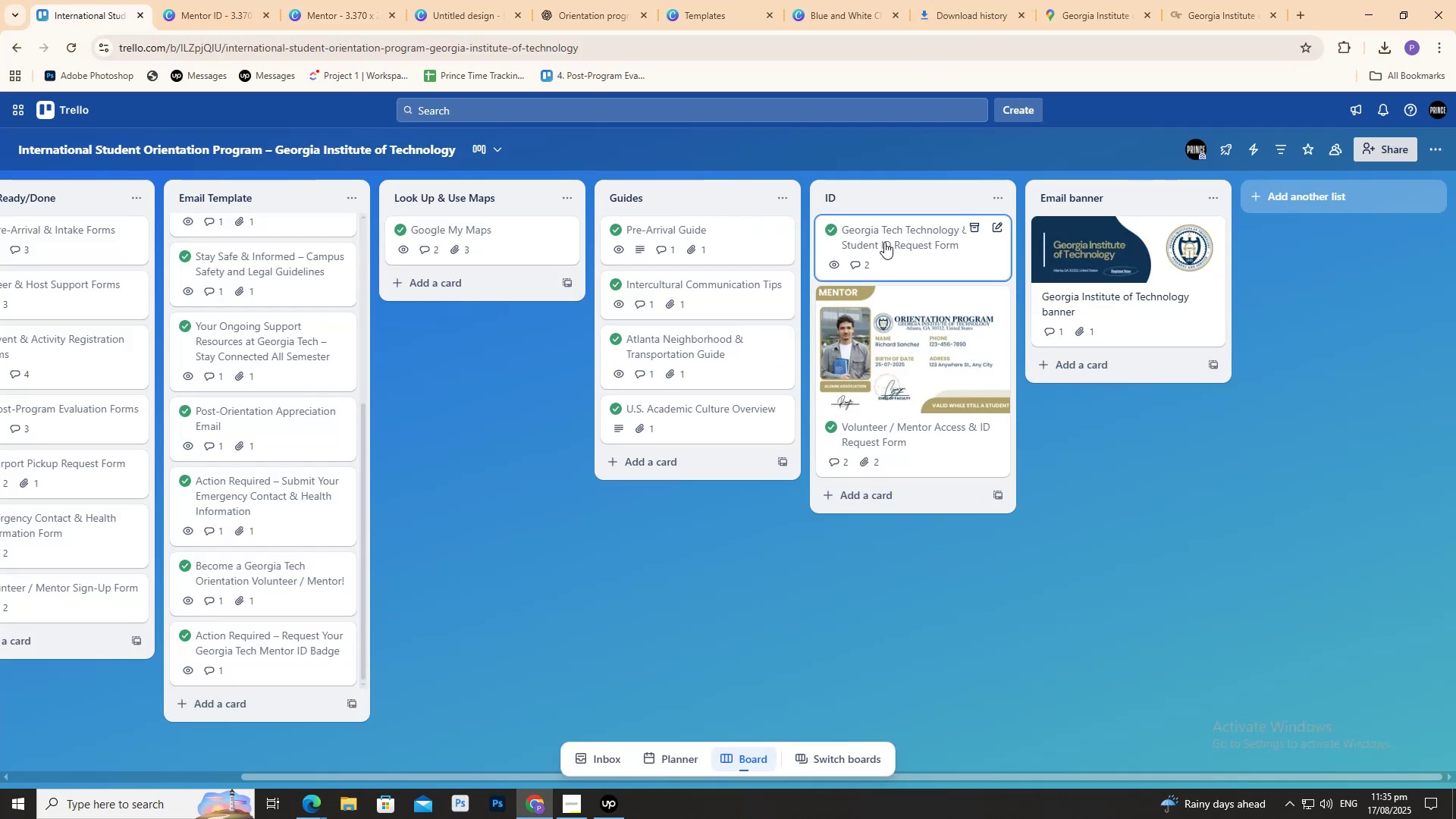 
left_click([884, 242])
 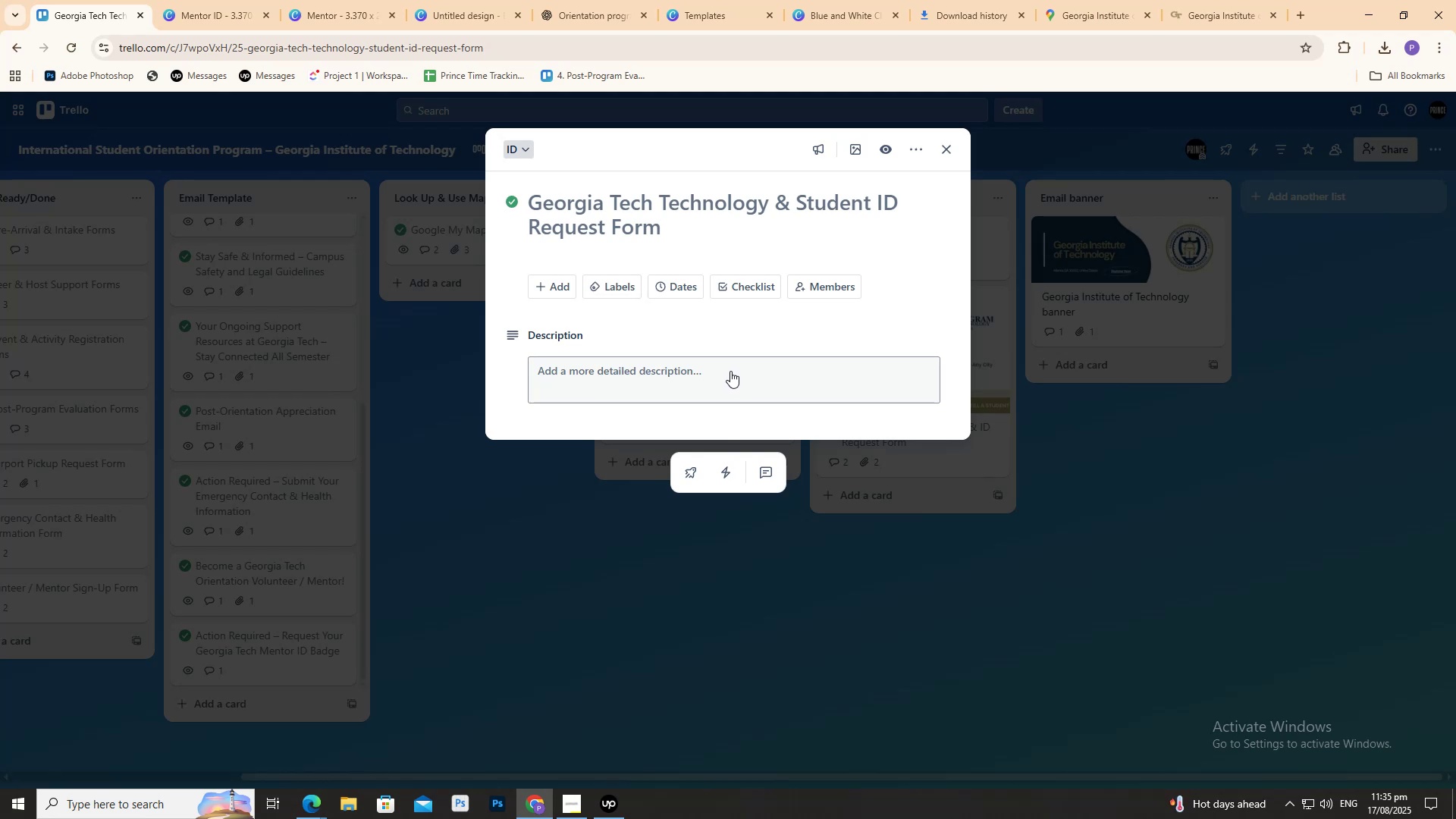 
left_click([1046, 631])
 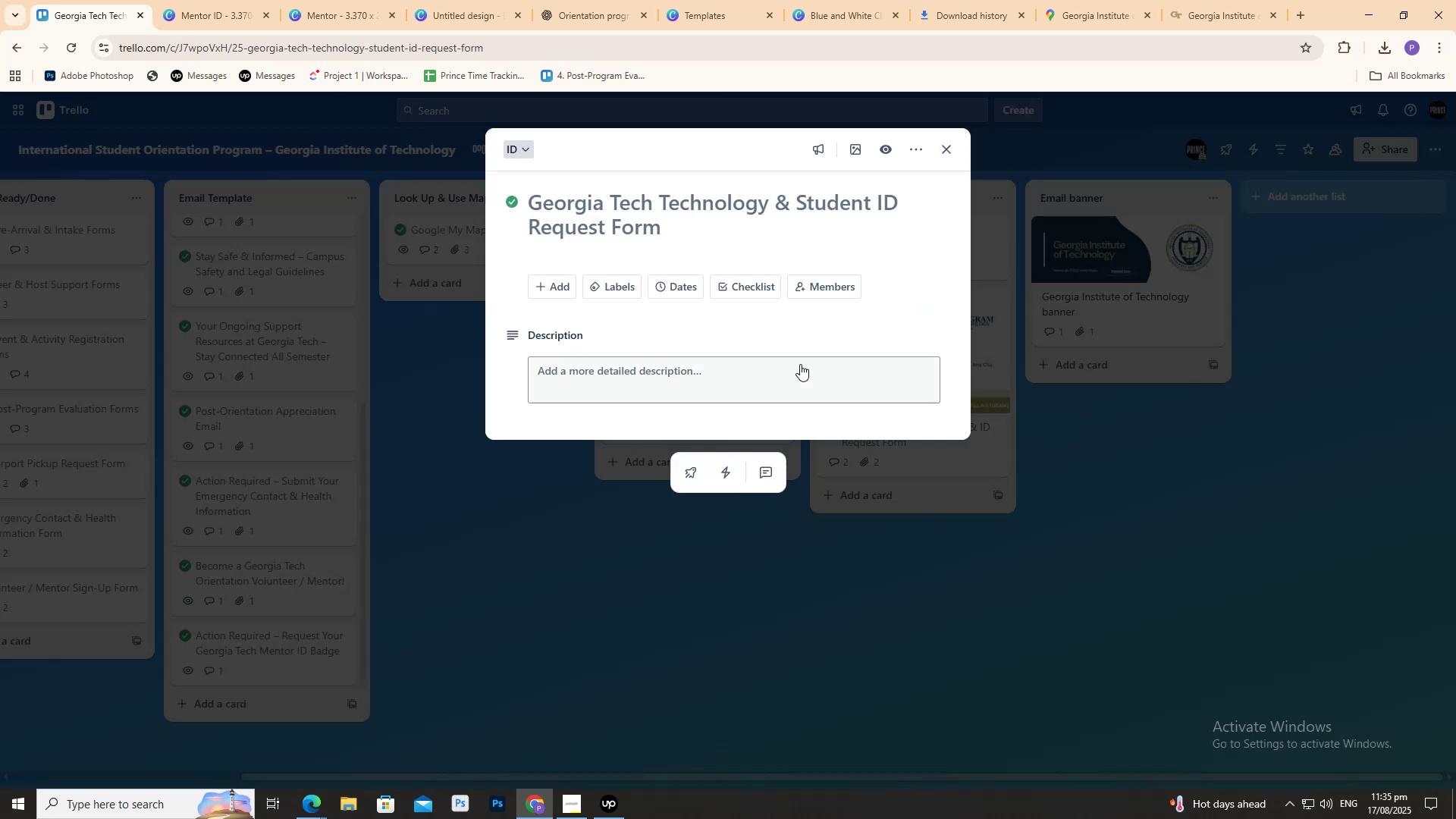 
left_click([760, 330])
 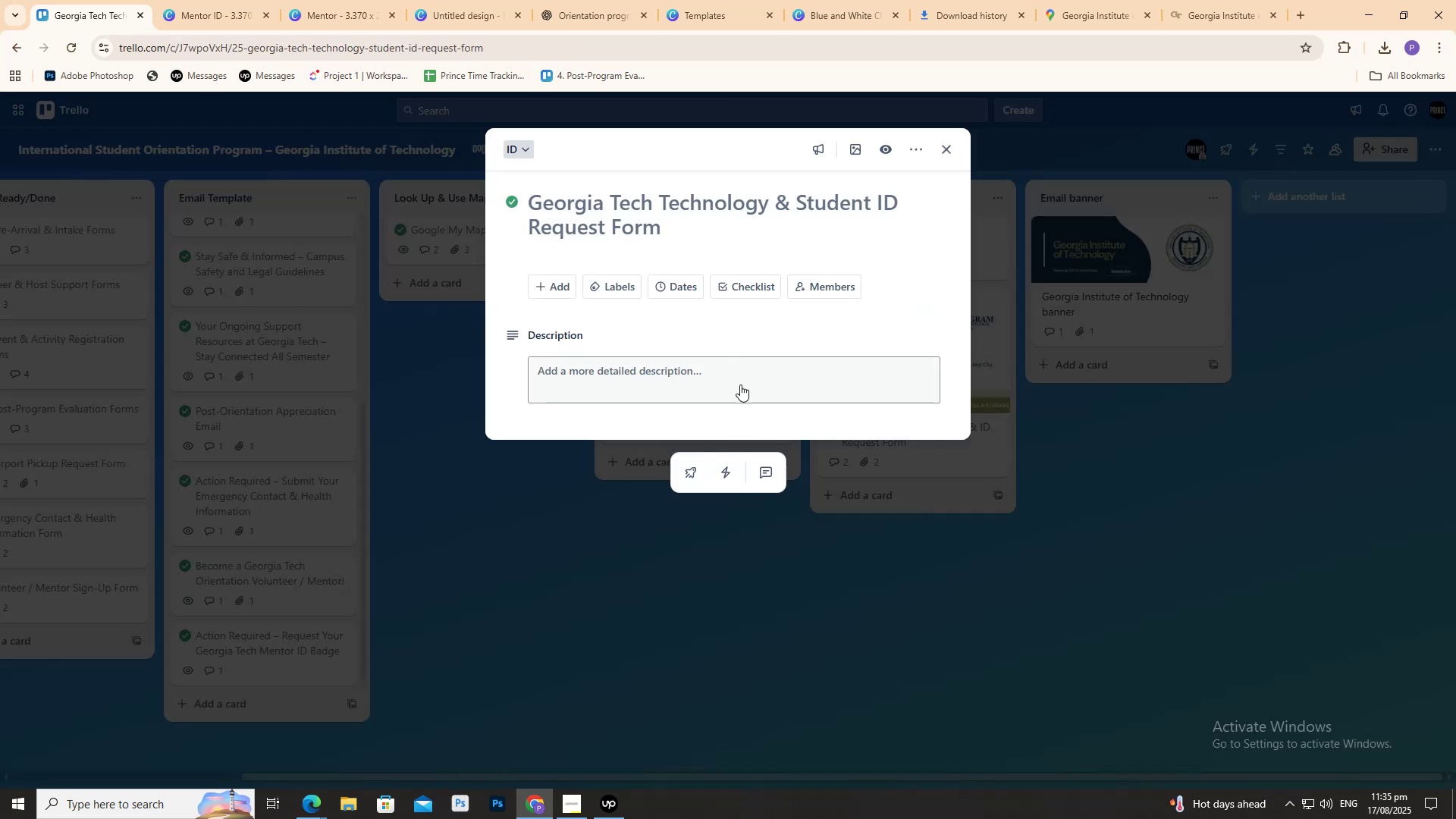 
left_click_drag(start_coordinate=[854, 545], to_coordinate=[857, 549])
 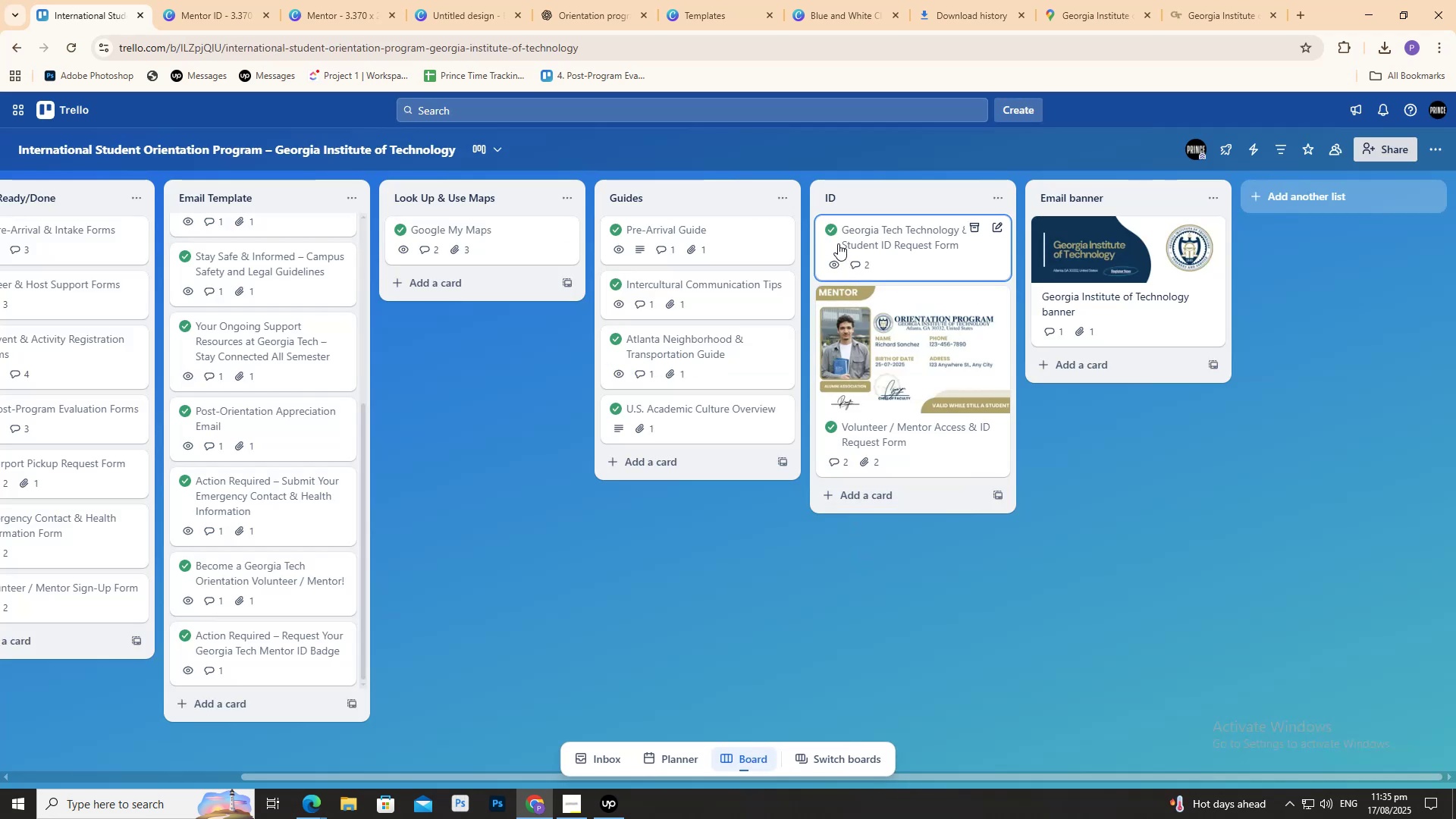 
left_click([856, 268])
 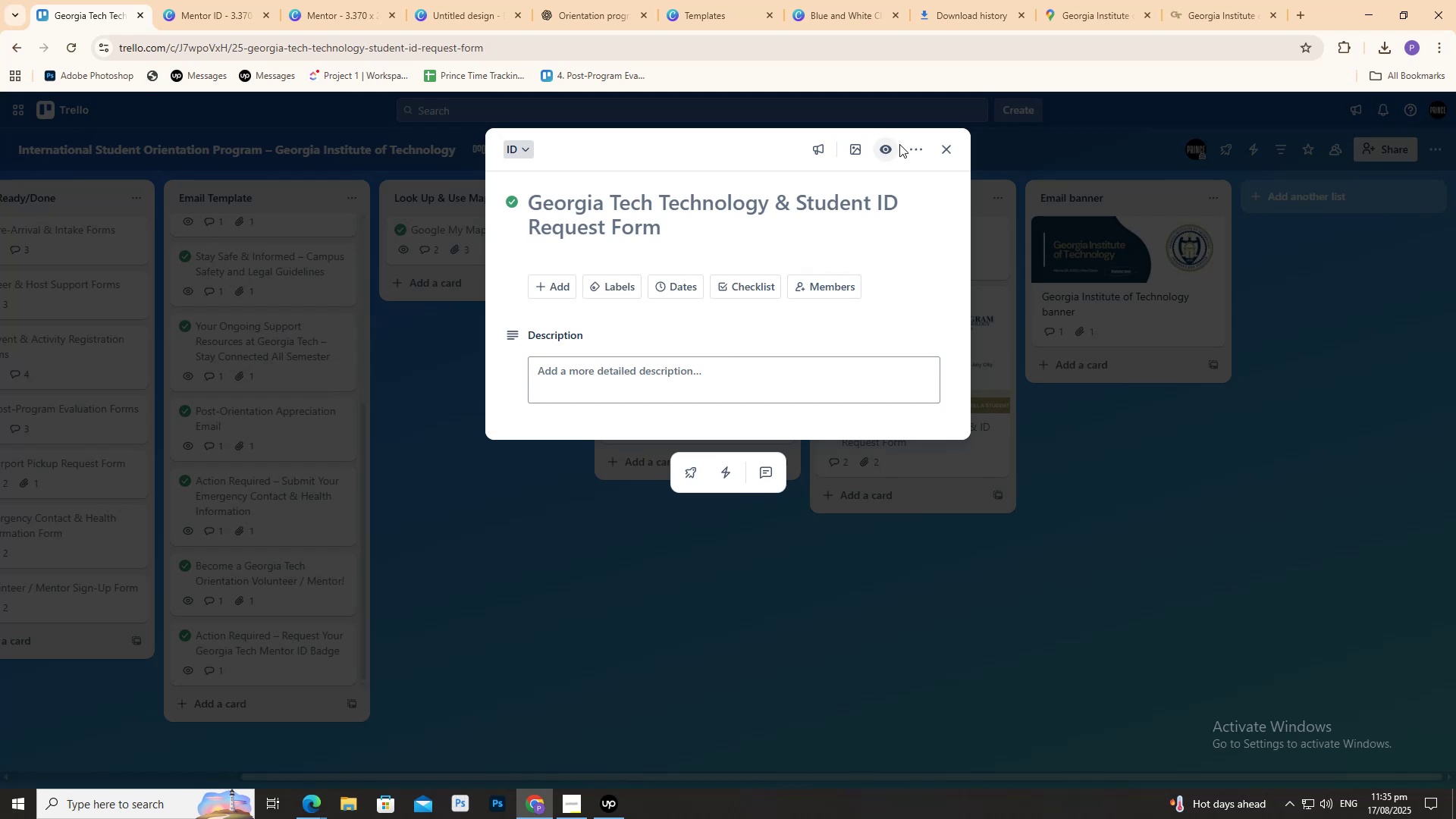 
left_click([885, 156])
 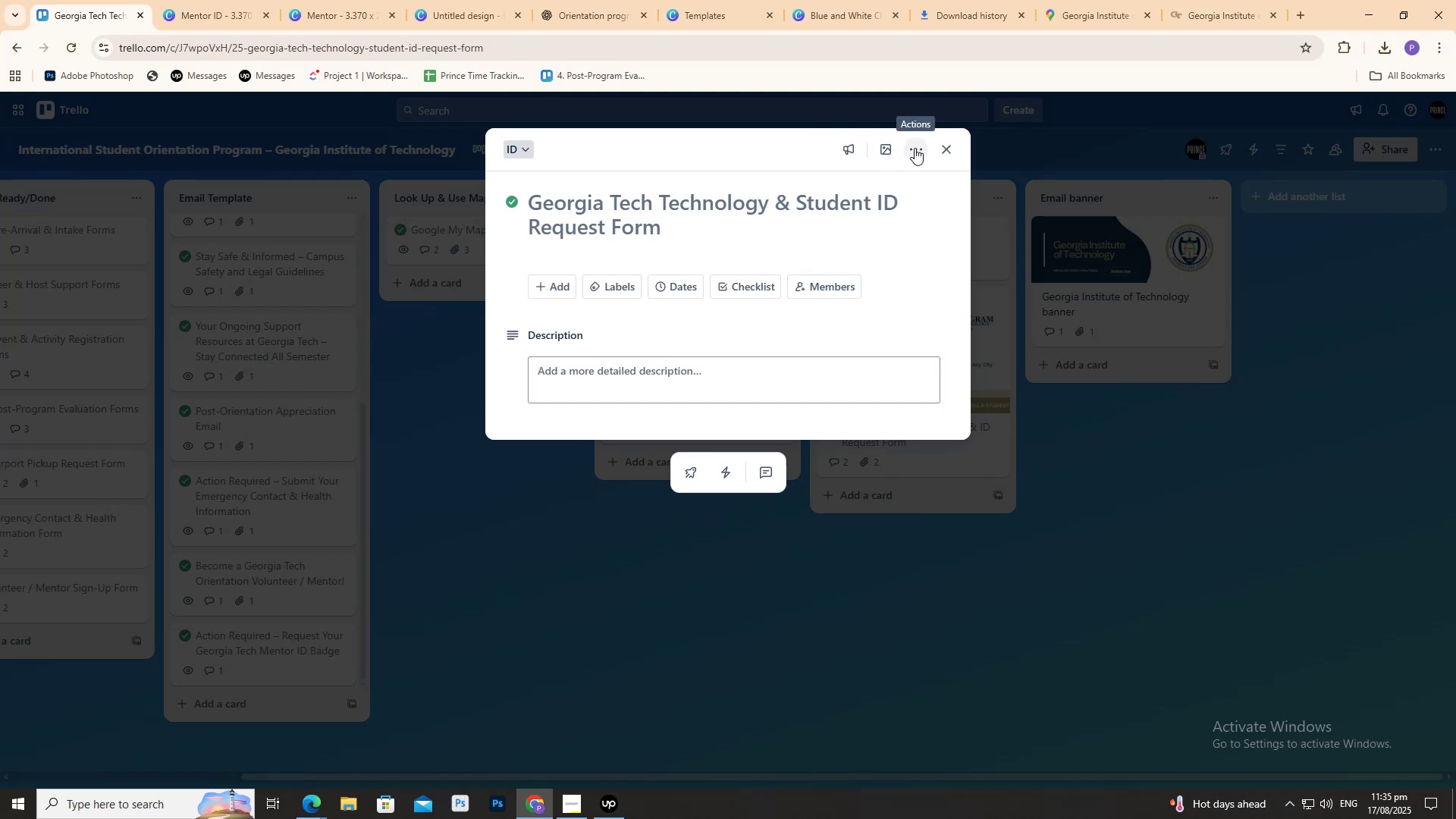 
left_click([914, 149])
 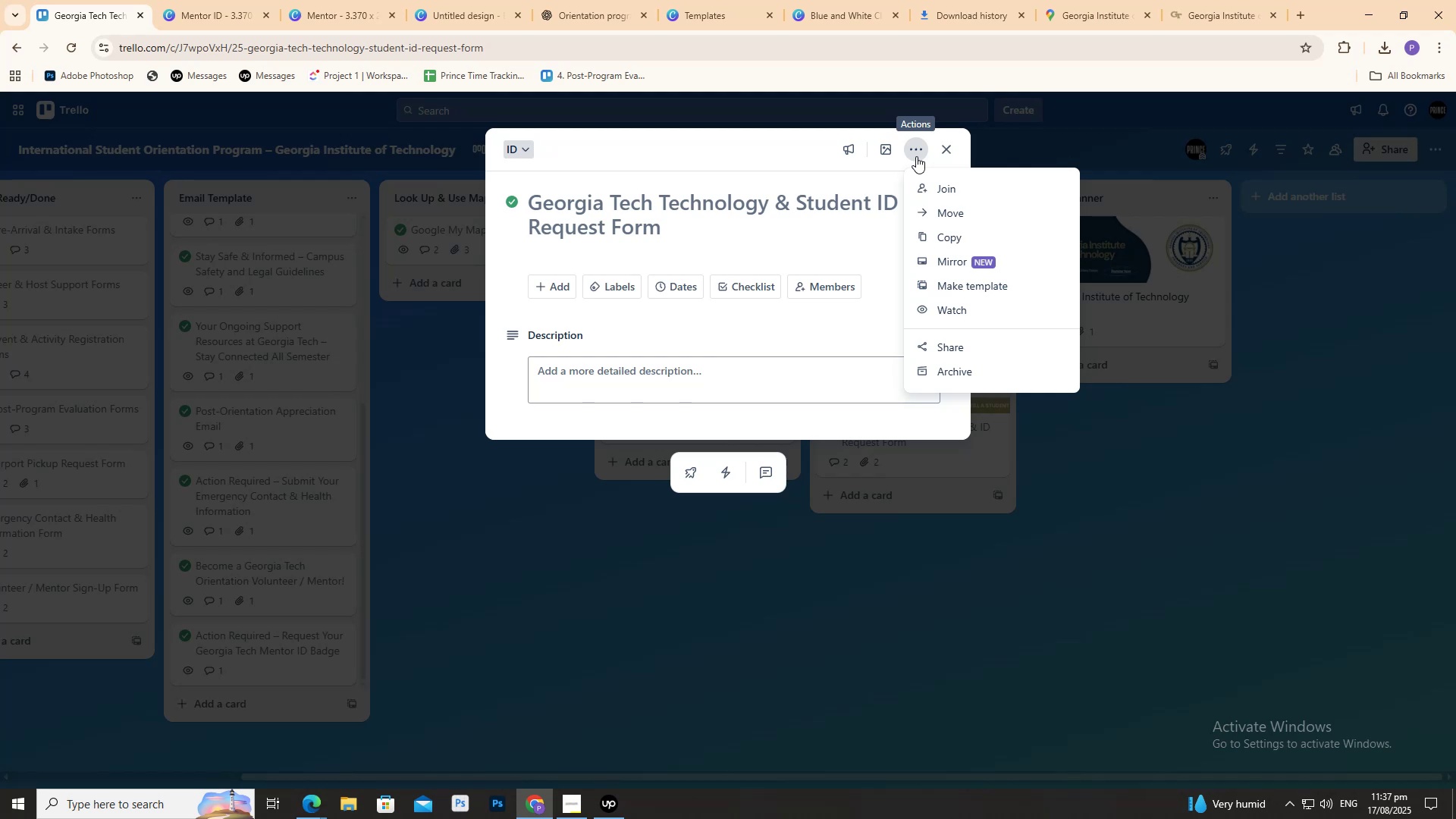 
wait(90.89)
 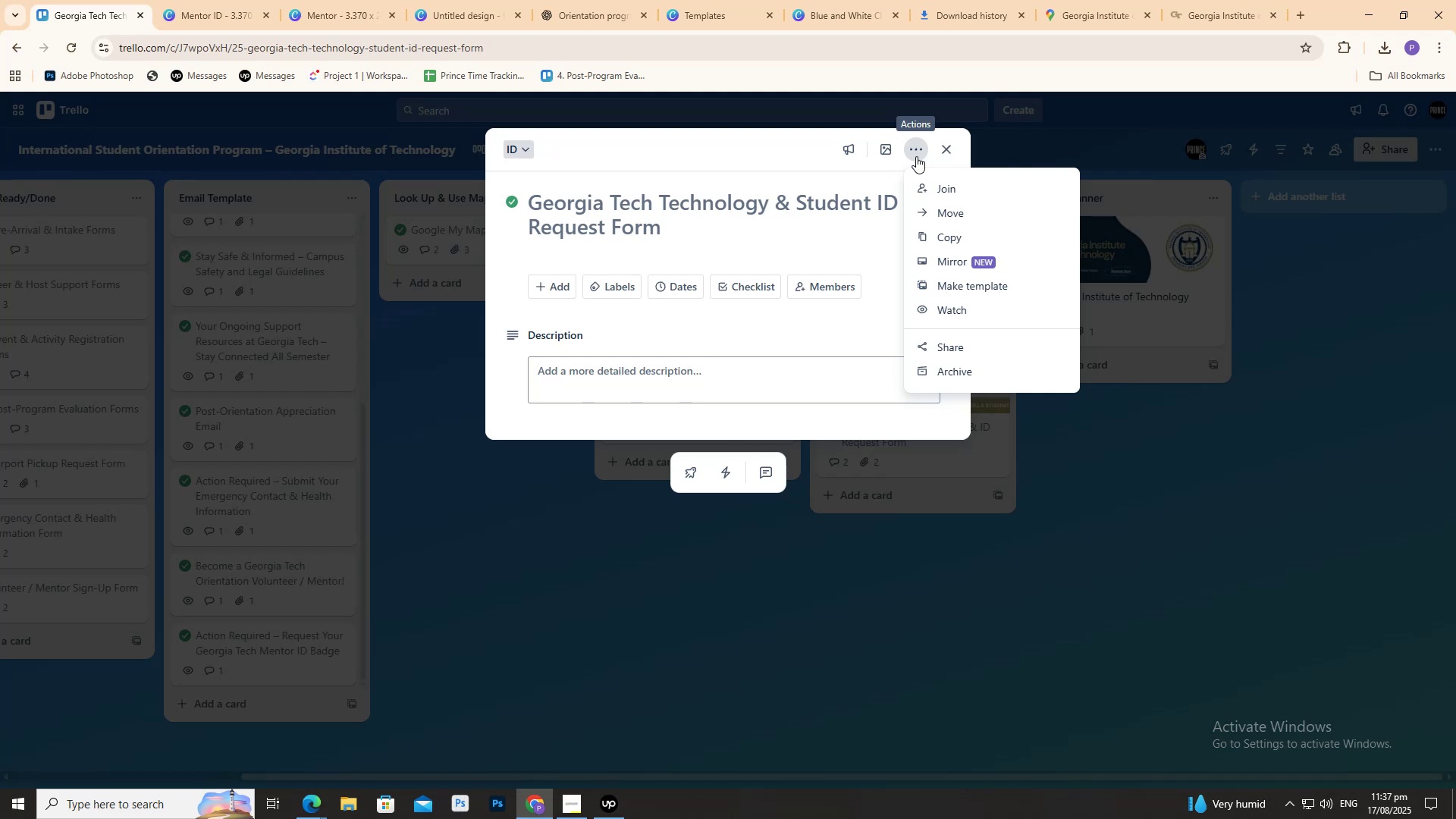 
left_click([519, 151])
 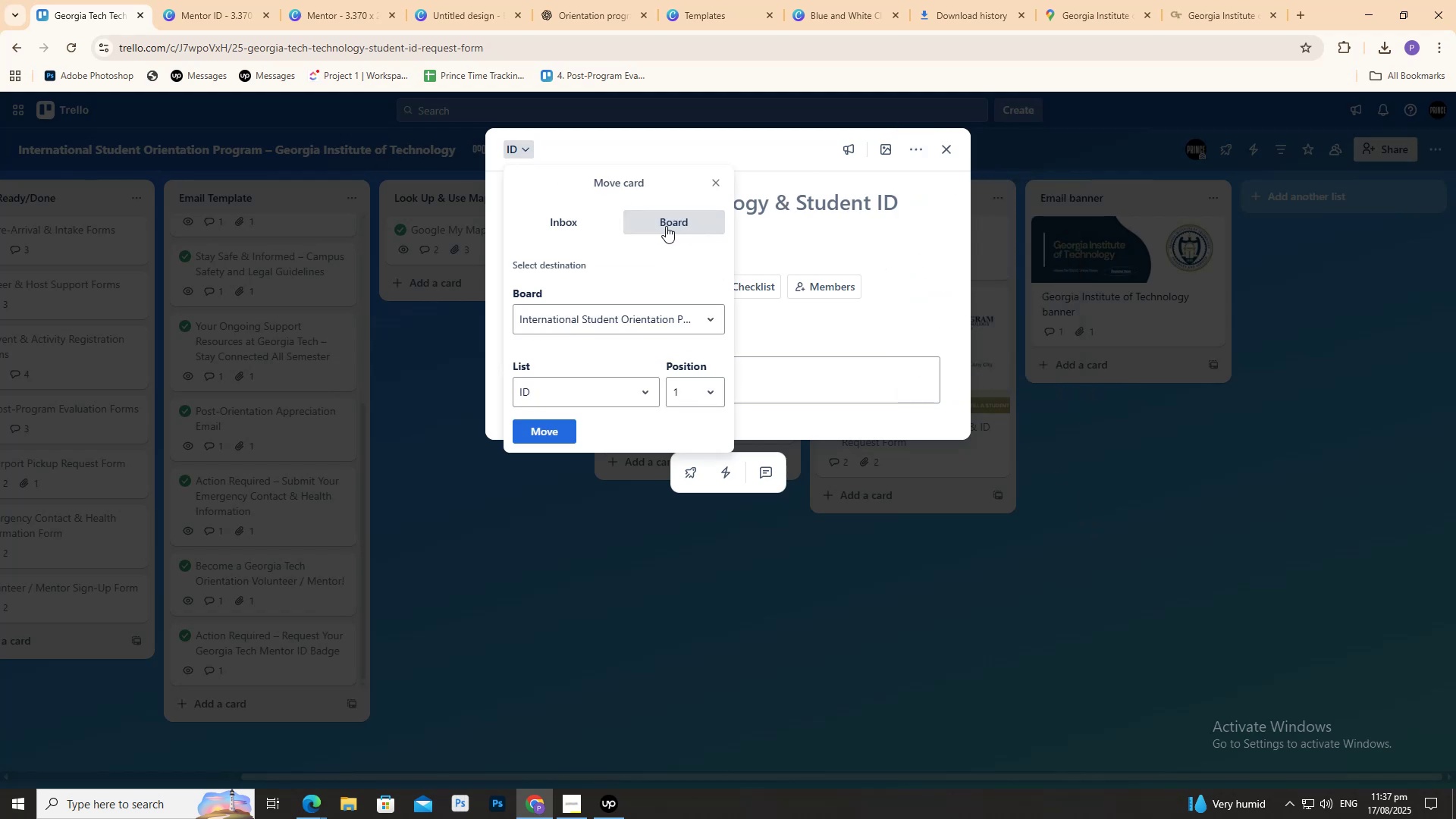 
left_click([667, 226])
 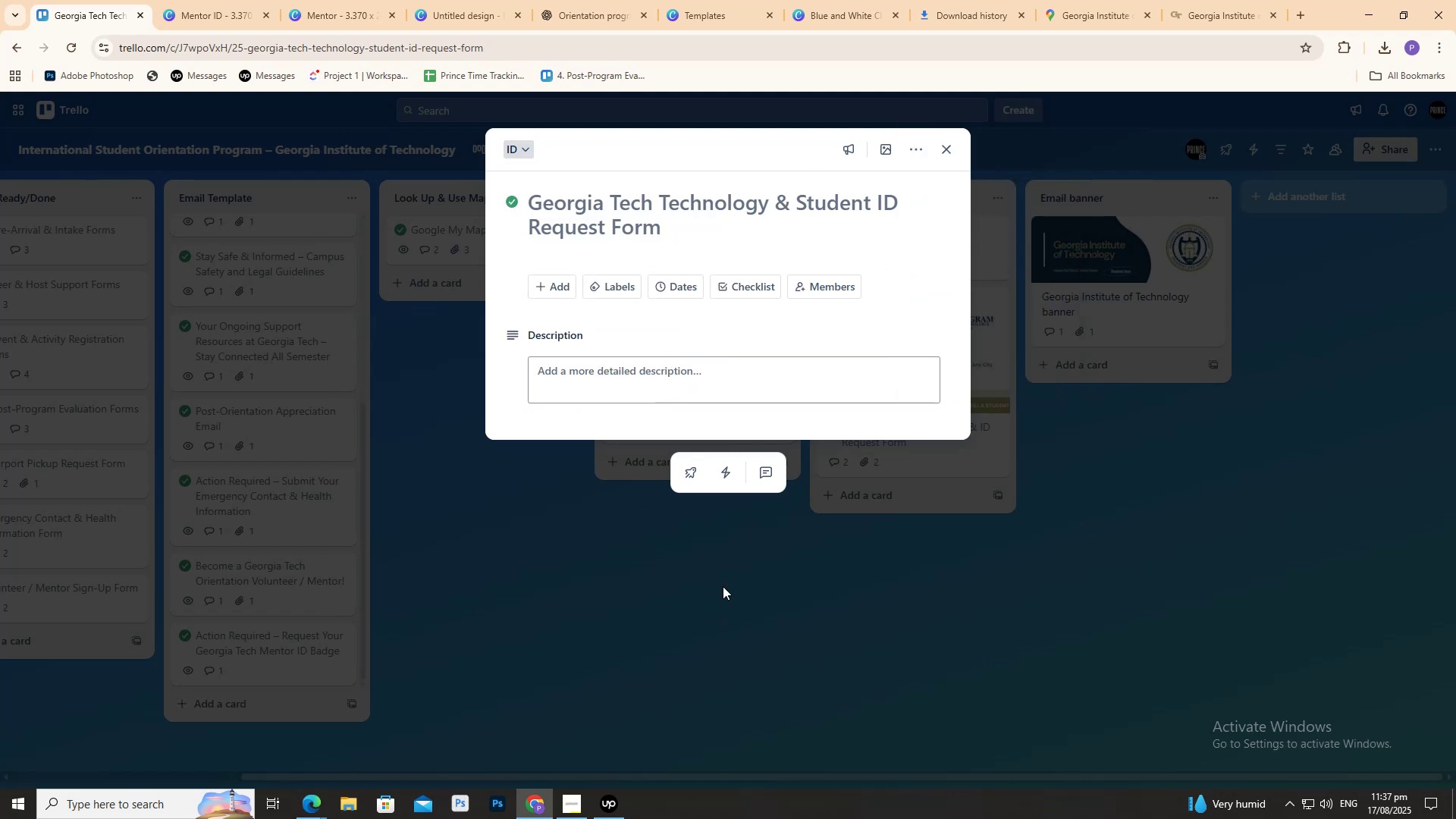 
left_click([941, 152])
 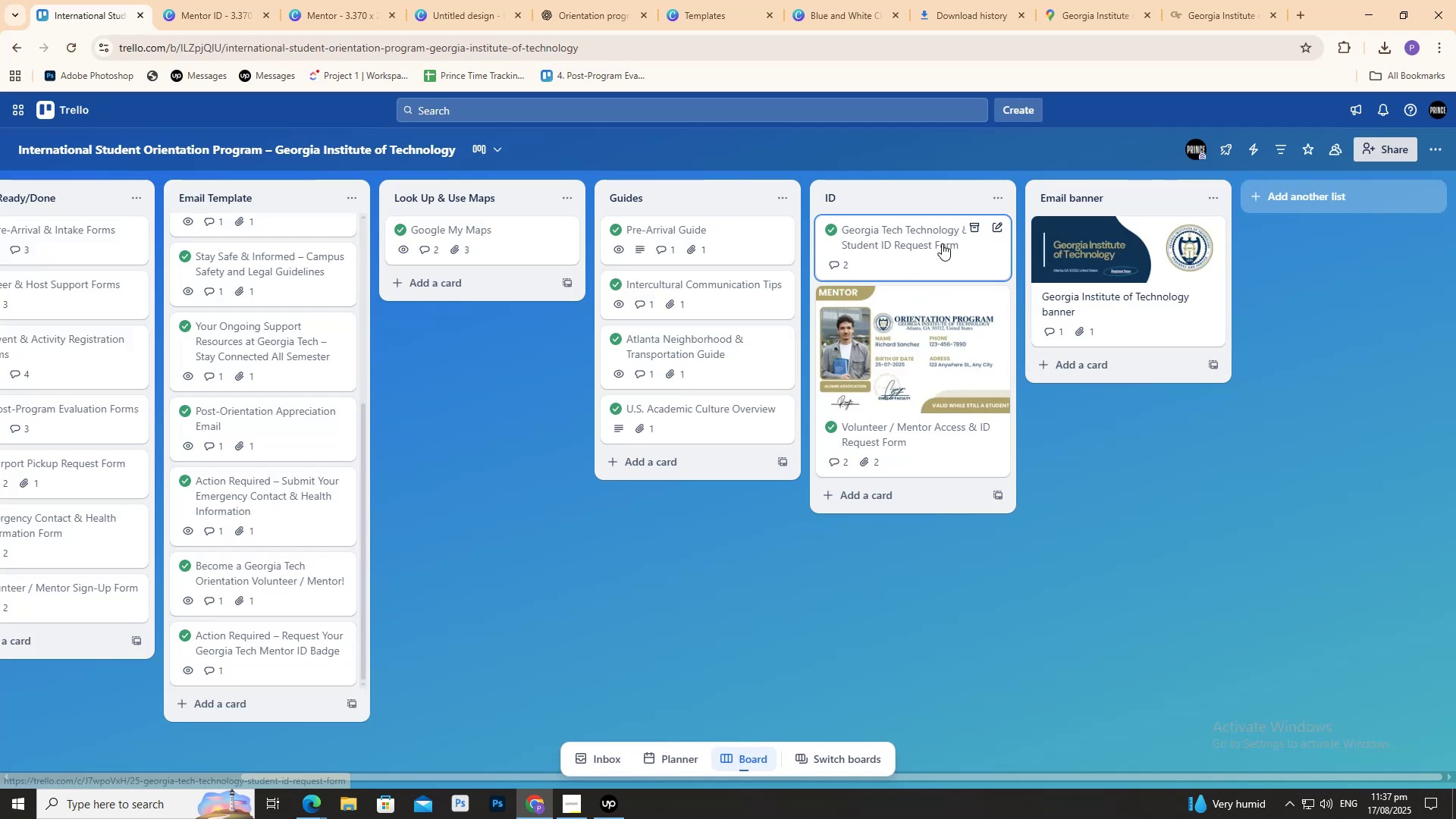 
mouse_move([984, 242])
 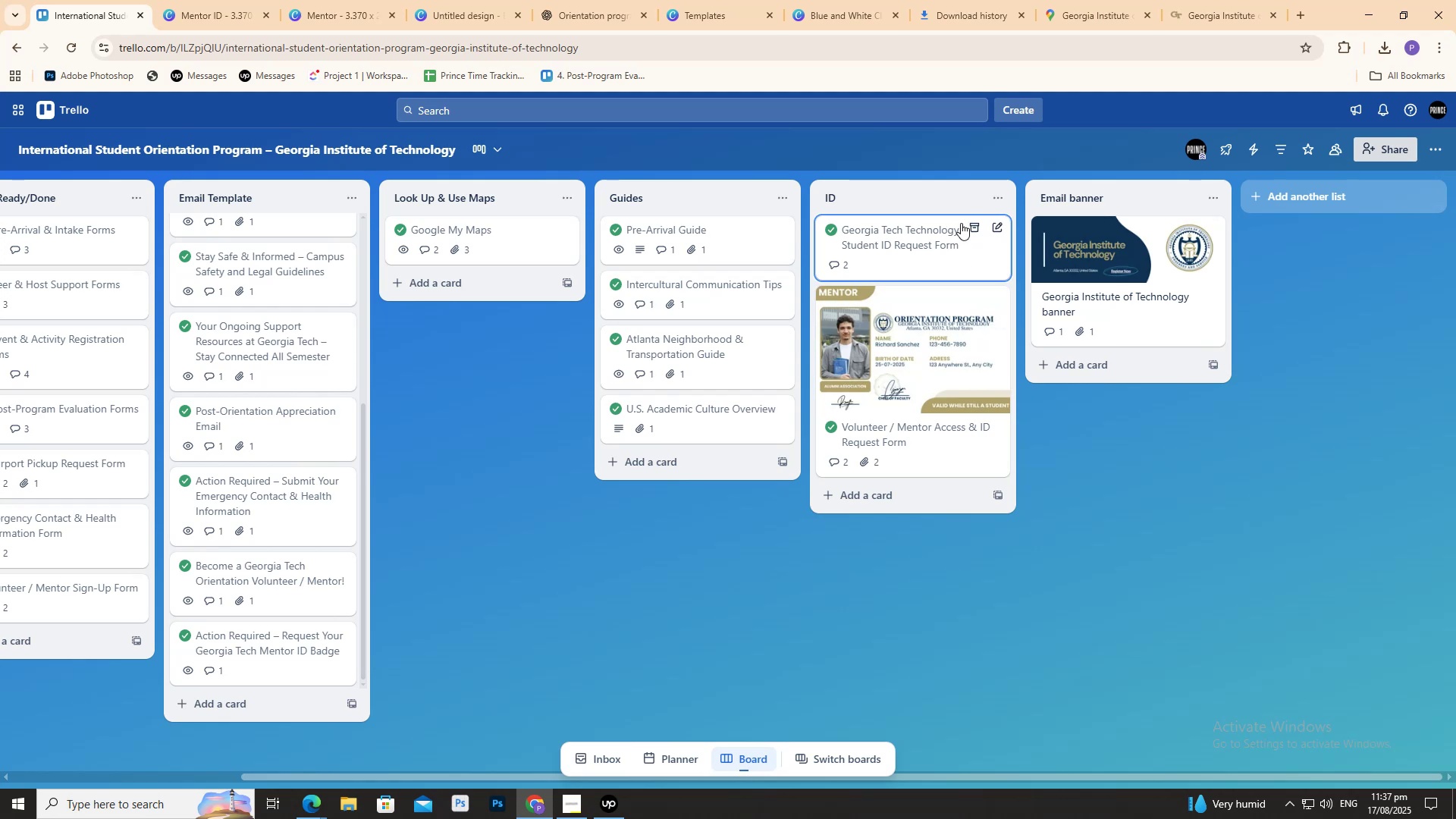 
left_click([999, 226])
 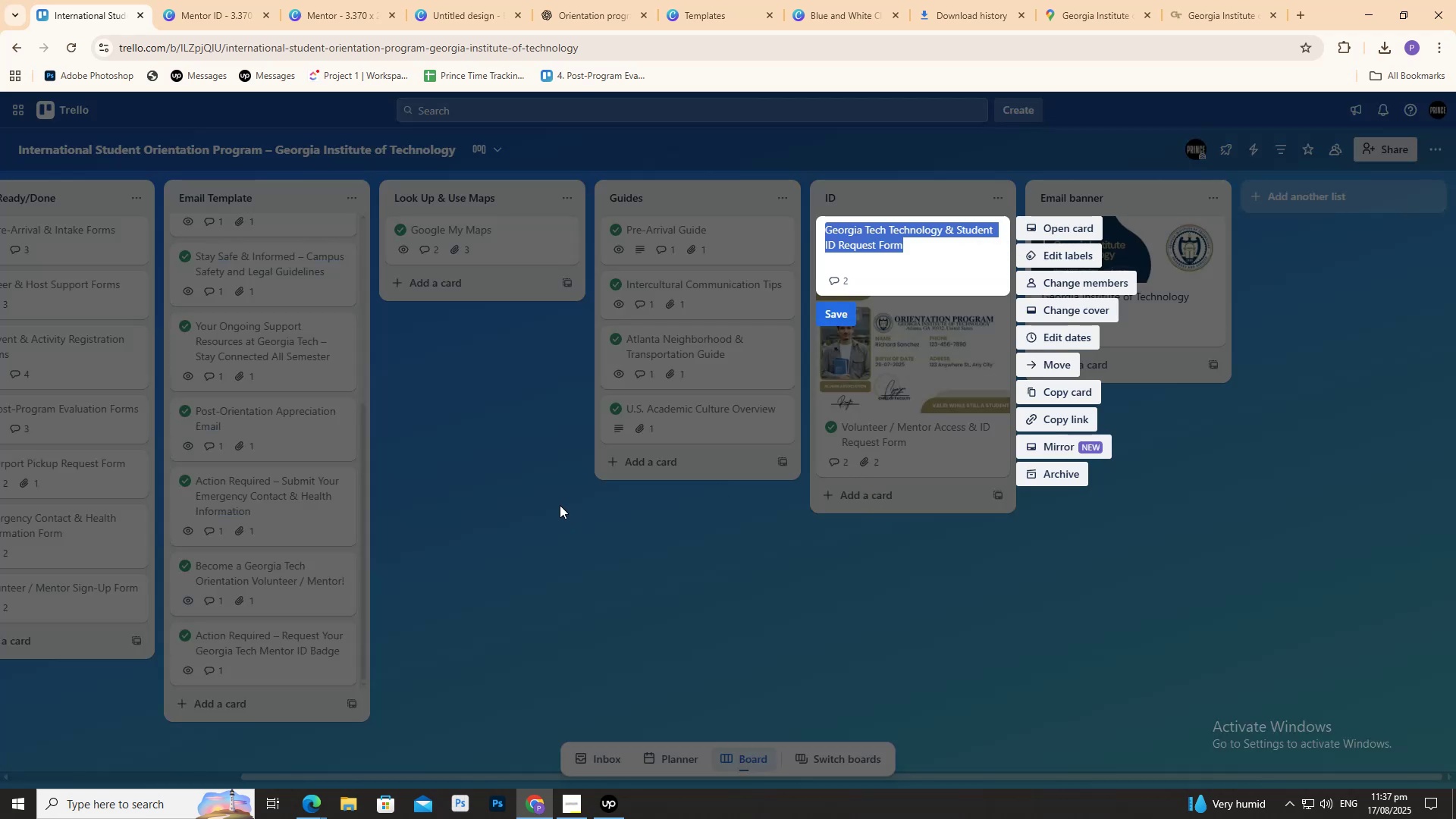 
left_click([557, 527])
 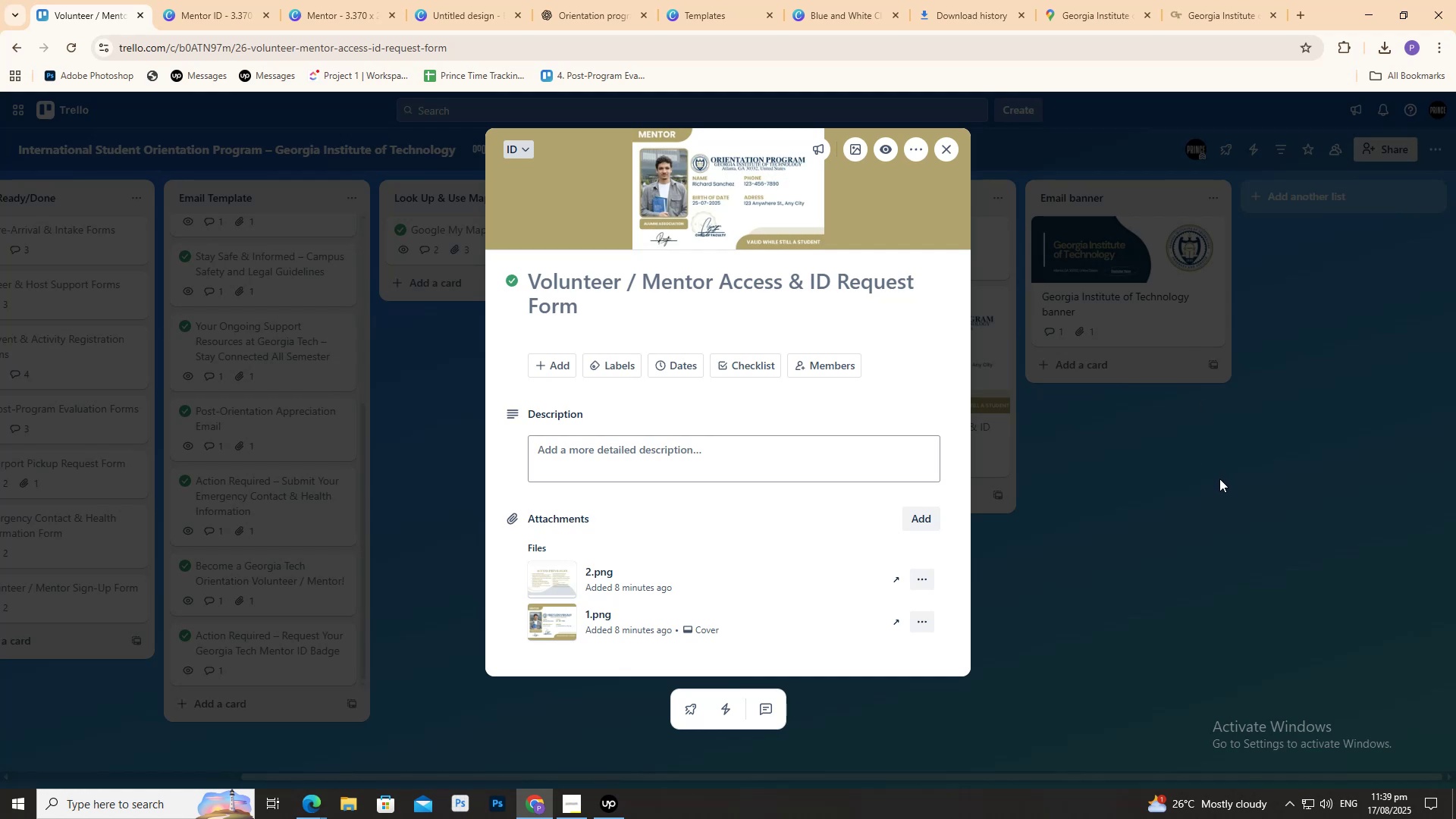 
wait(151.13)
 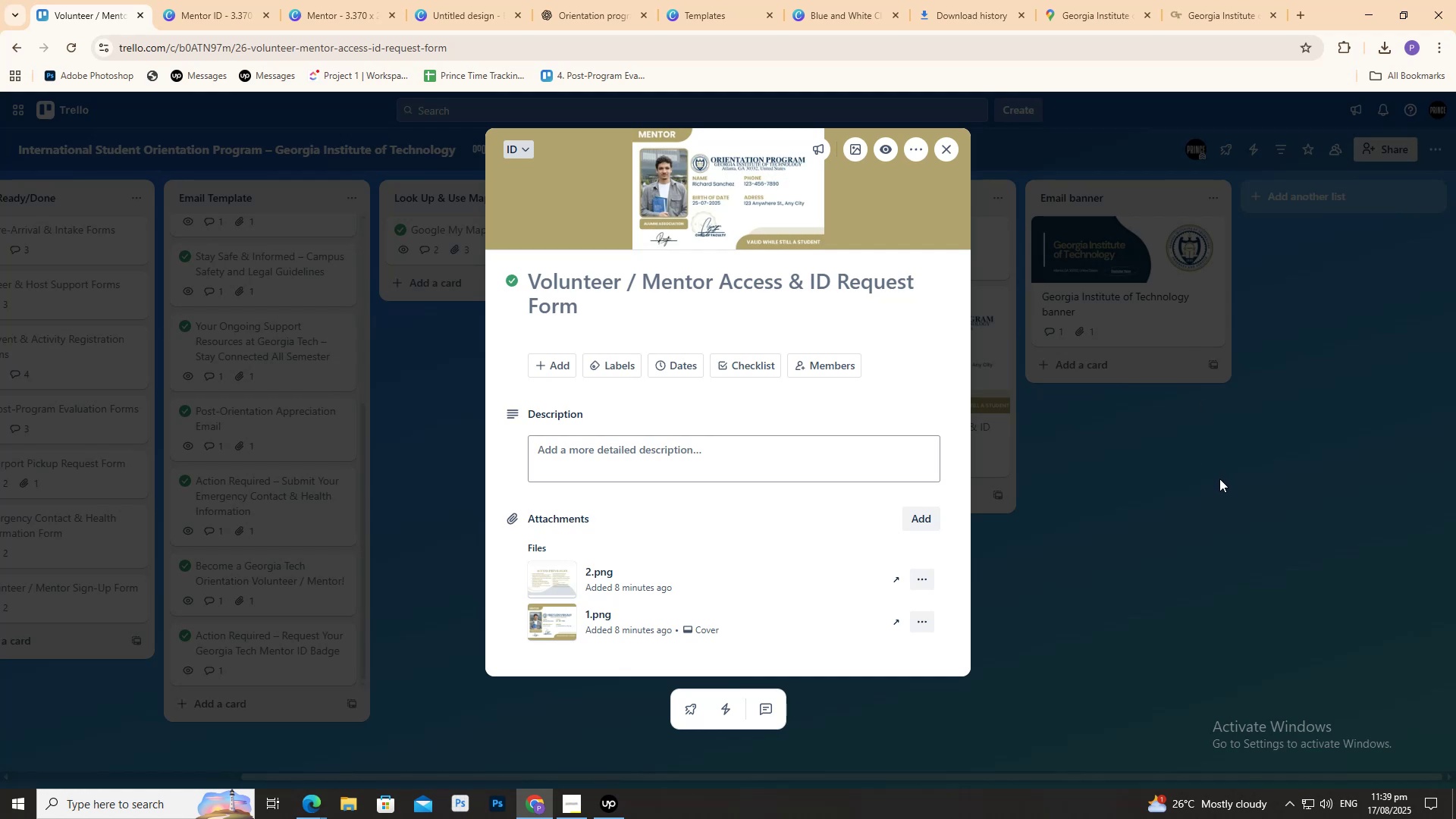 
left_click([914, 152])
 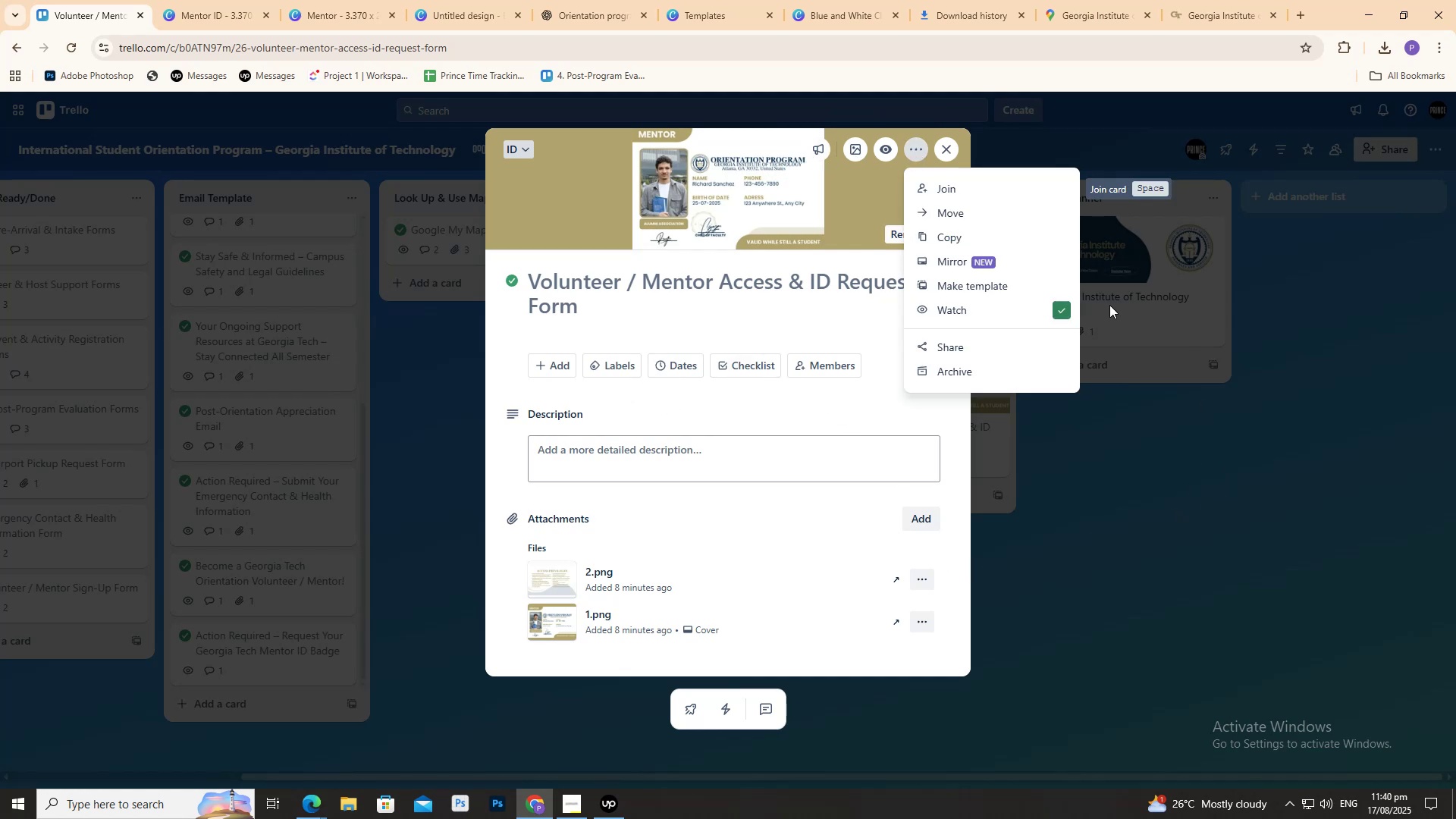 
left_click([1066, 306])
 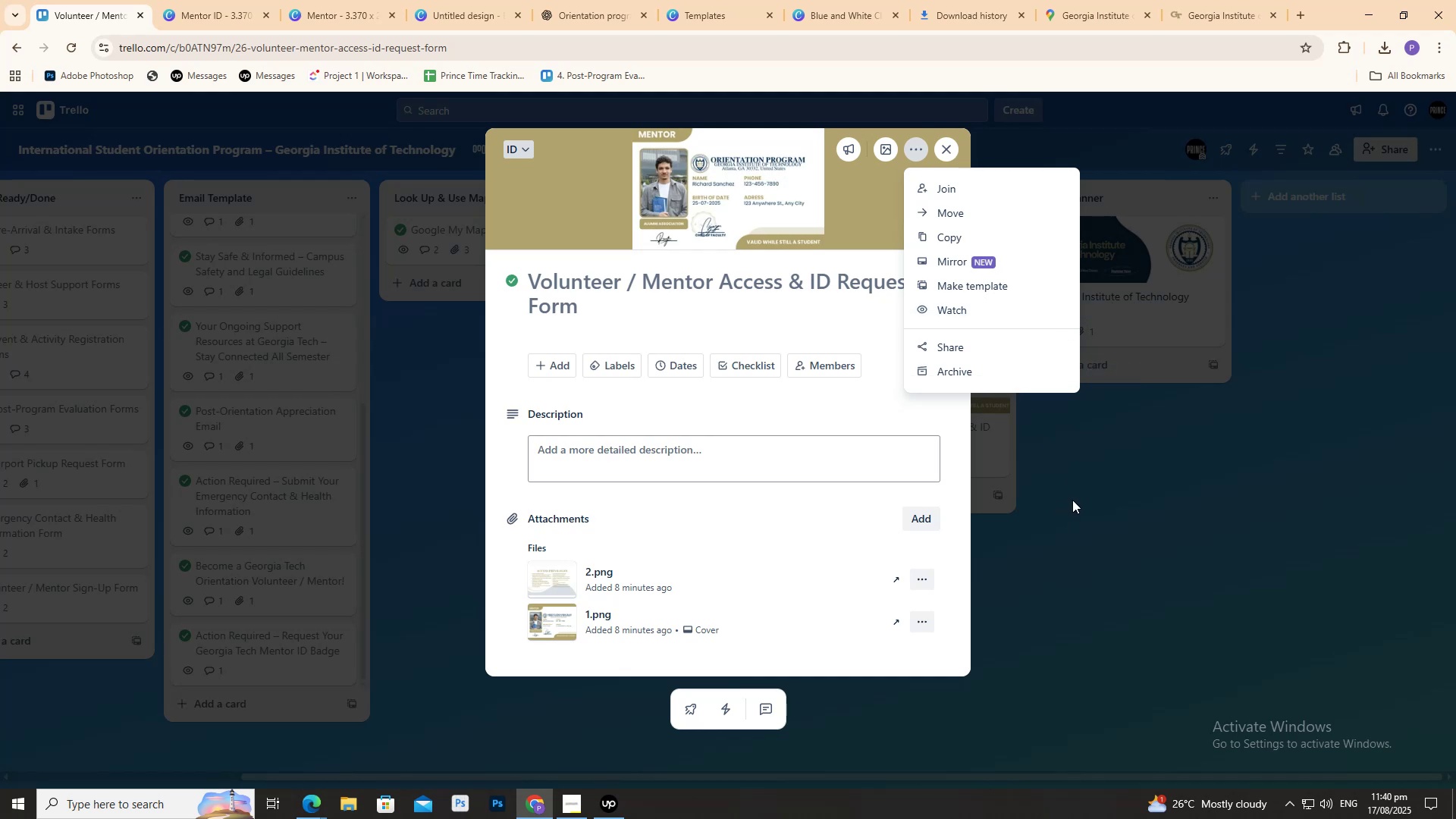 
wait(6.82)
 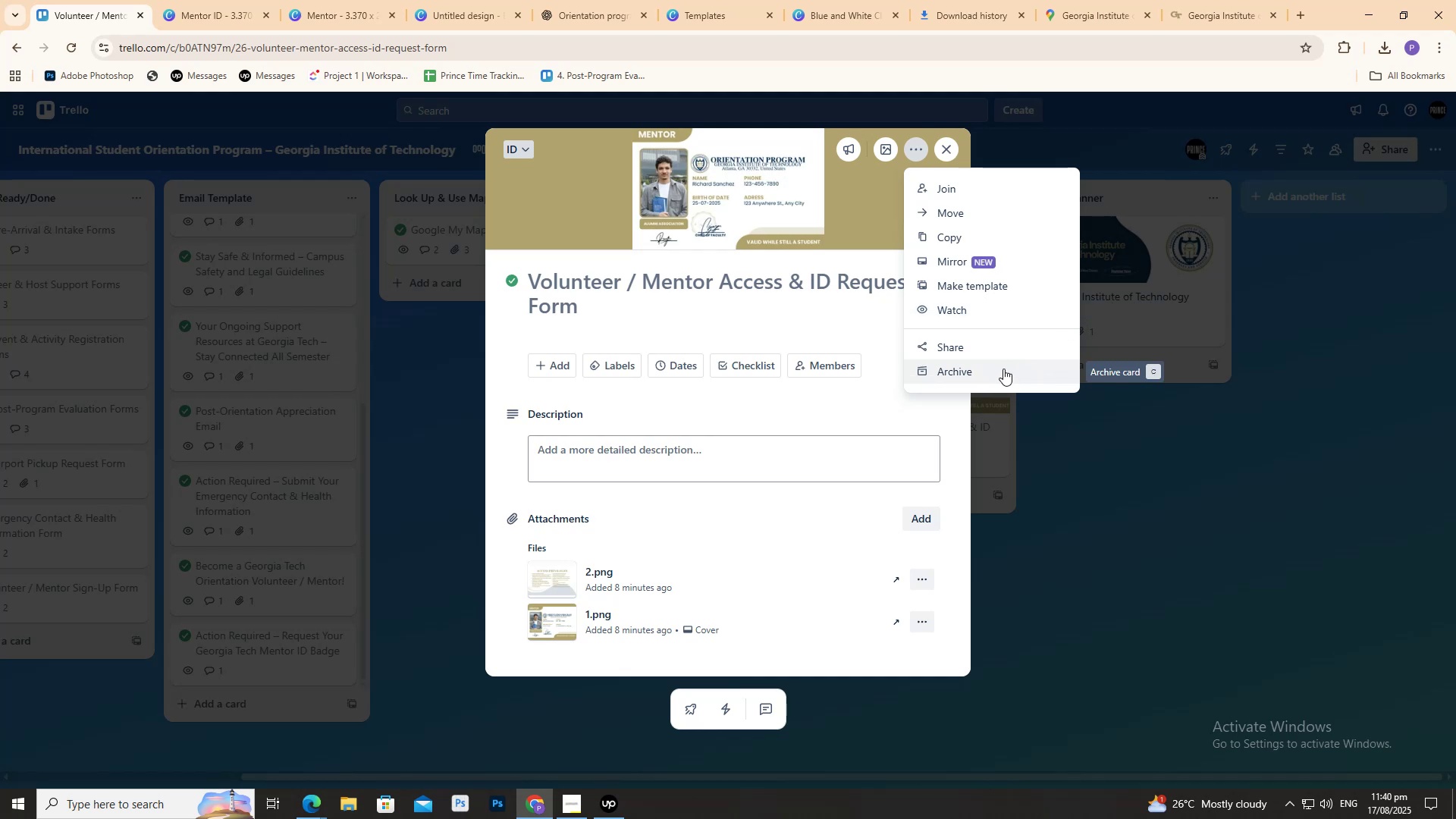 
double_click([1067, 500])
 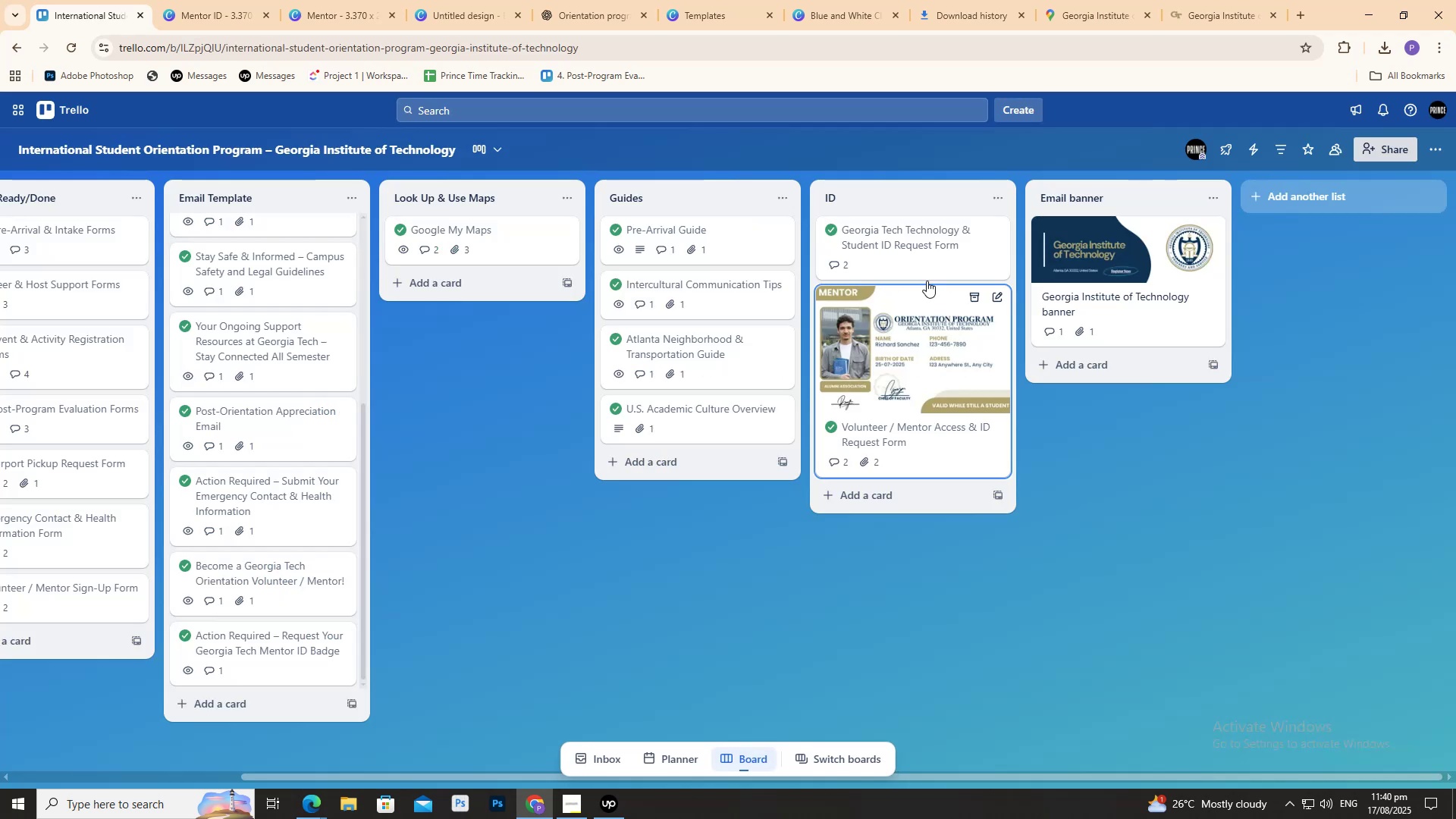 
left_click([904, 246])
 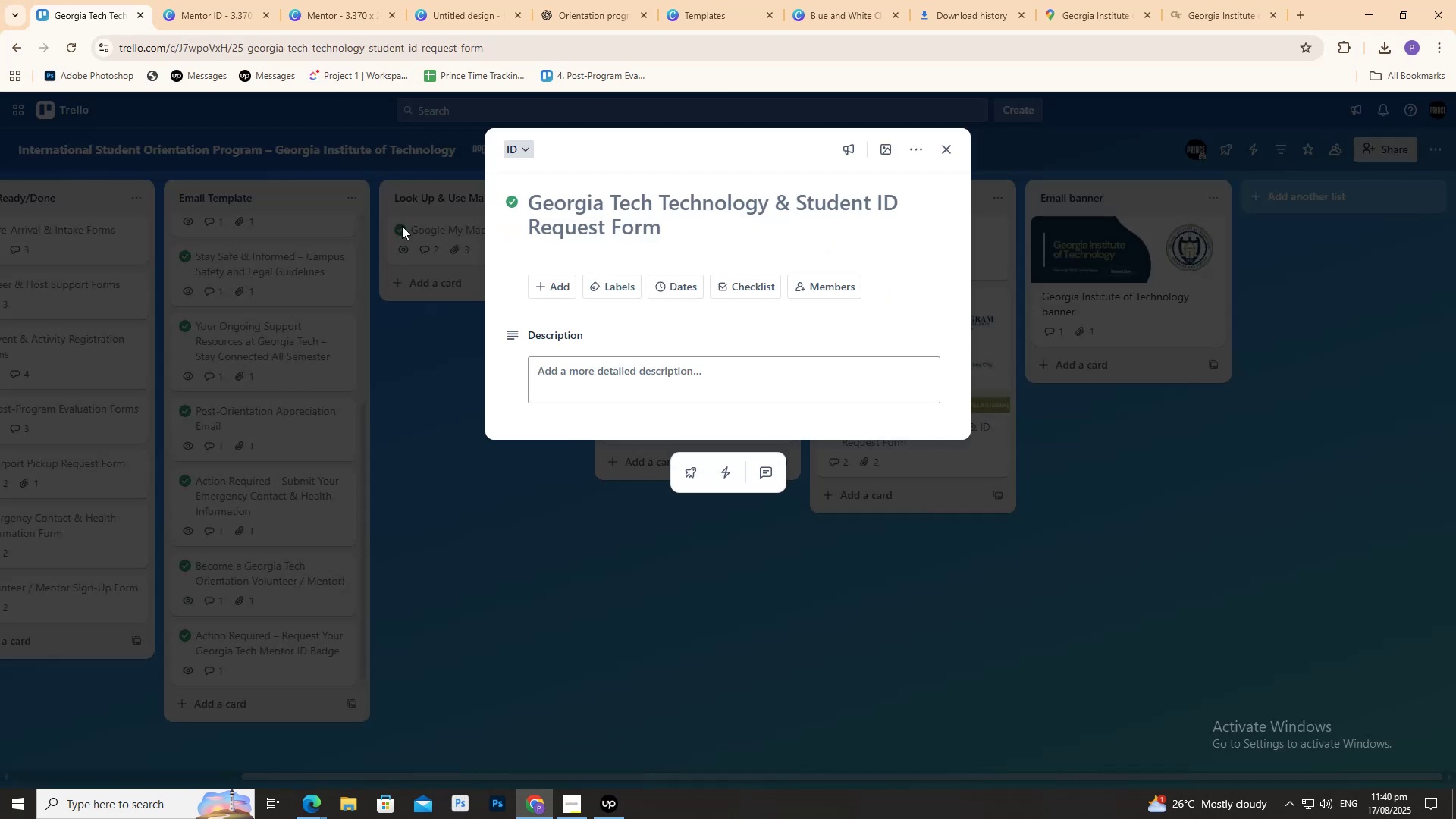 
left_click([526, 146])
 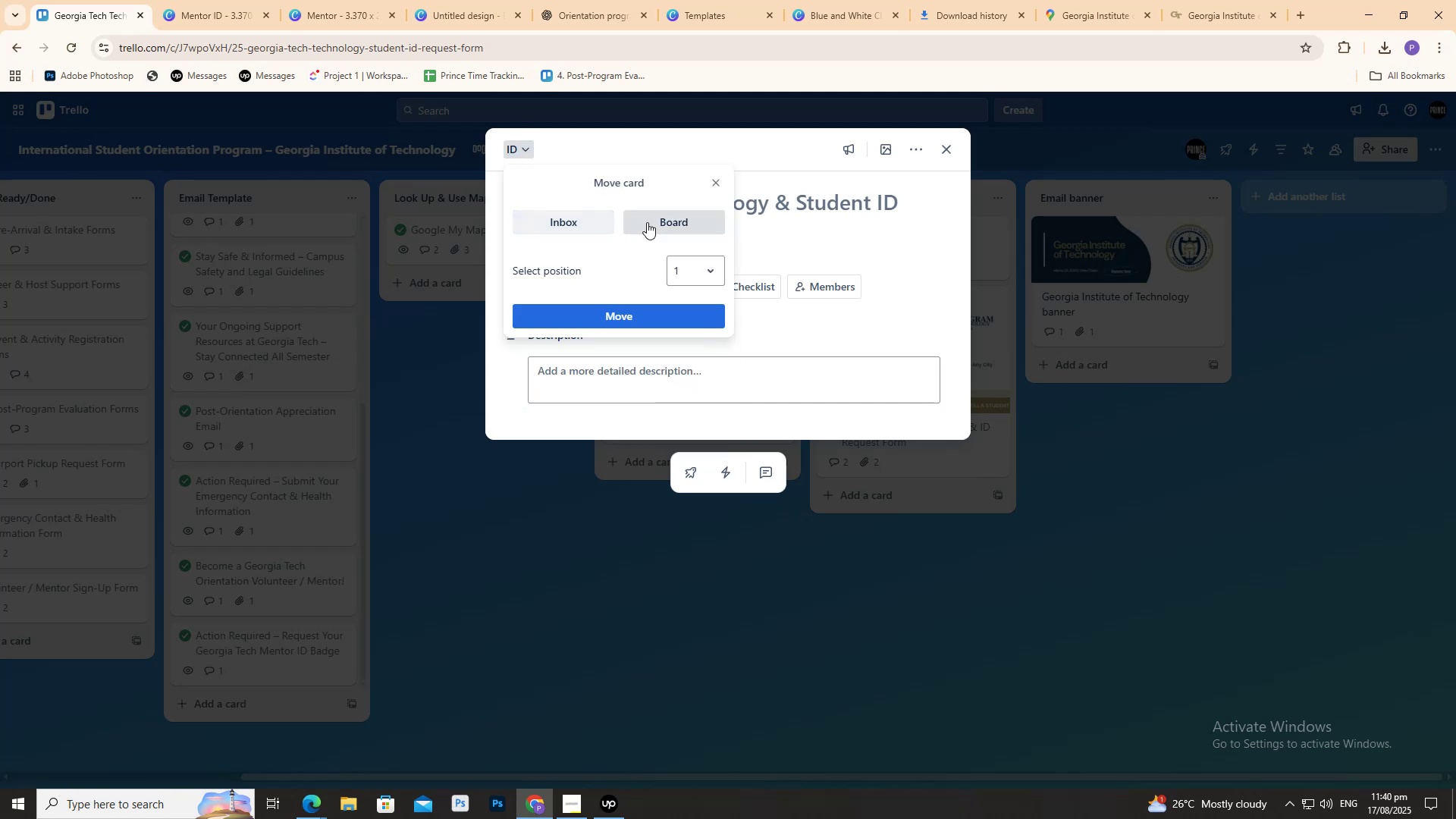 
left_click_drag(start_coordinate=[403, 406], to_coordinate=[407, 404])
 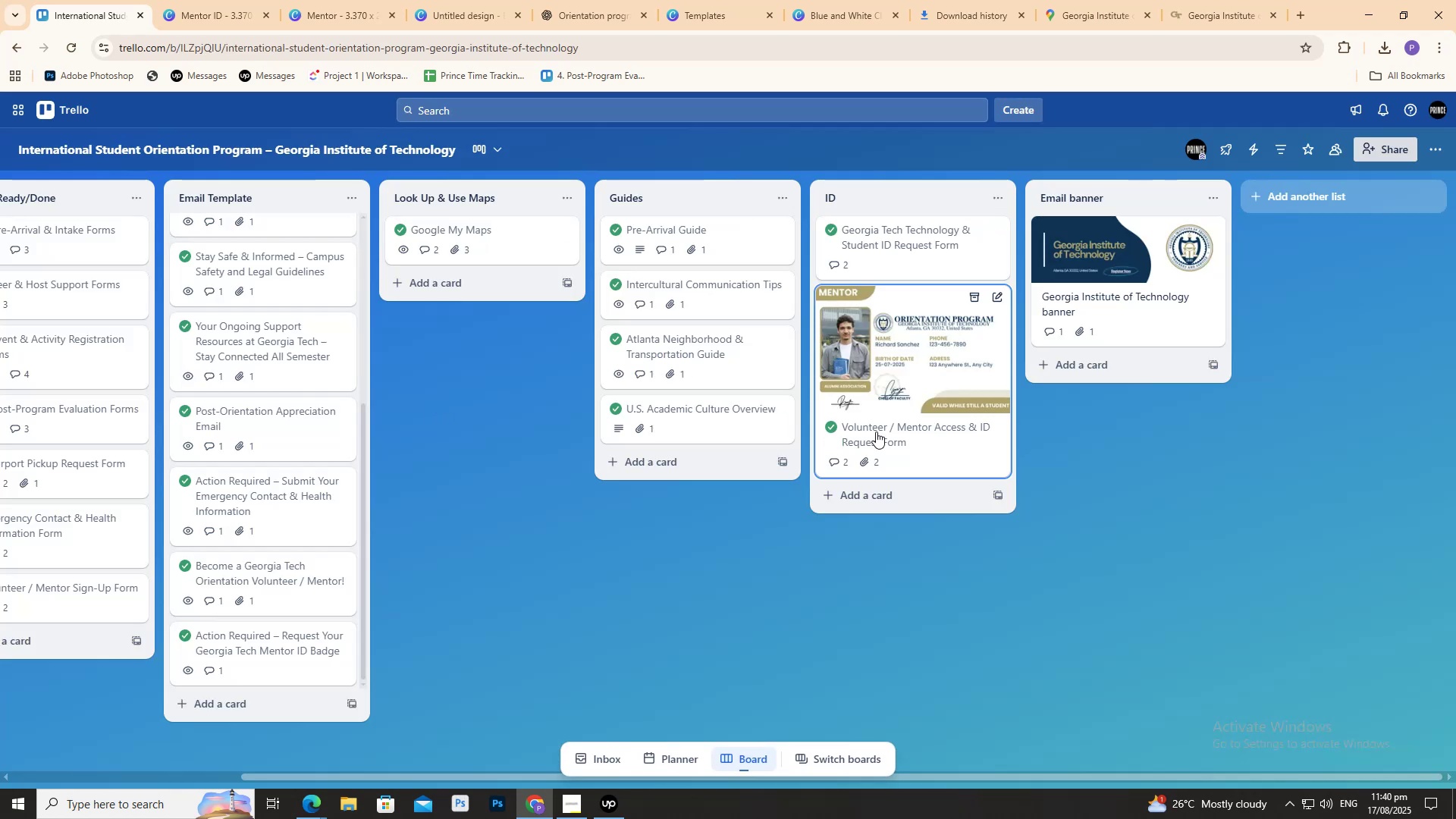 
left_click([886, 413])
 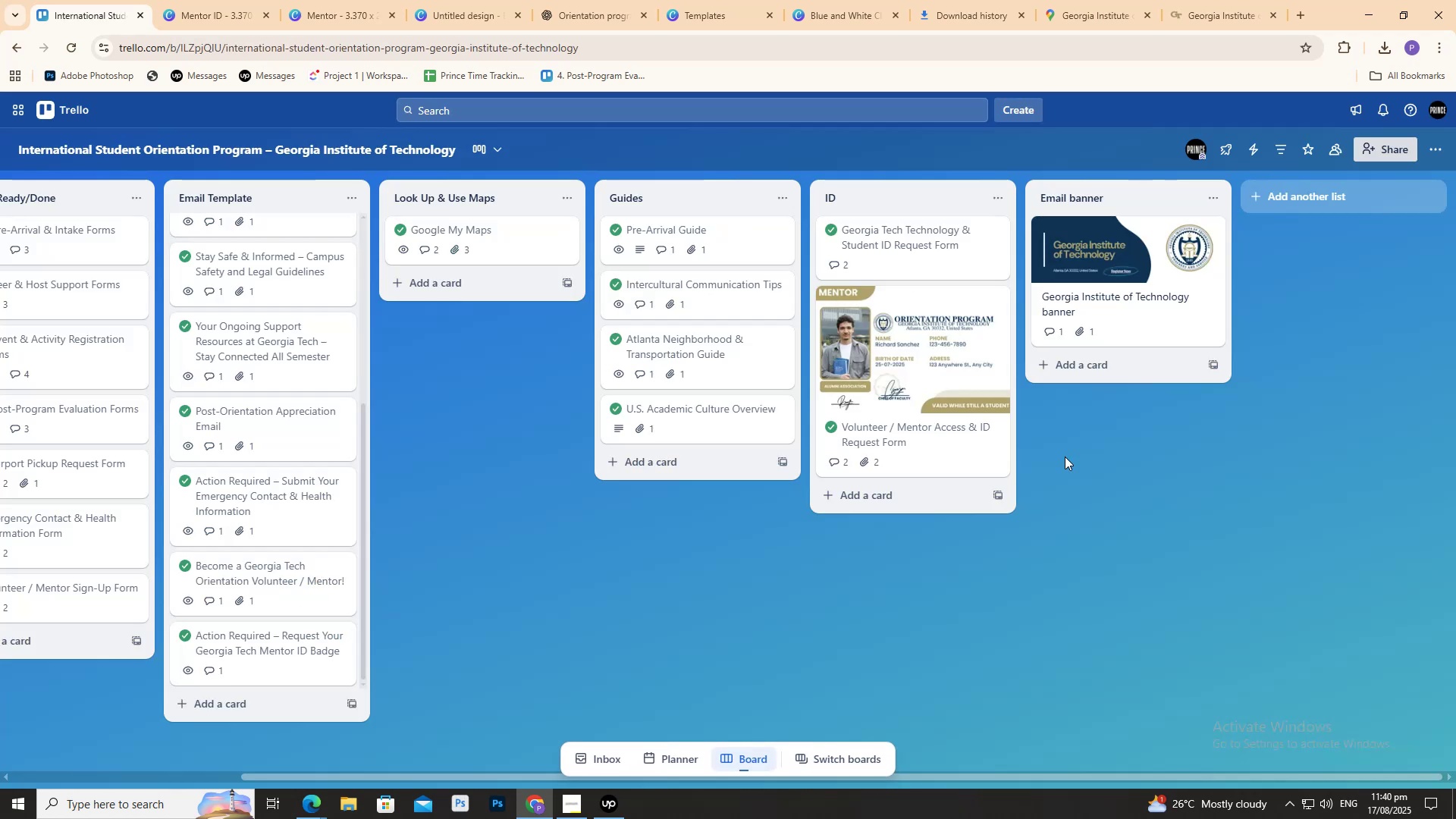 
left_click_drag(start_coordinate=[450, 415], to_coordinate=[700, 408])
 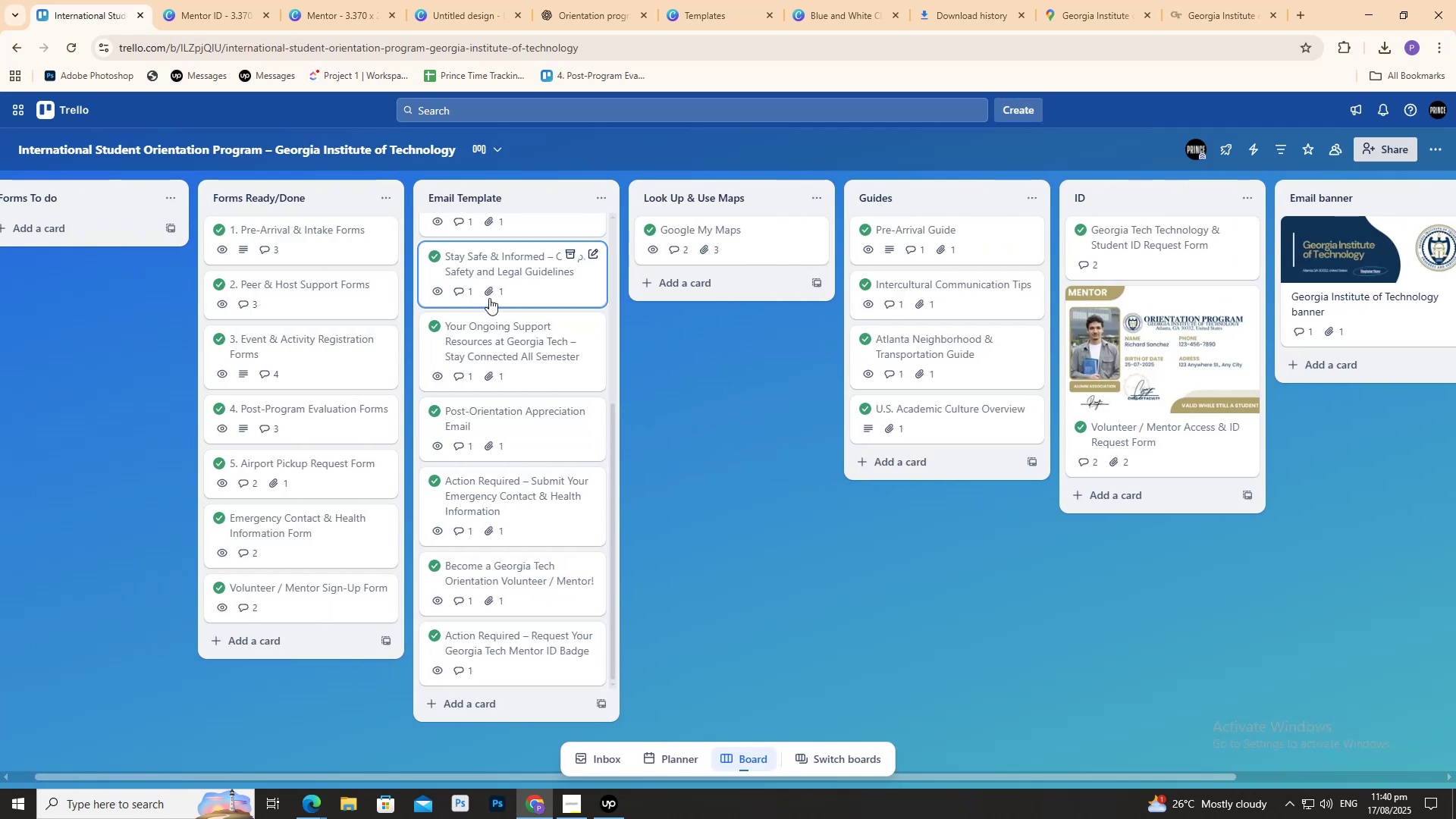 
double_click([489, 298])
 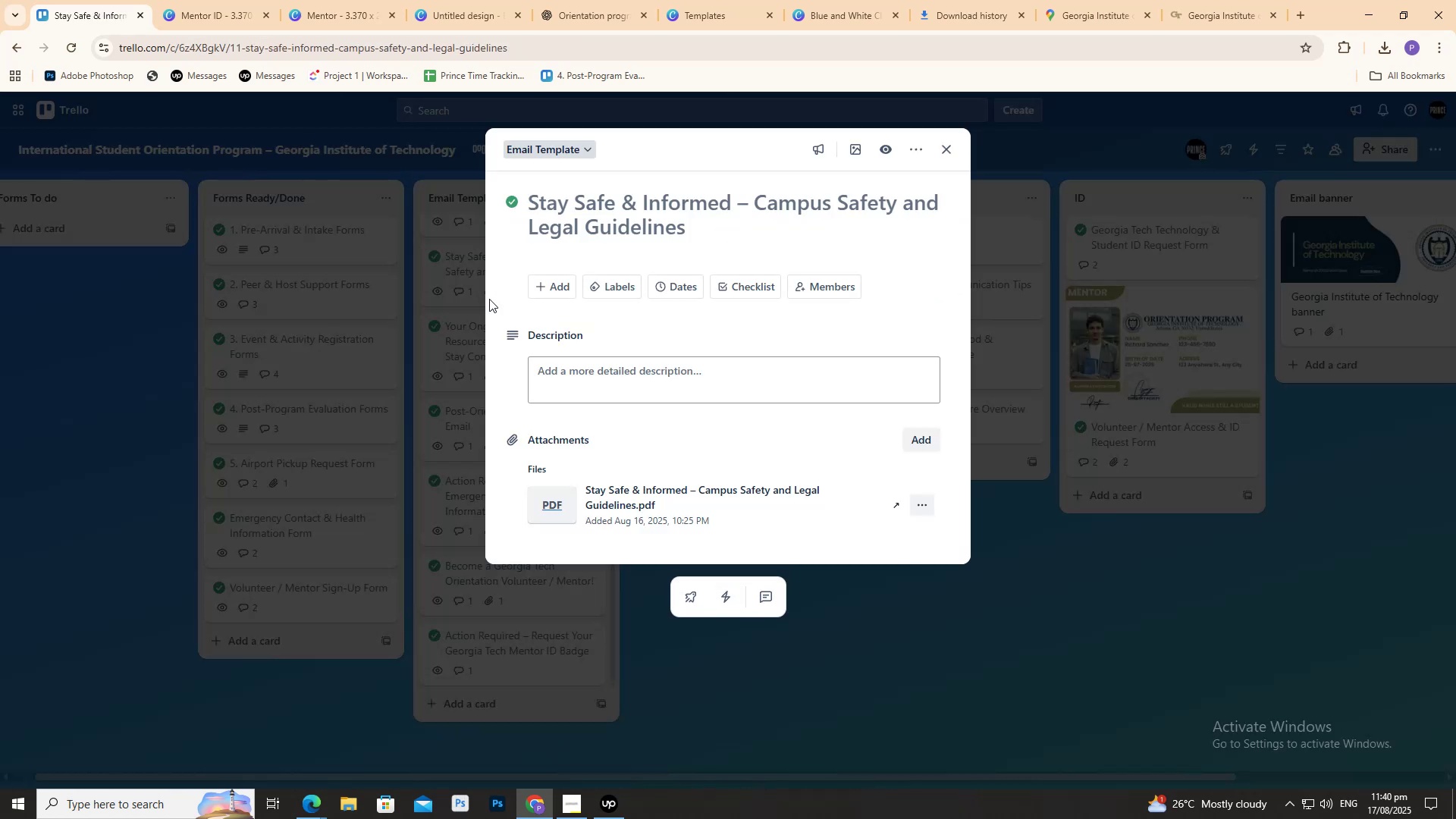 
scroll: coordinate [676, 502], scroll_direction: down, amount: 1.0
 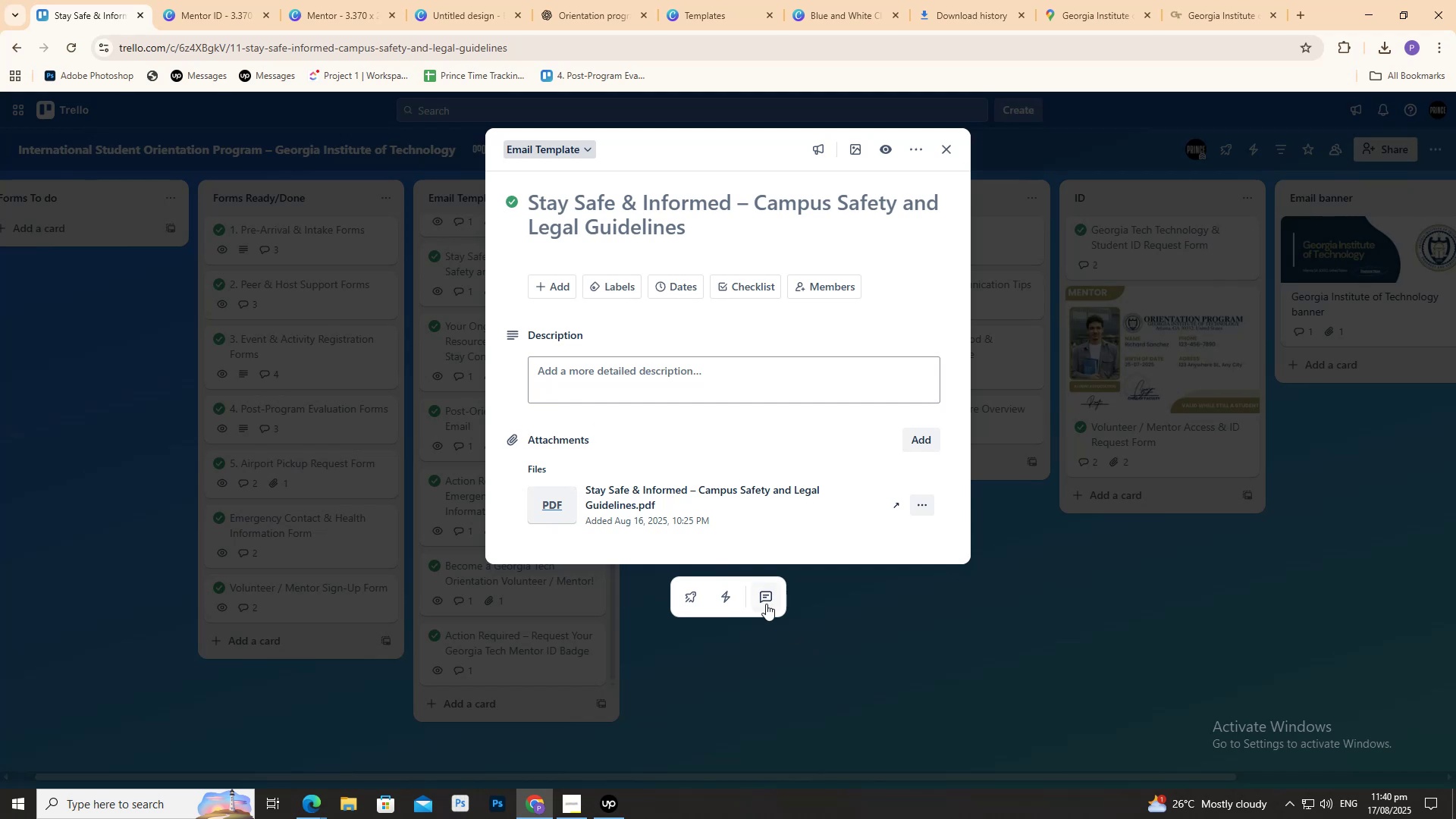 
left_click([767, 601])
 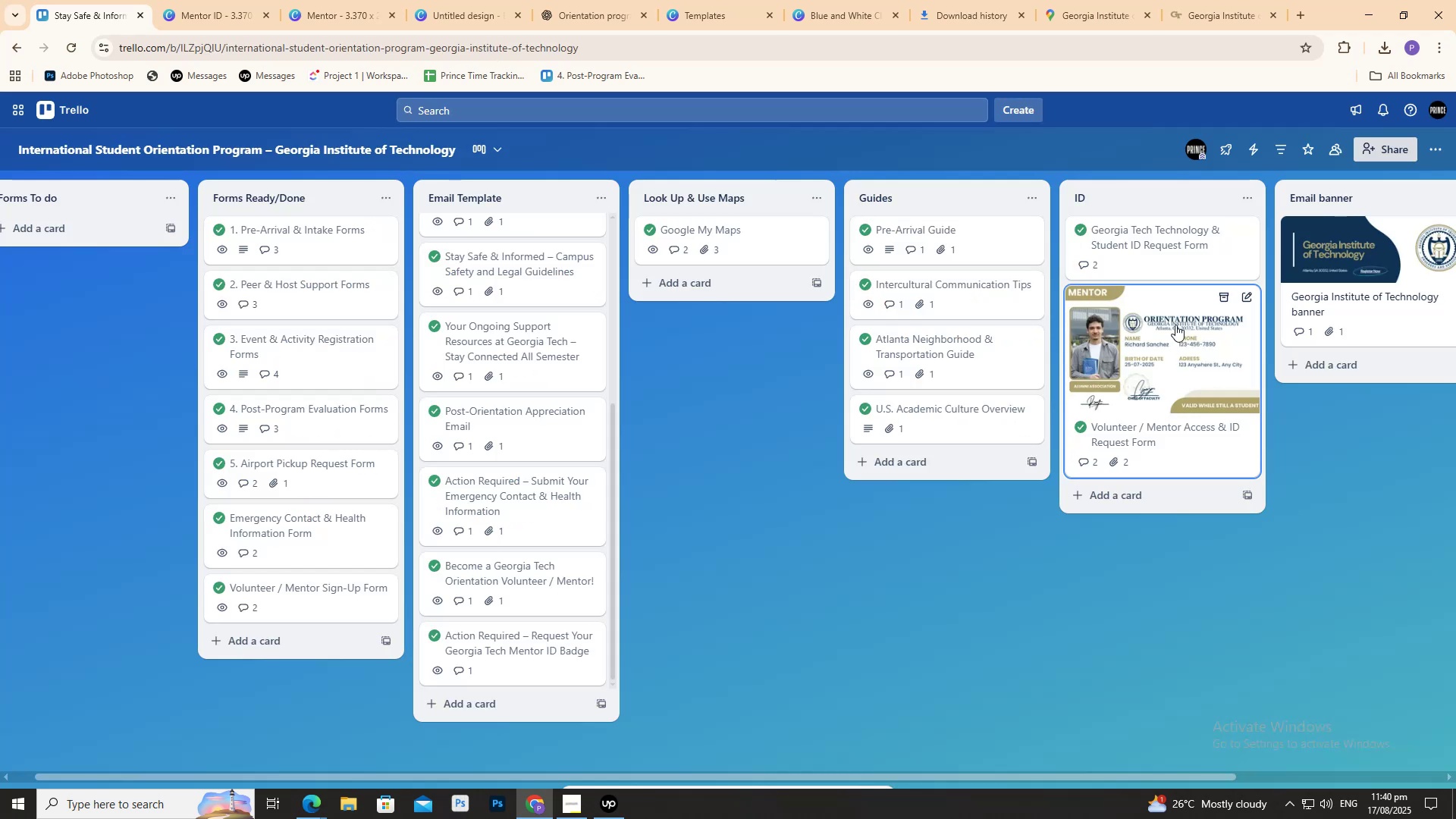 
double_click([1143, 262])
 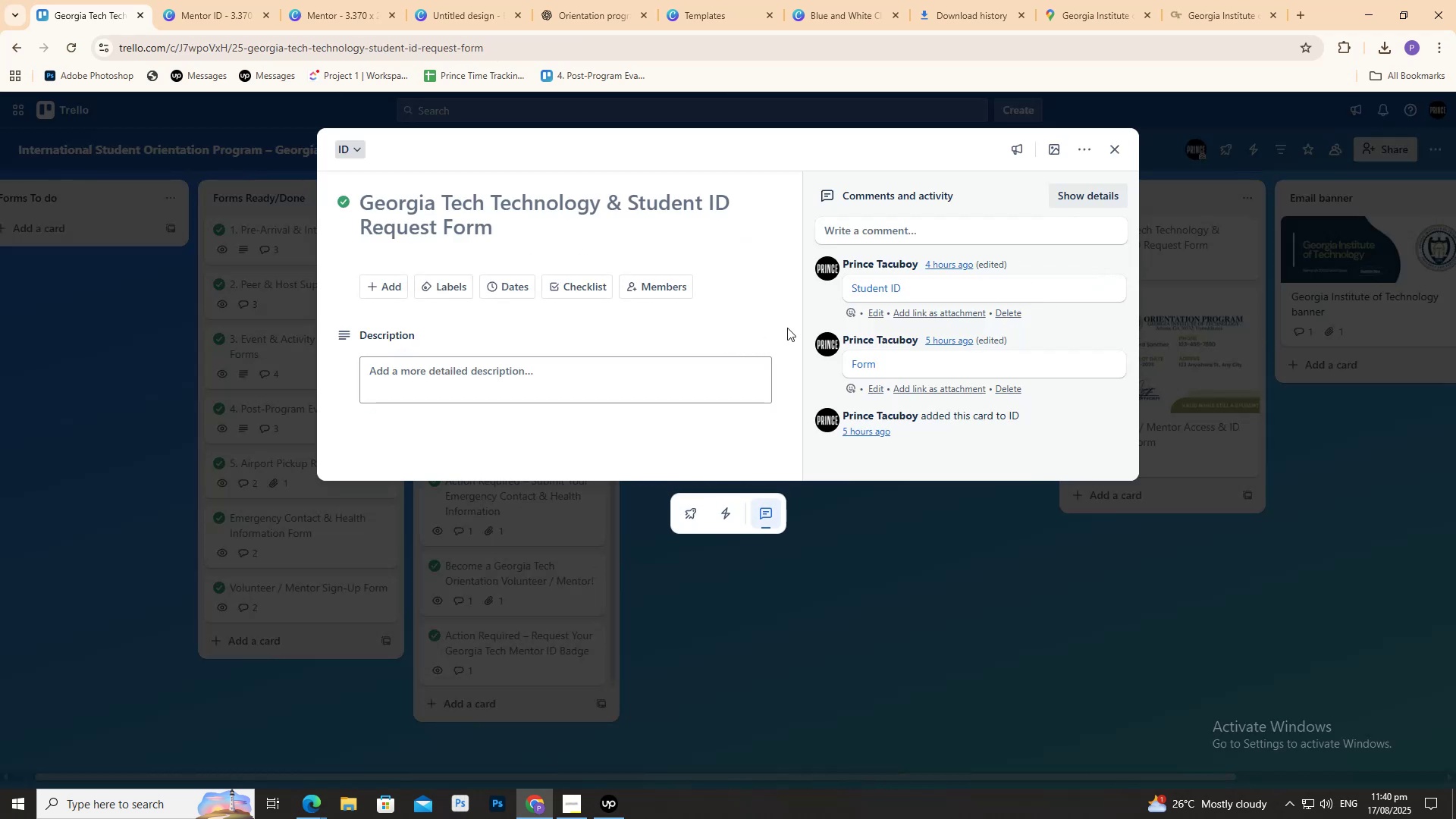 
mouse_move([884, 279])
 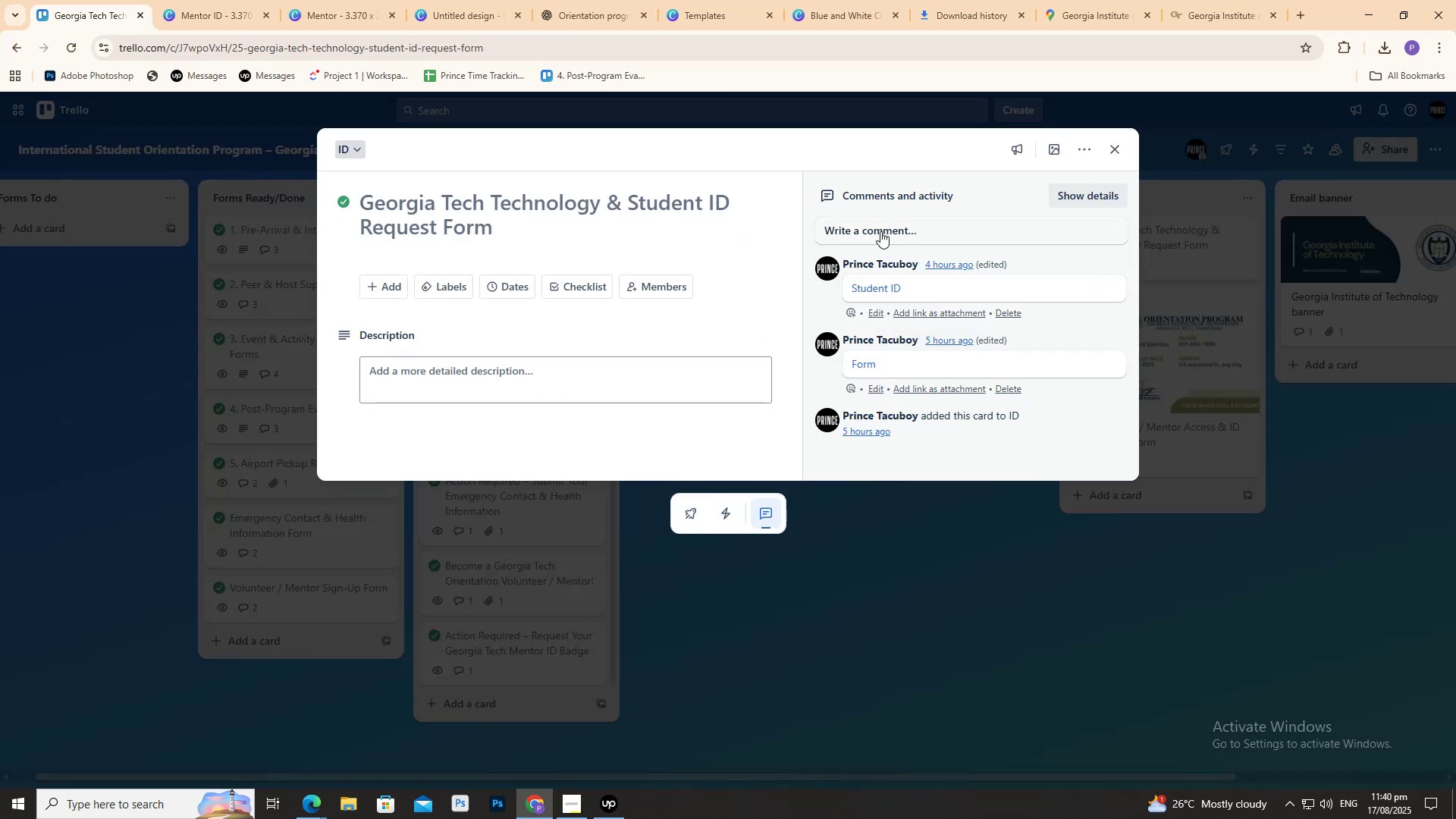 
left_click([881, 224])
 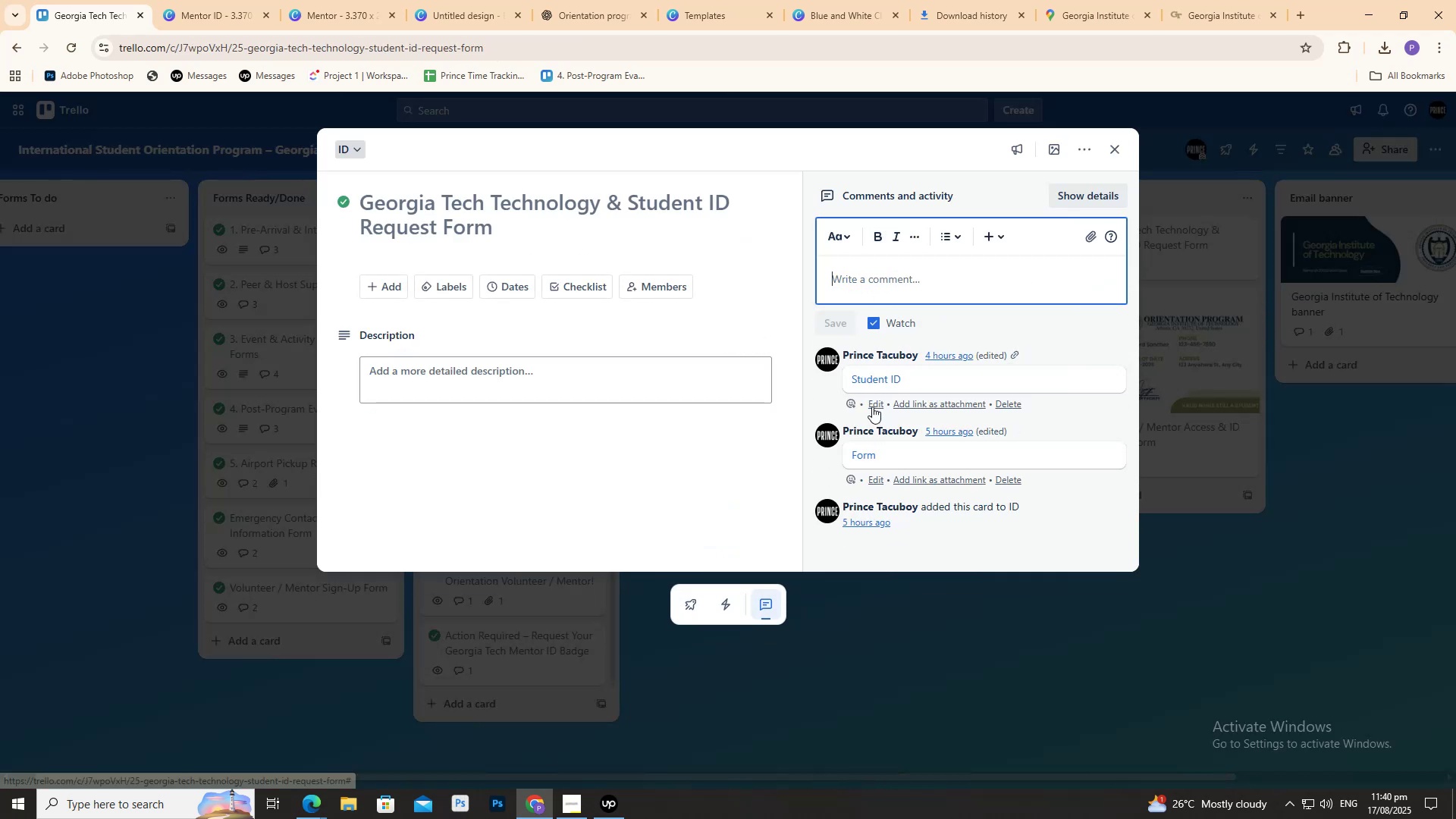 
left_click([872, 405])
 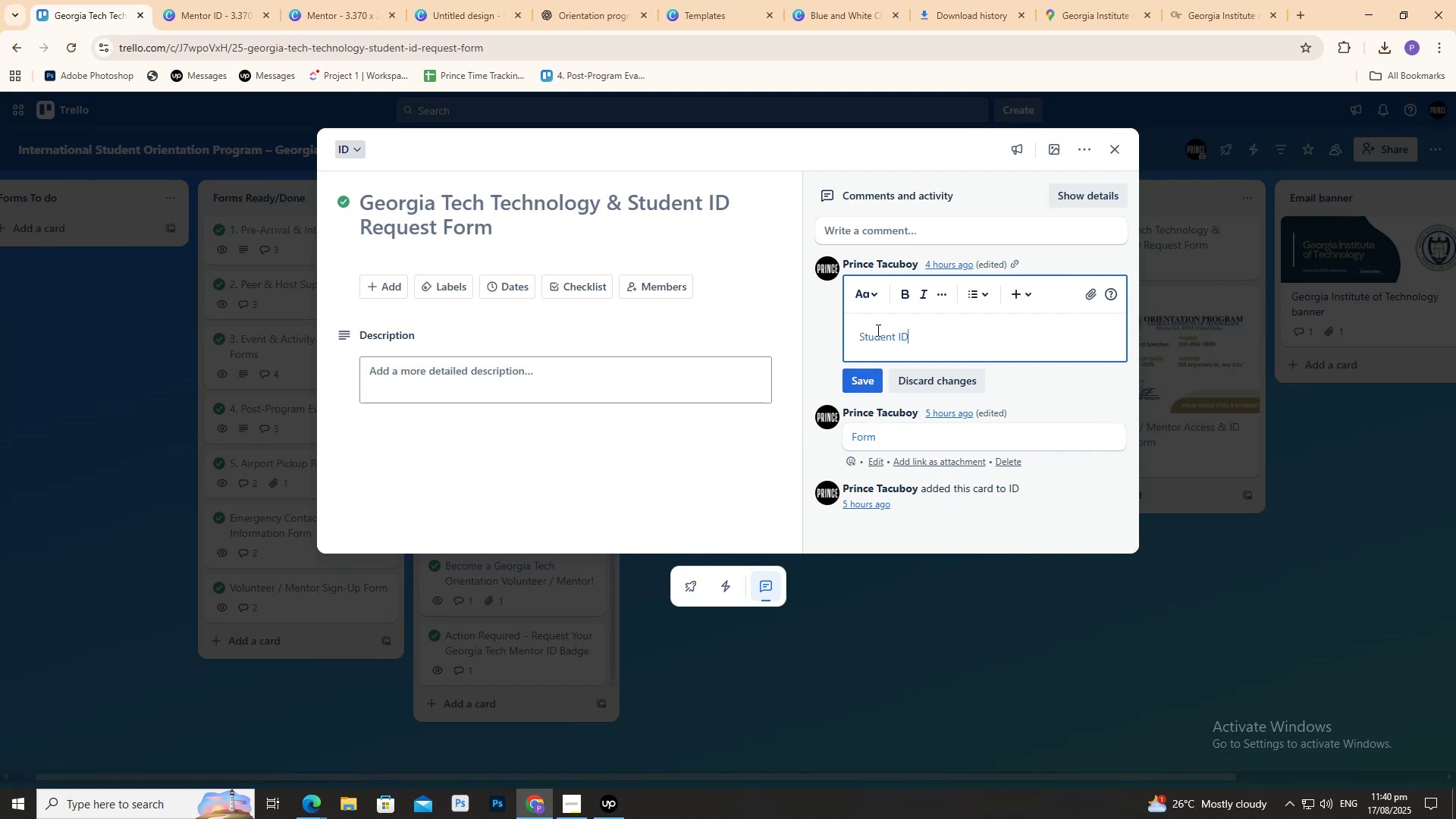 
left_click([890, 347])
 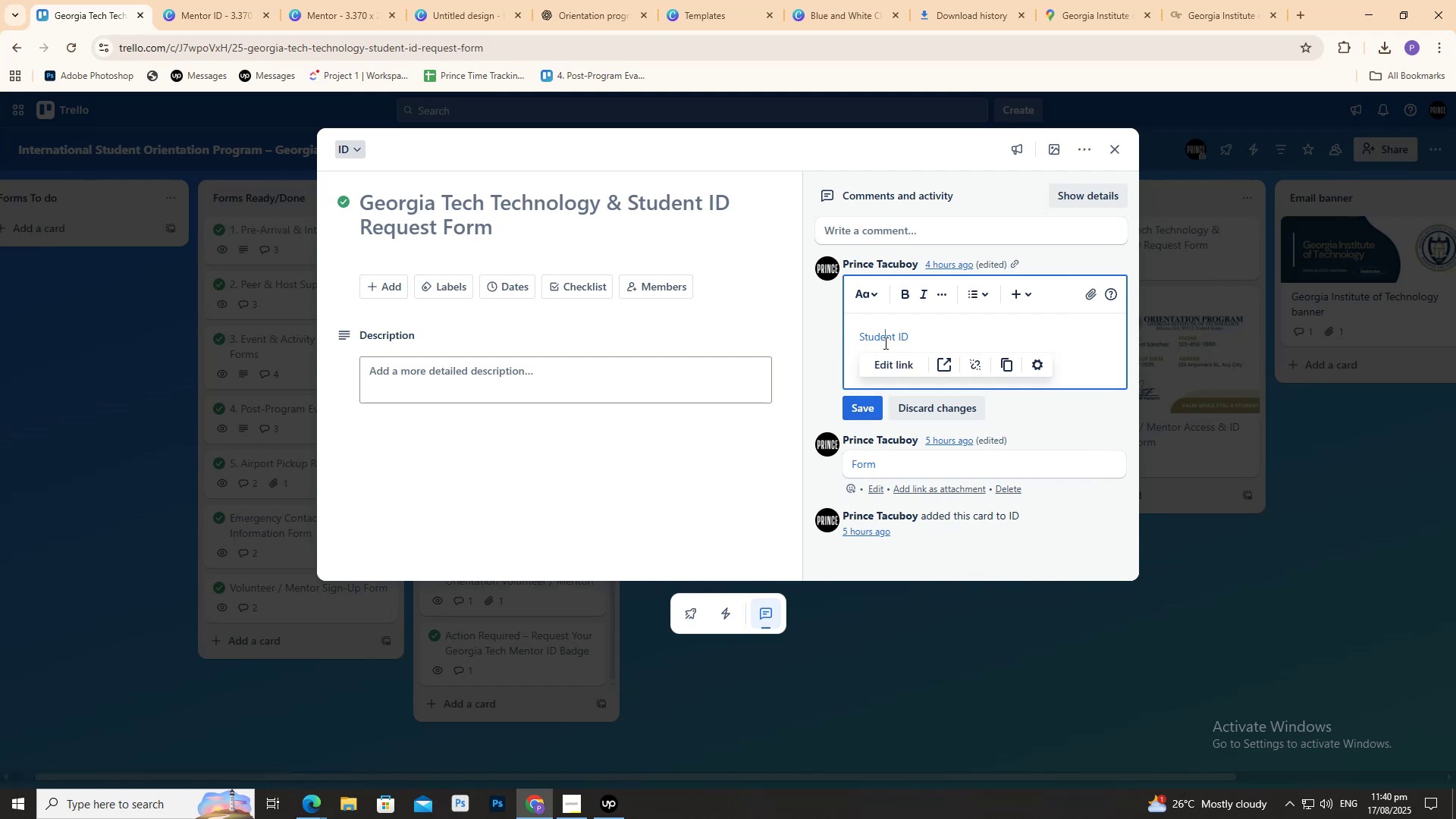 
triple_click([884, 343])
 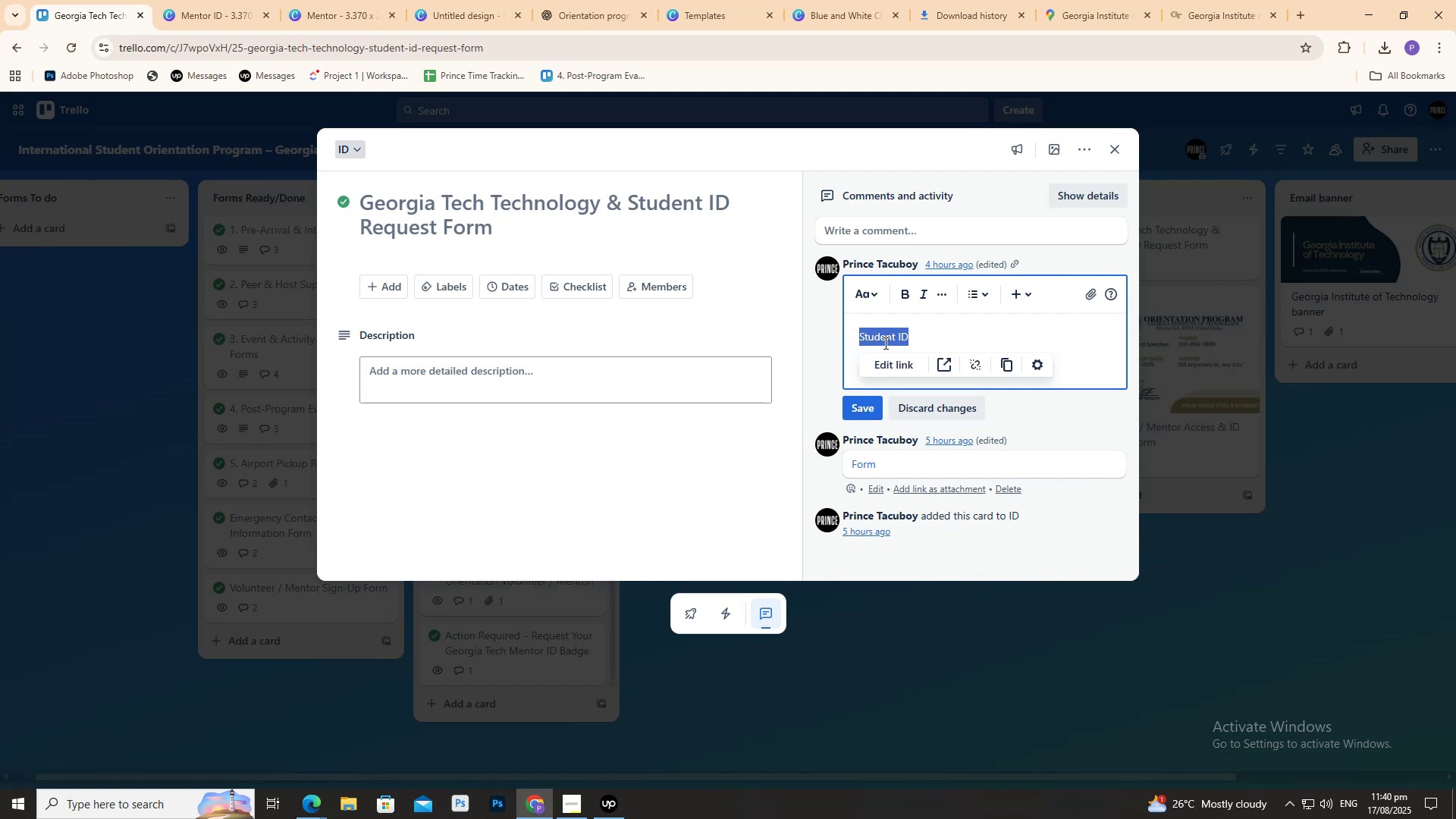 
triple_click([884, 343])
 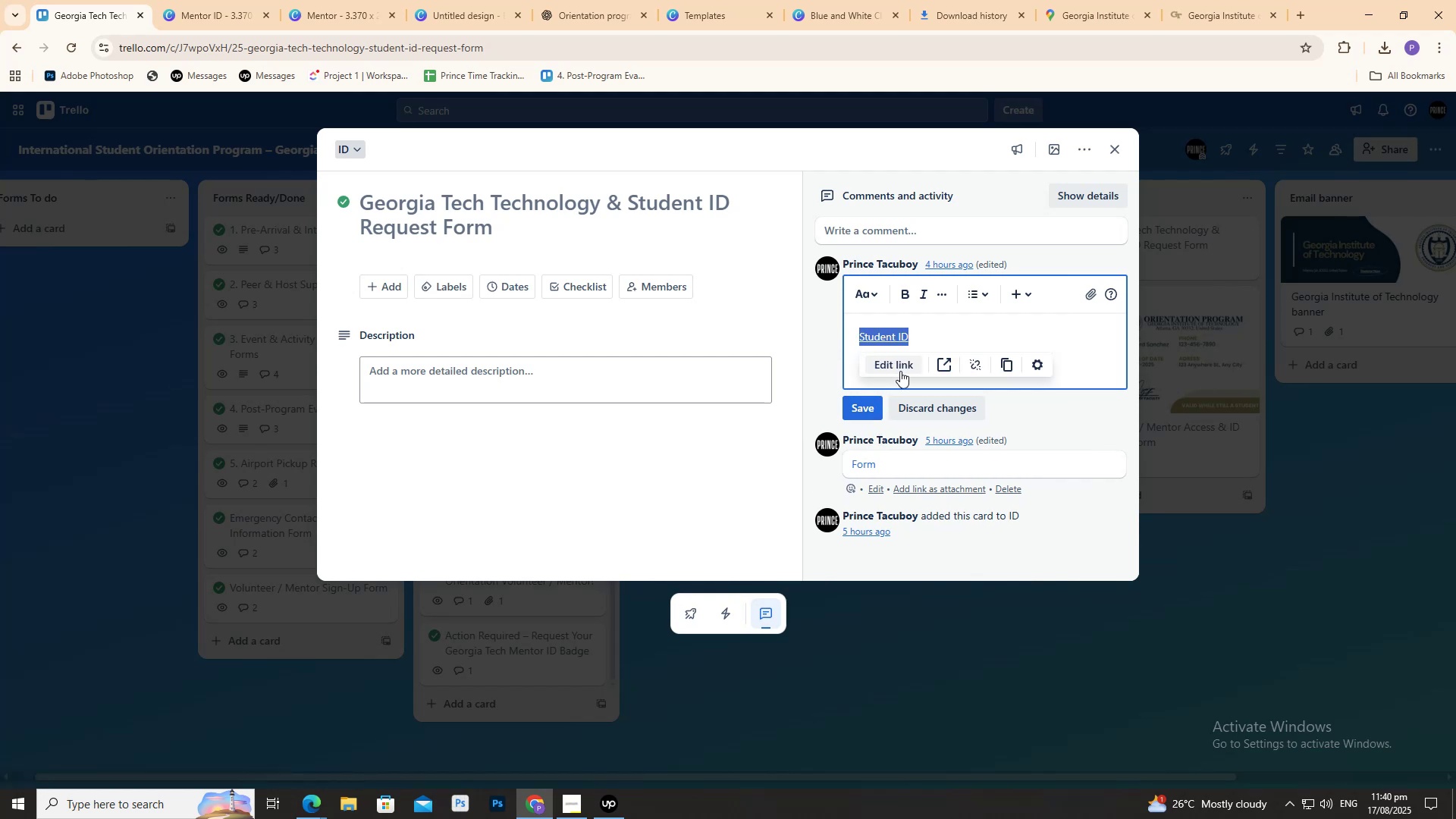 
triple_click([900, 371])
 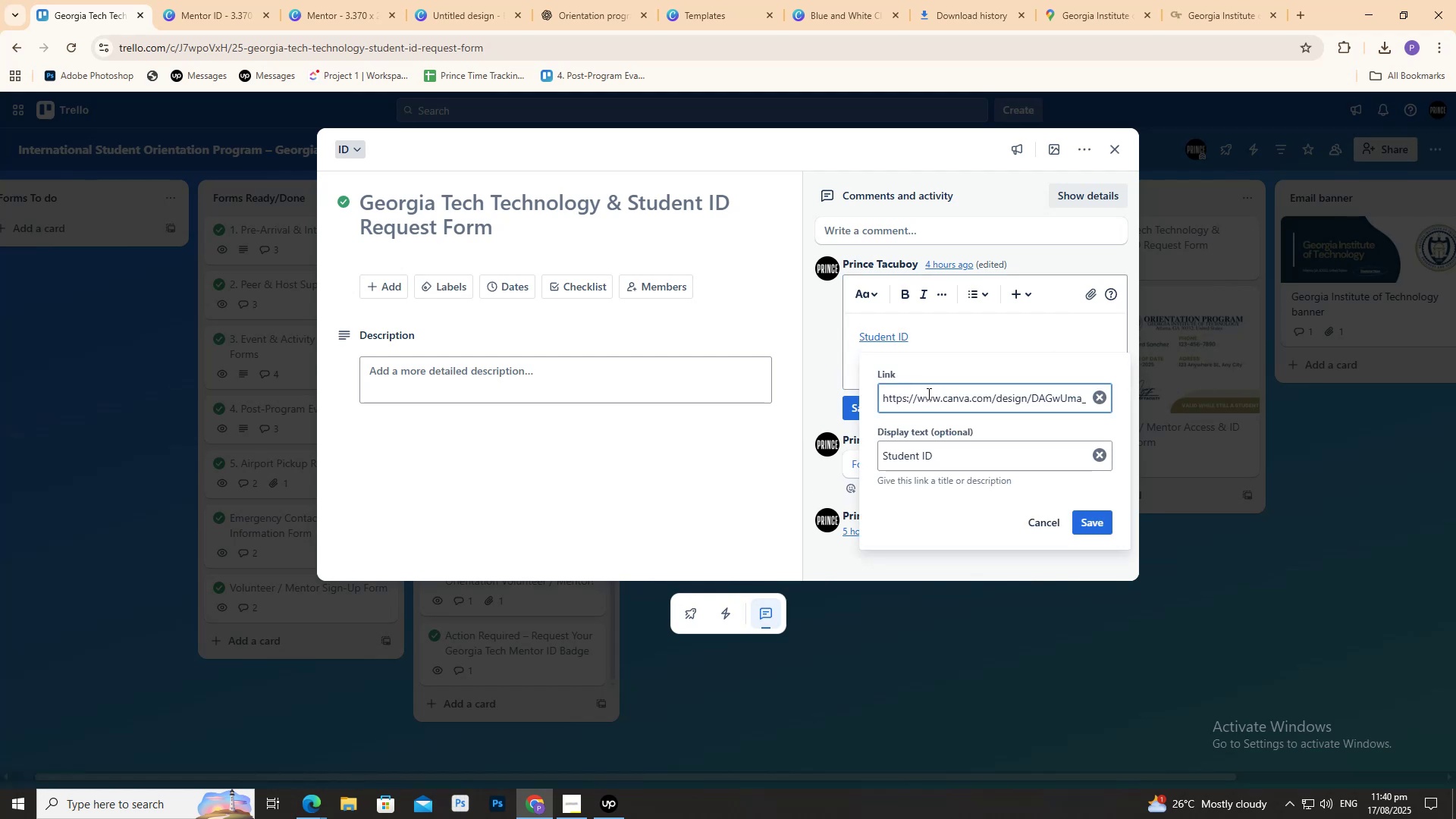 
left_click([927, 394])
 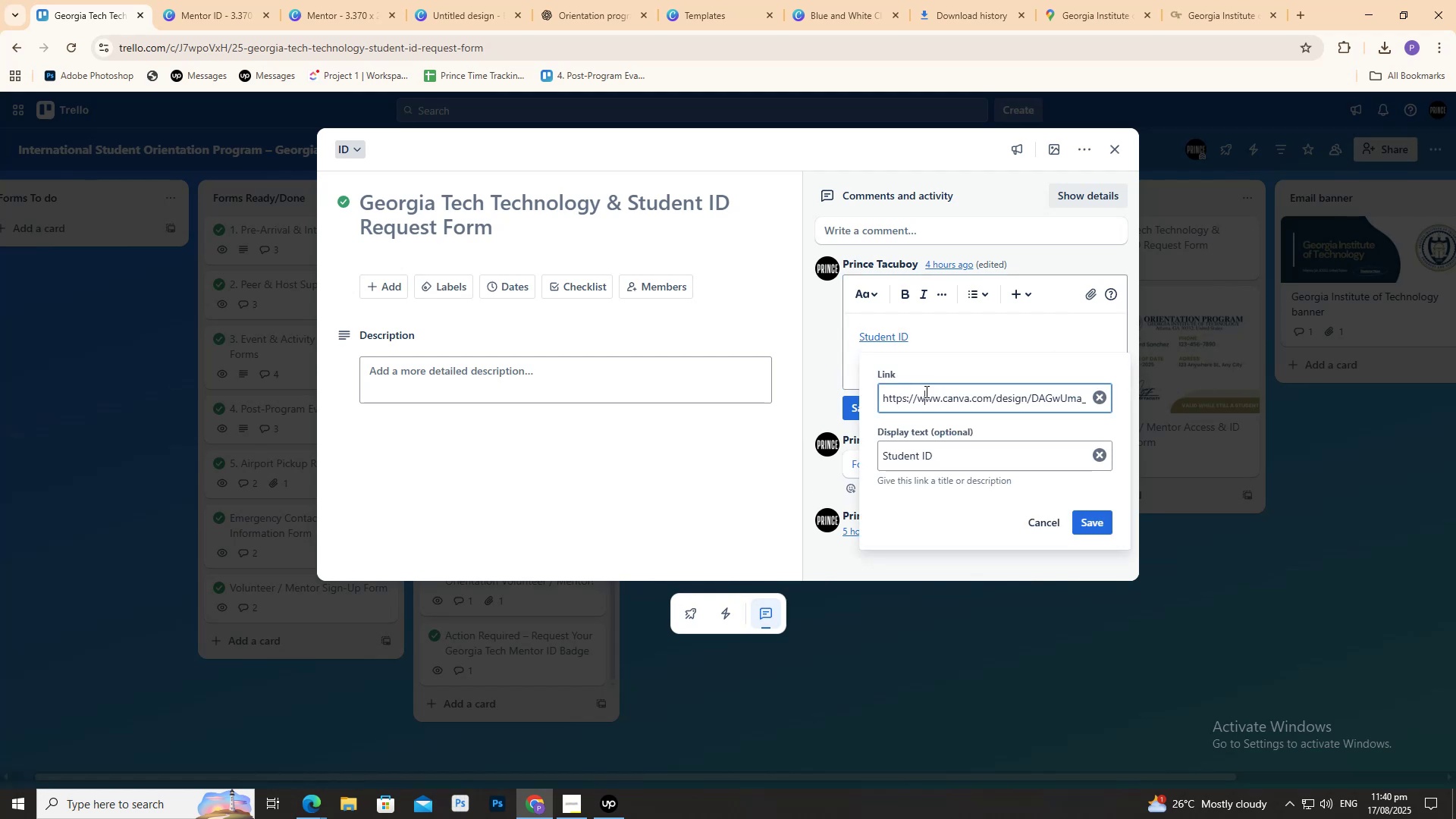 
key(Control+A)
 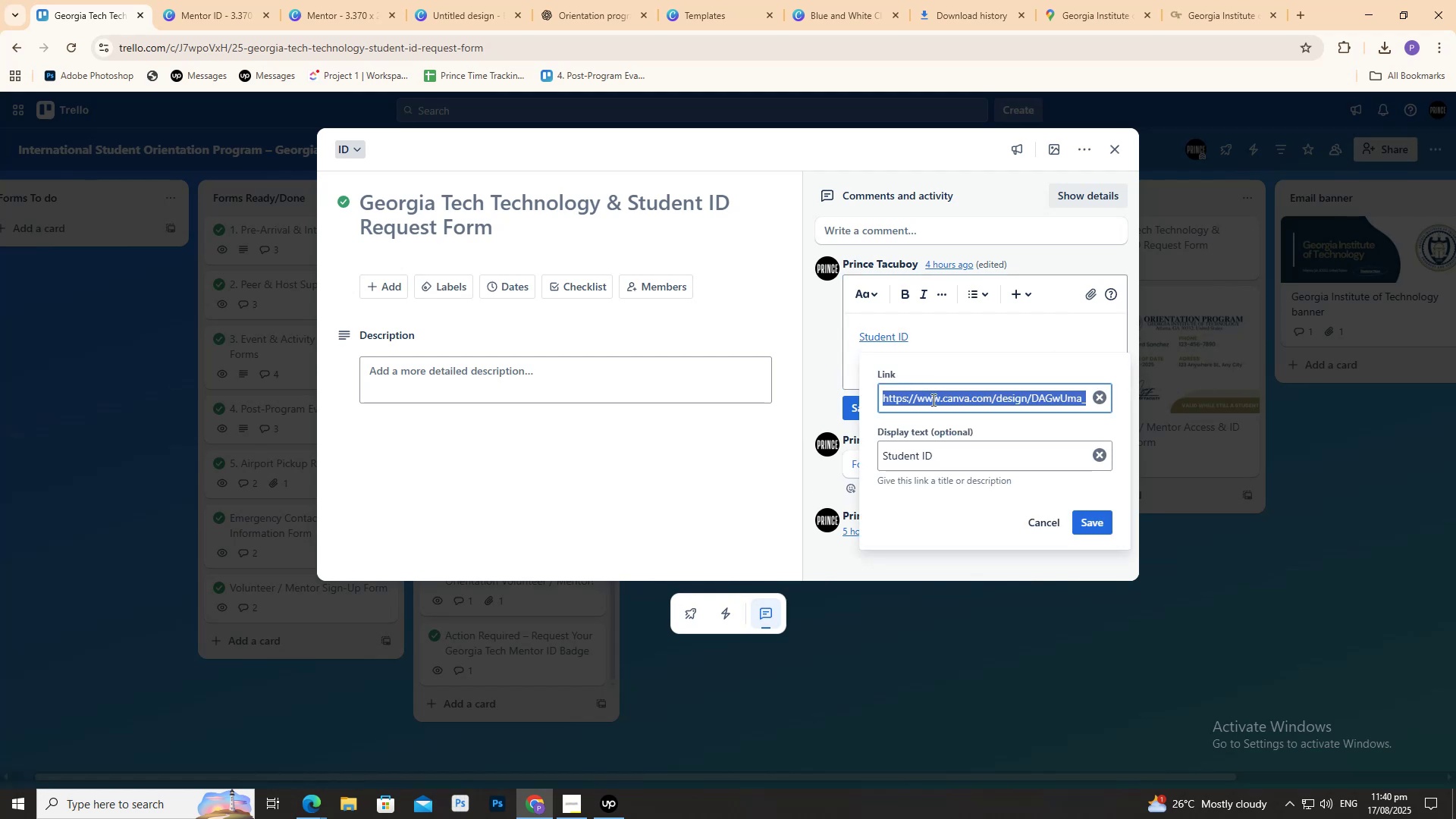 
key(Control+V)
 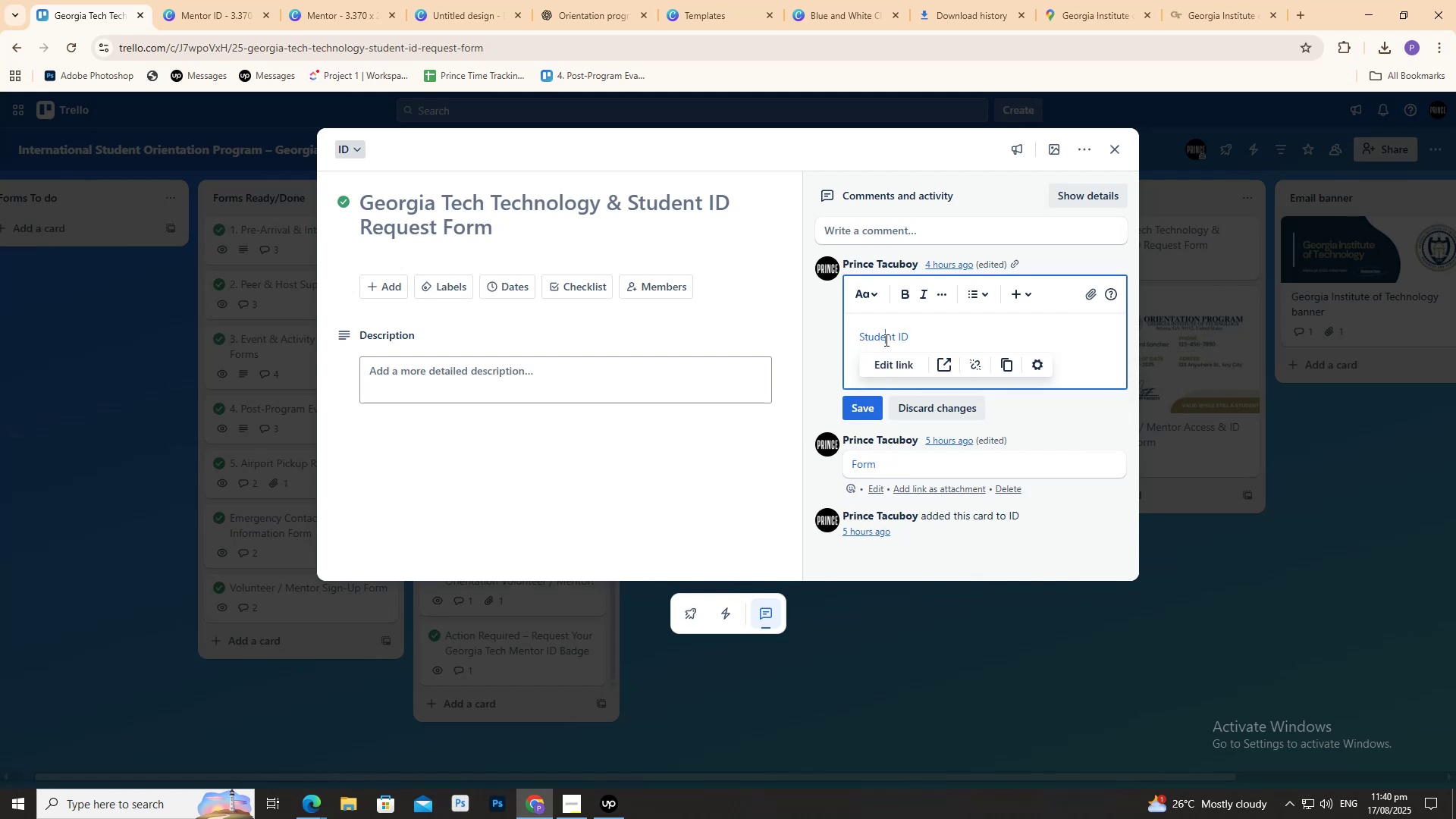 
double_click([863, 415])
 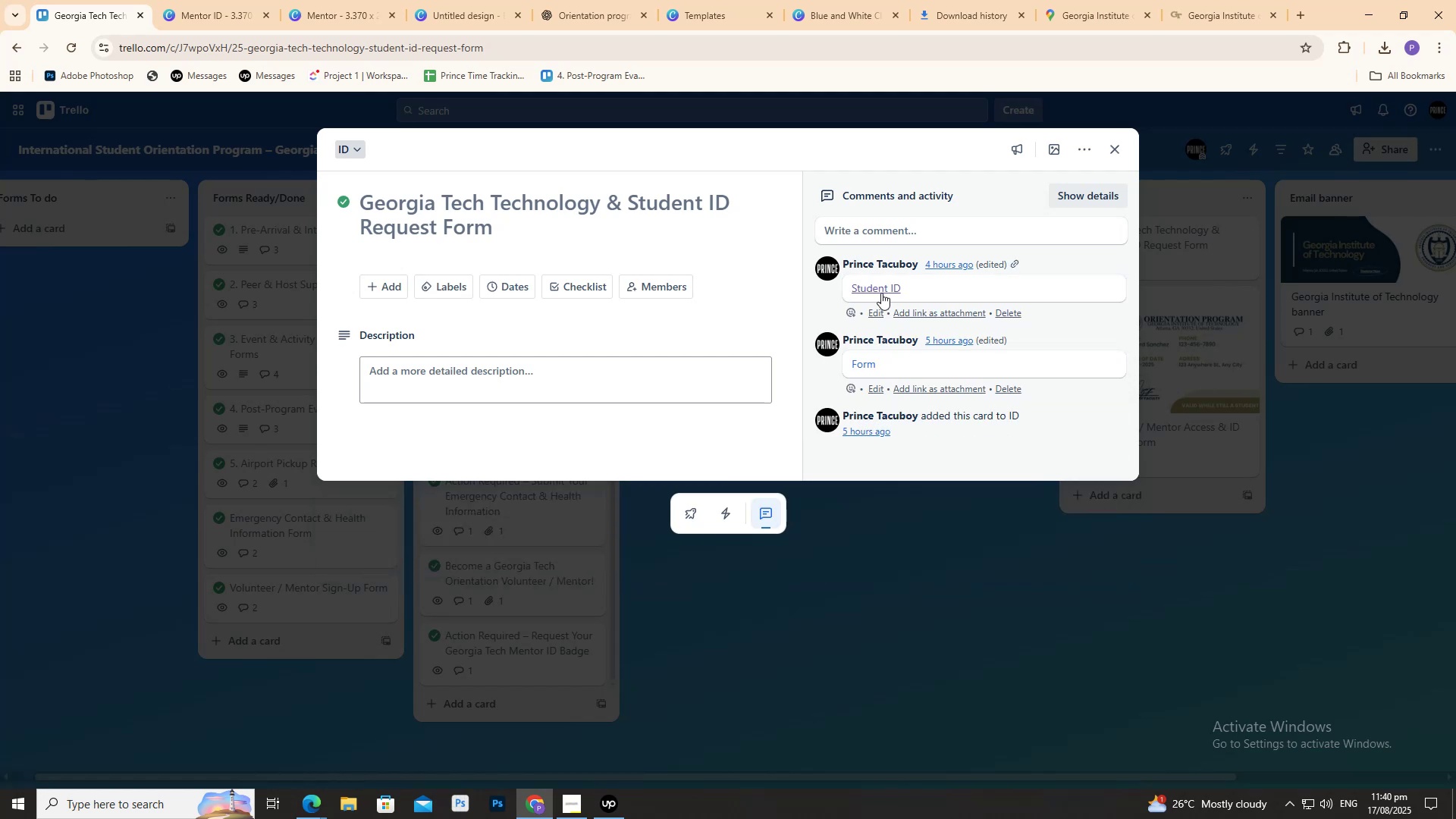 
left_click([880, 292])
 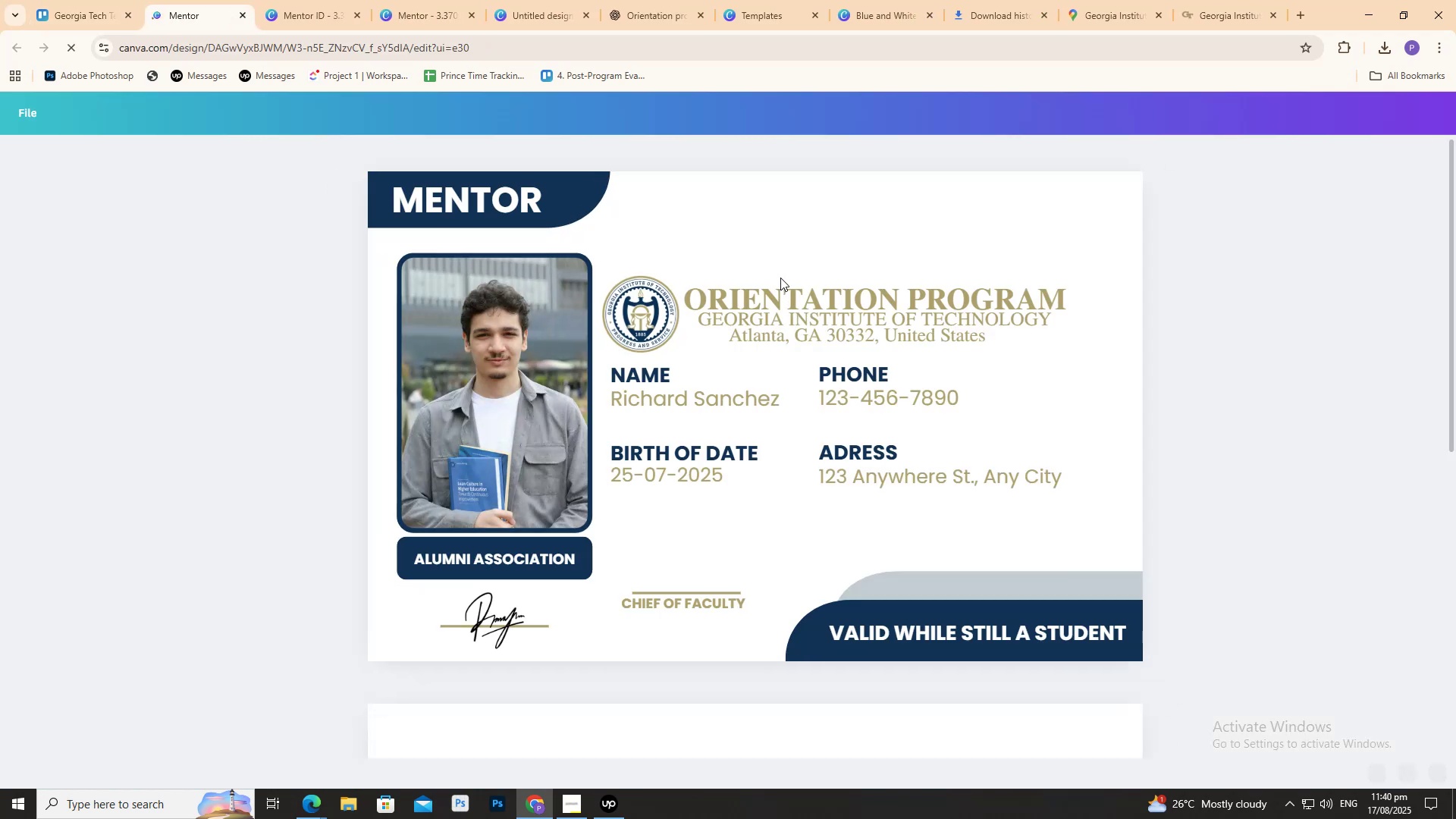 
scroll: coordinate [792, 306], scroll_direction: down, amount: 14.0
 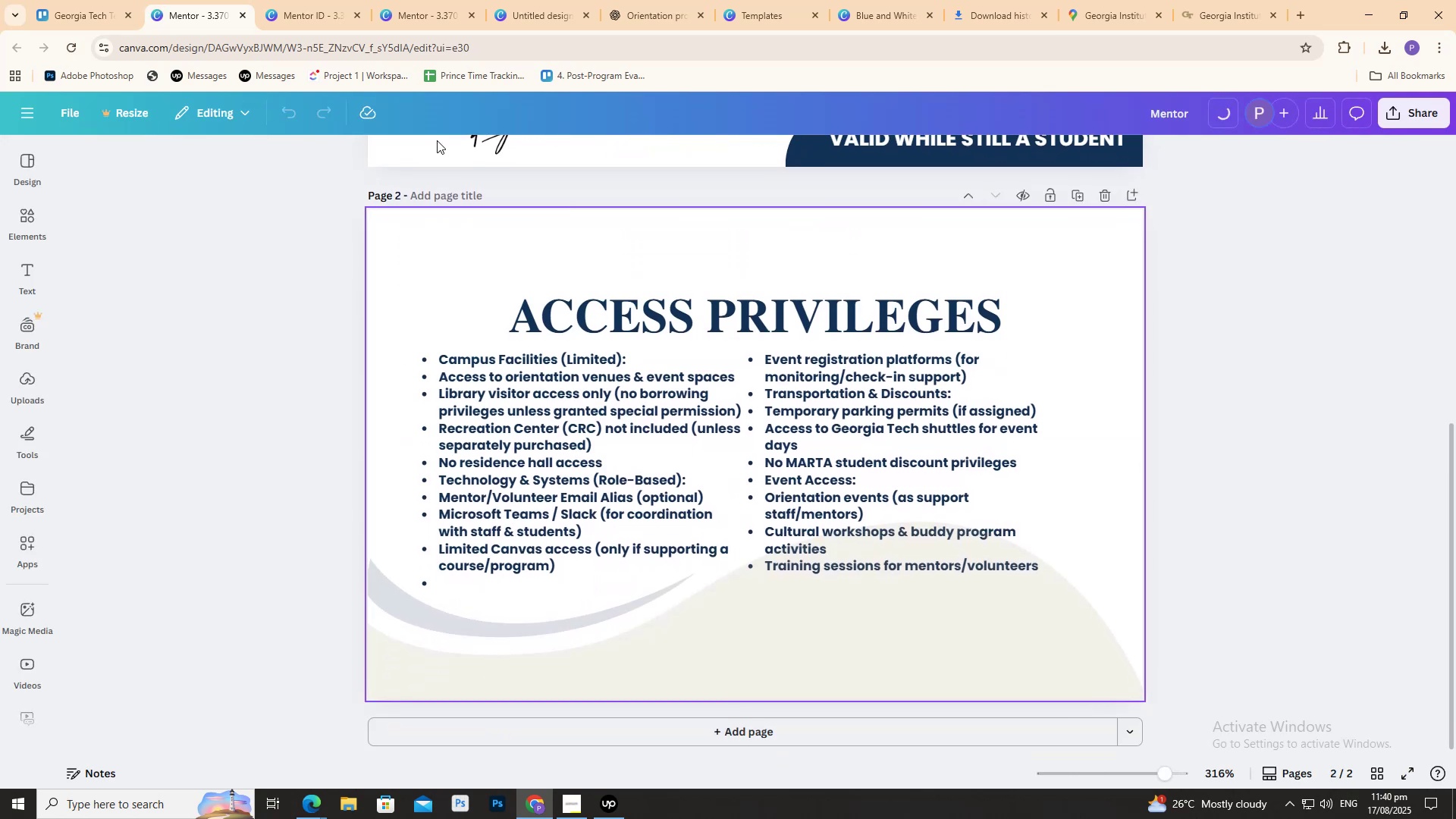 
key(Control+ControlLeft)
 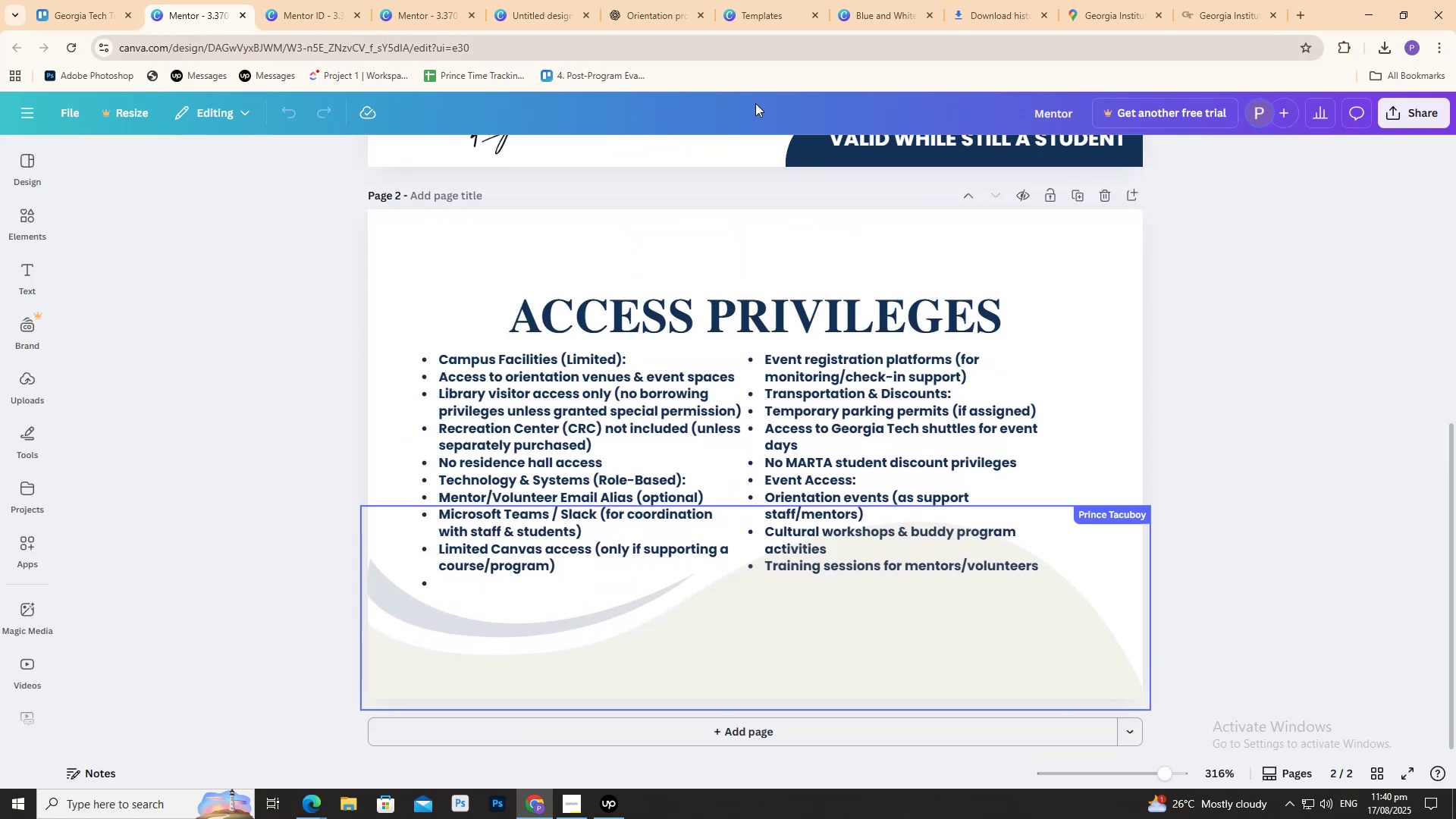 
scroll: coordinate [1154, 158], scroll_direction: up, amount: 6.0
 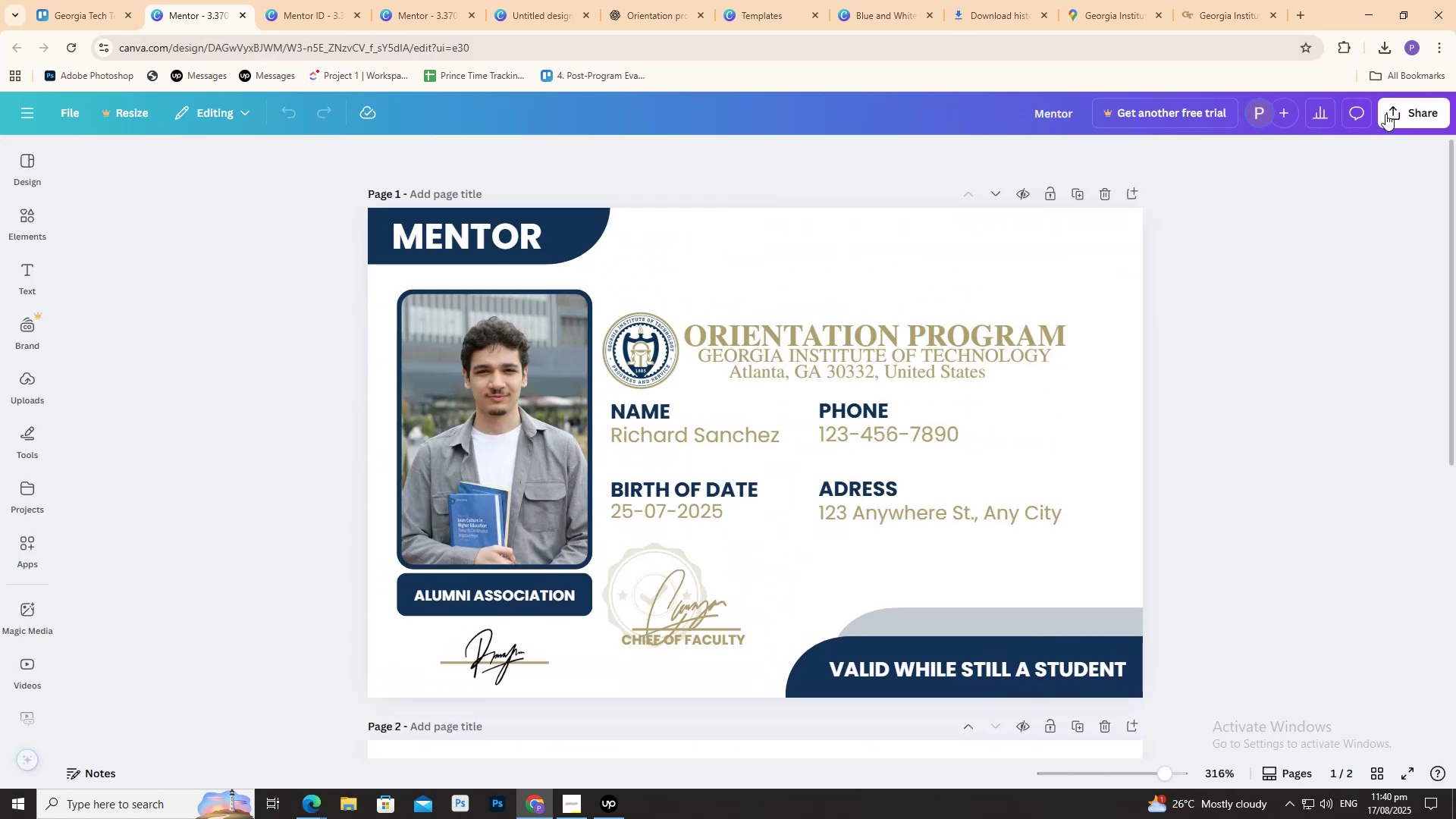 
left_click([1392, 111])
 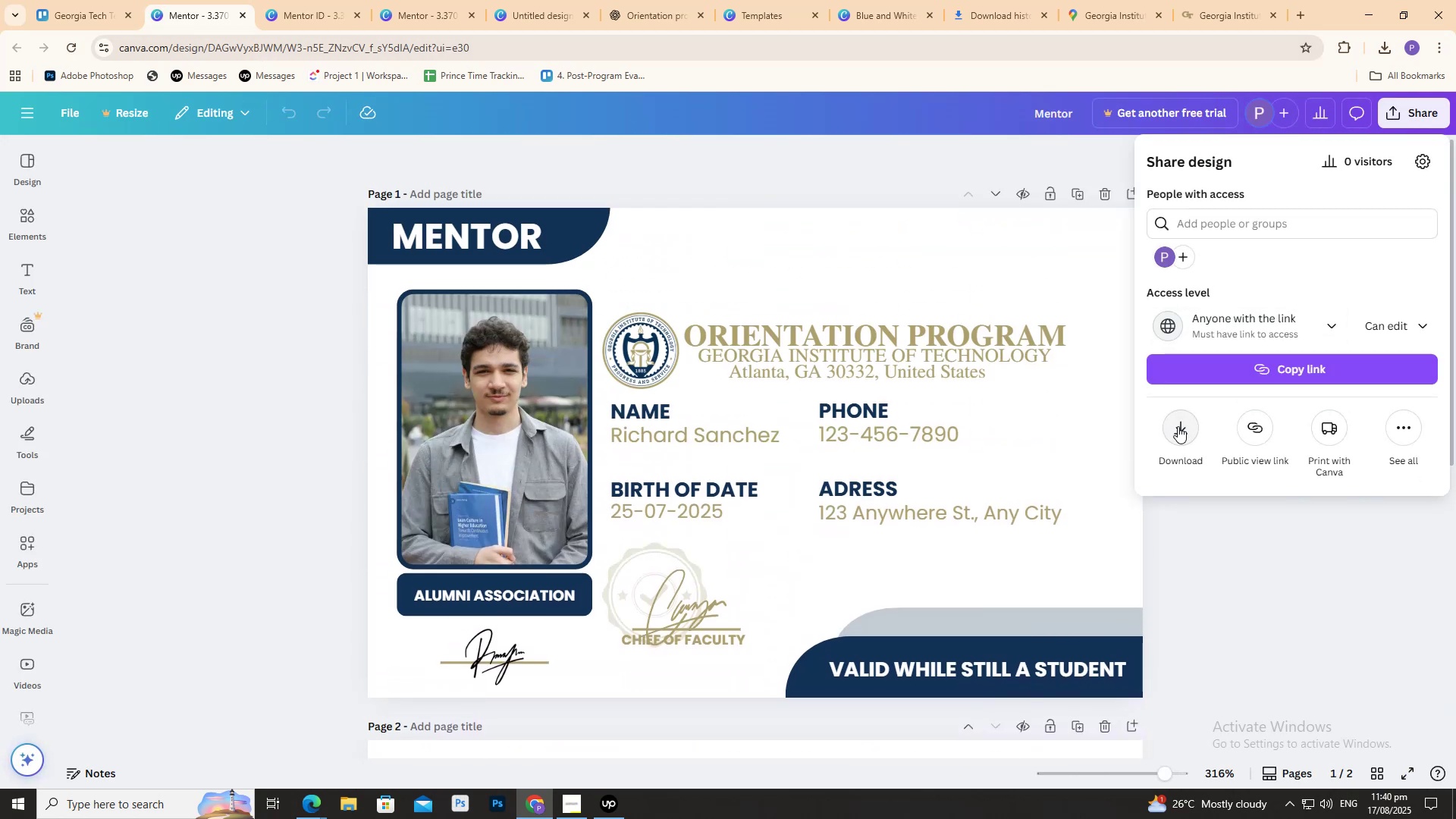 
left_click([1178, 426])
 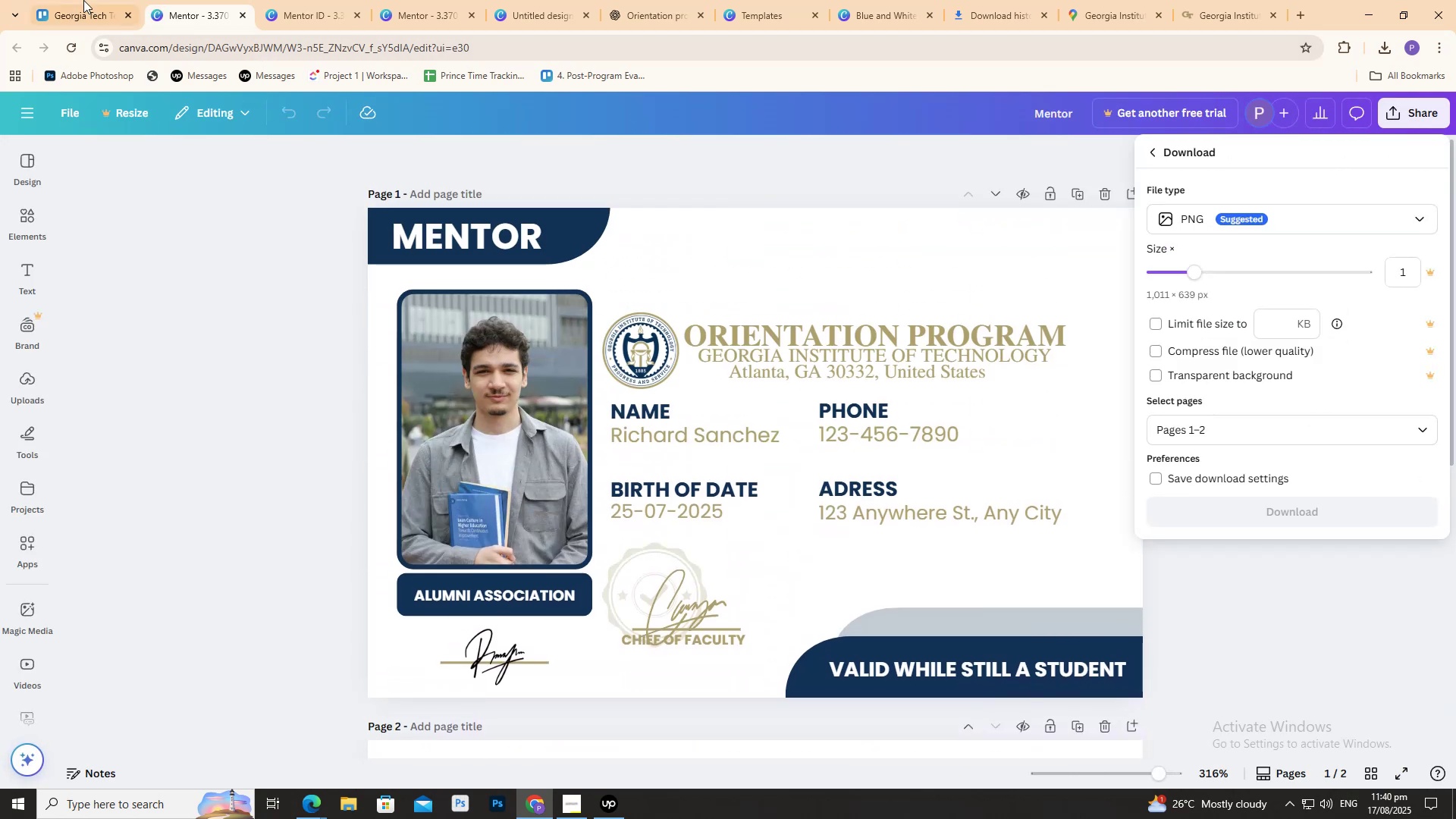 
left_click([89, 0])
 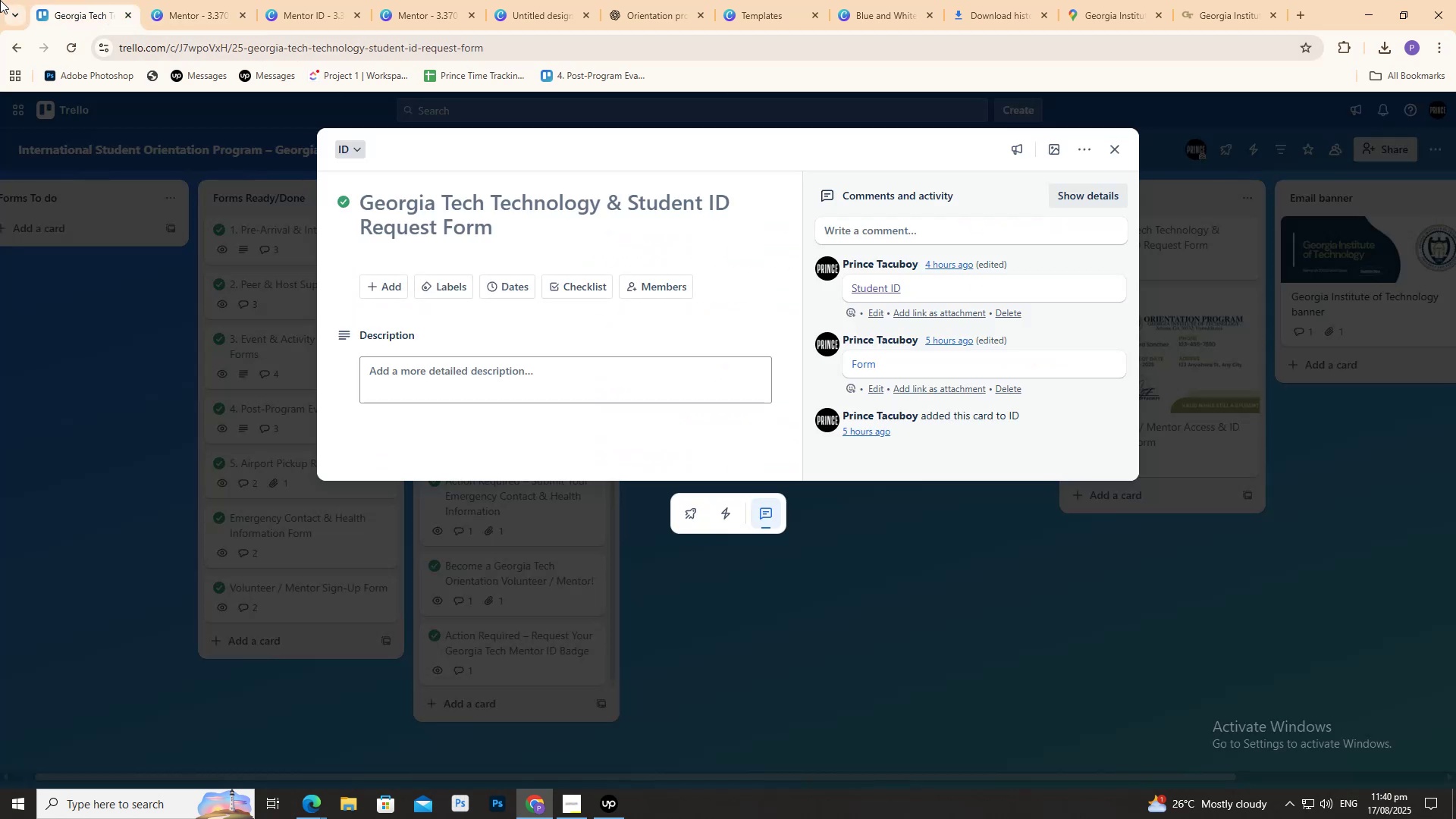 
wait(8.22)
 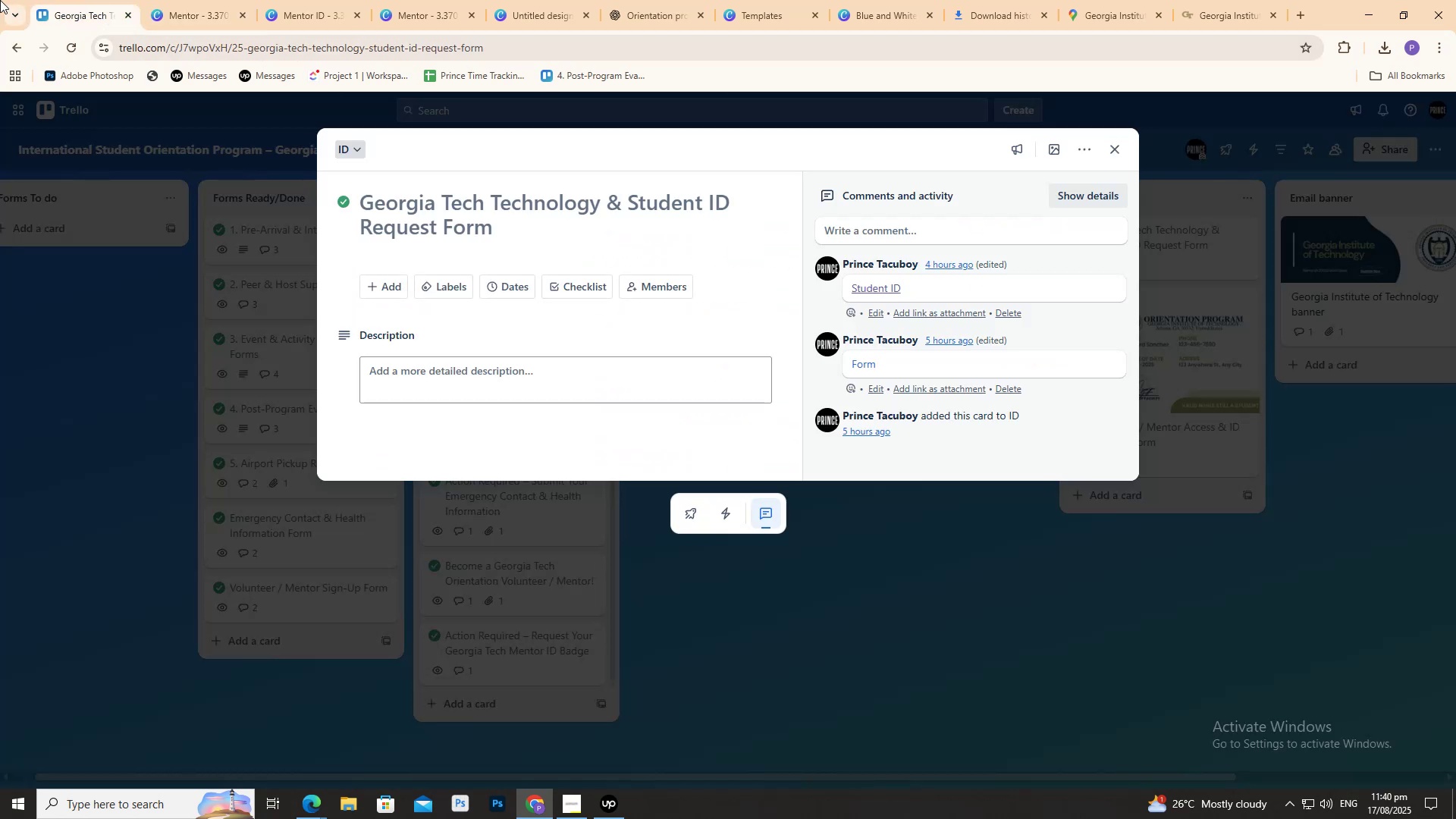 
left_click([203, 0])
 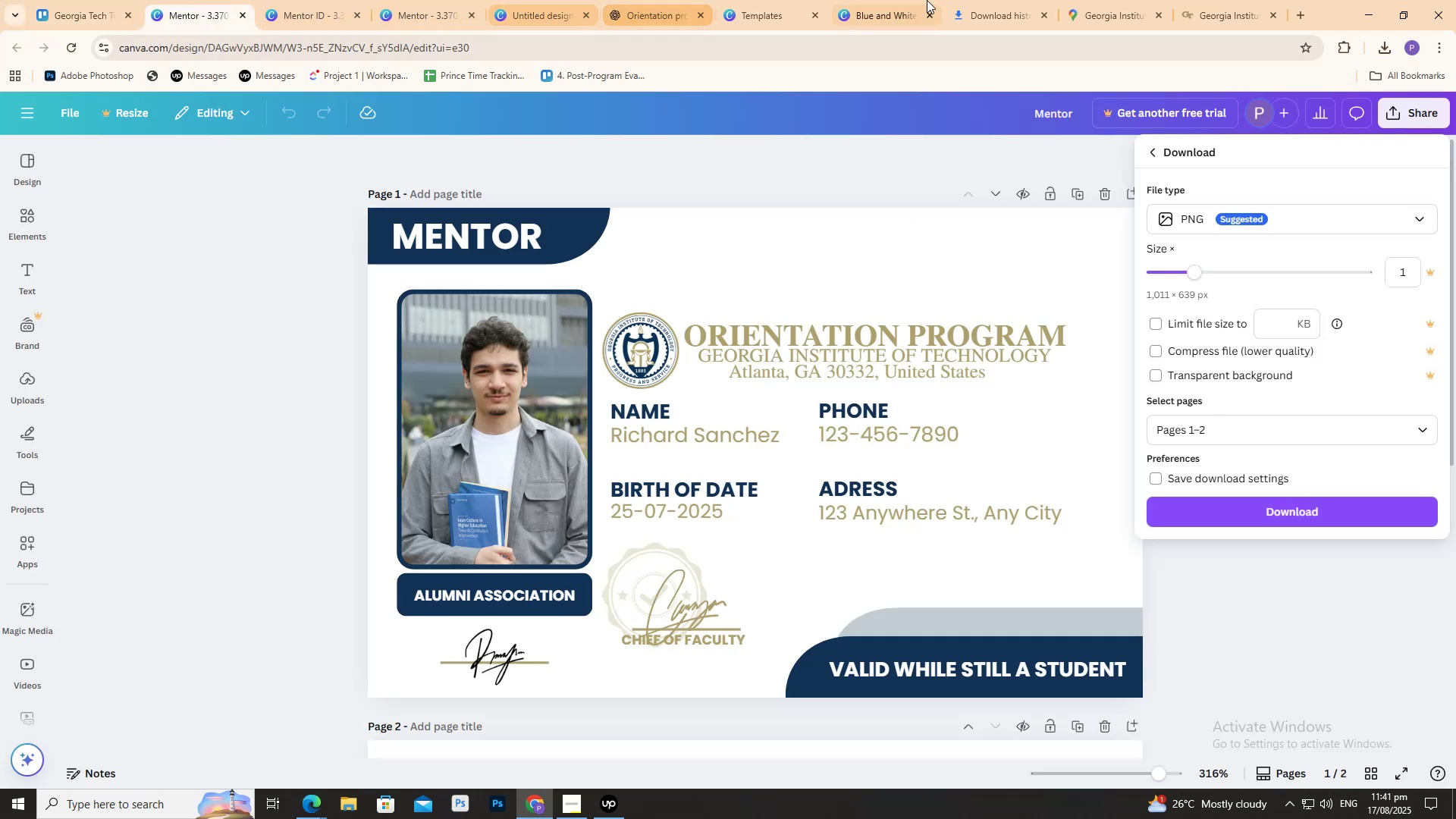 
left_click([862, 0])
 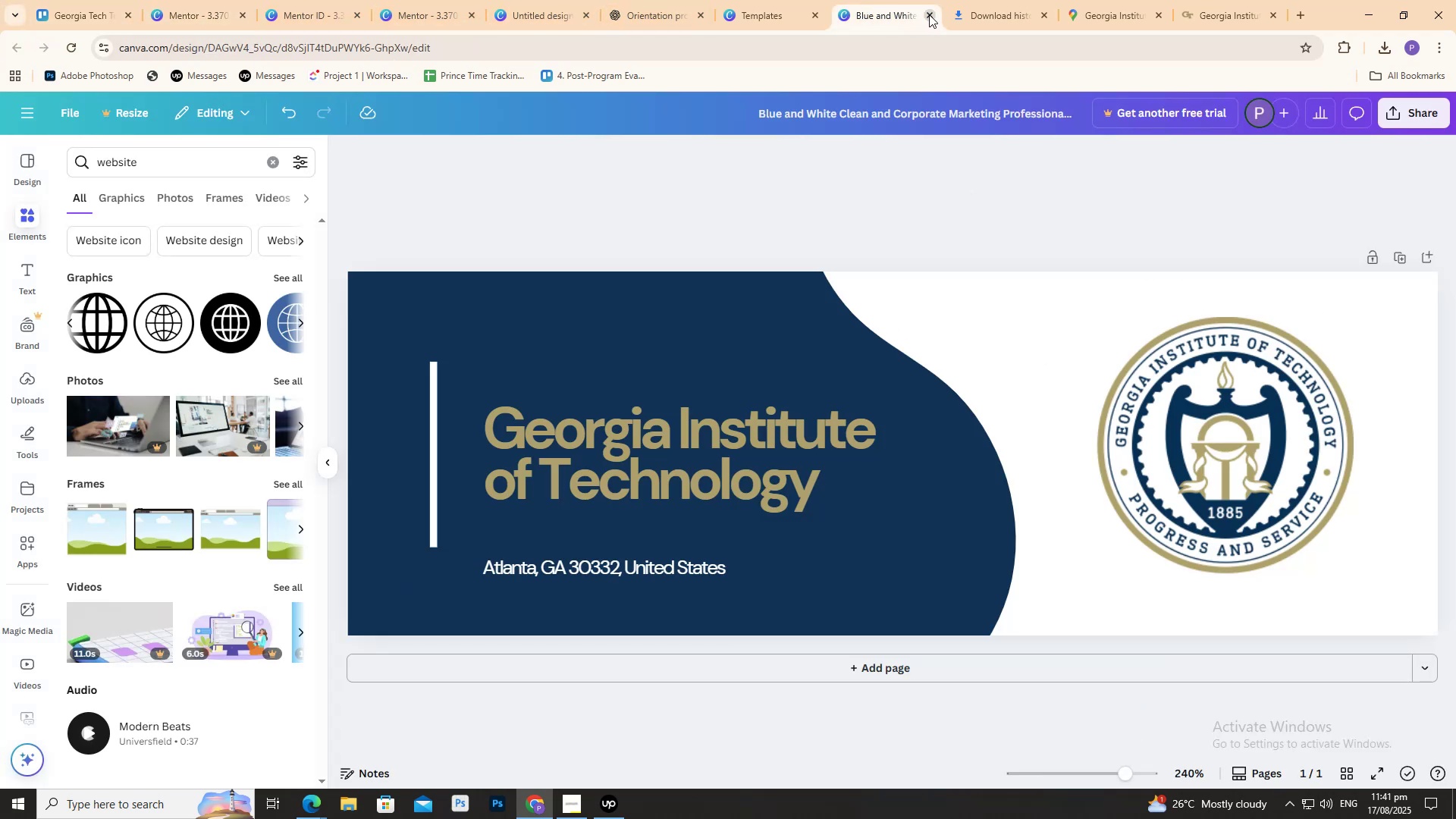 
left_click([922, 8])
 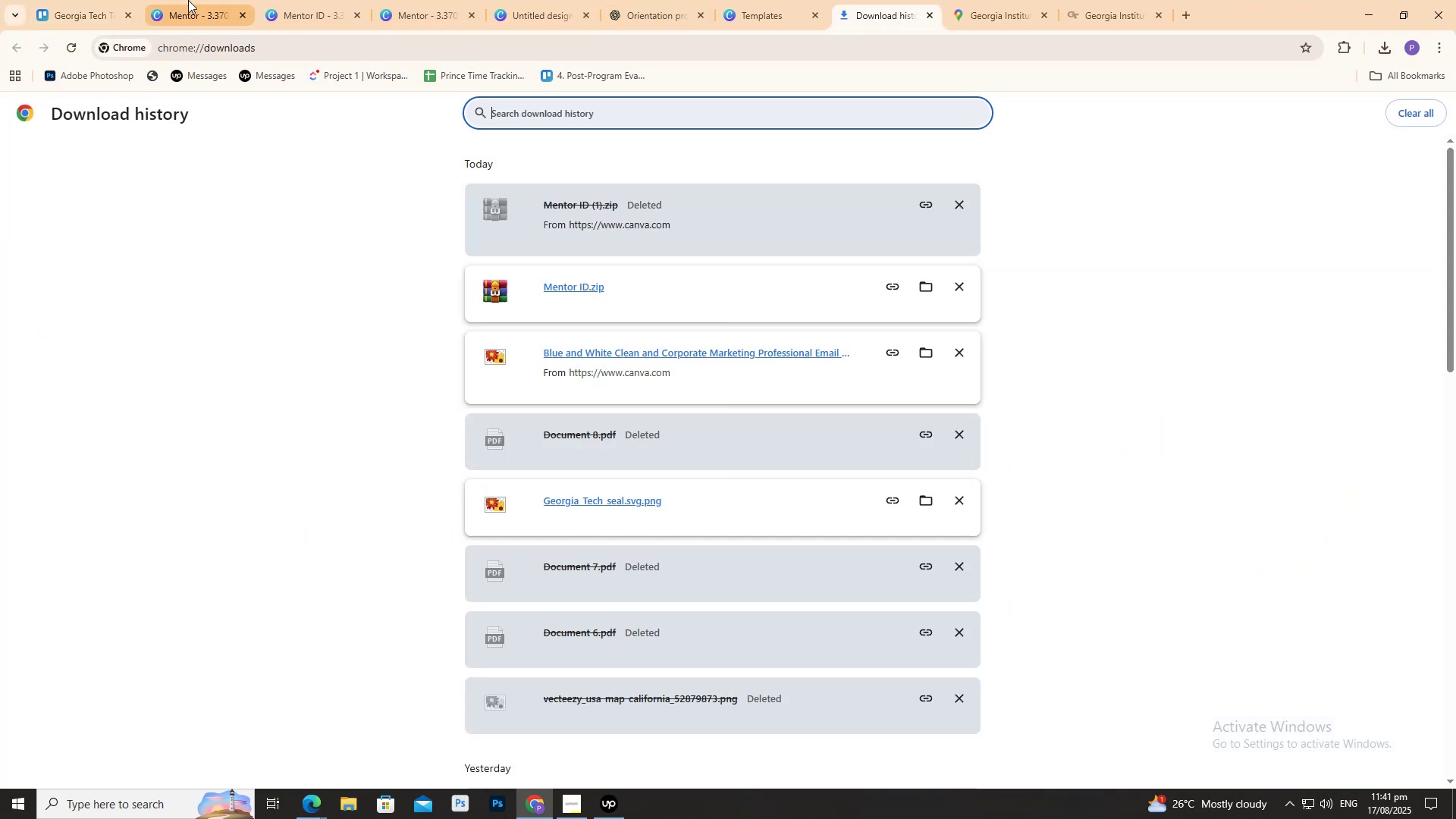 
triple_click([214, 0])
 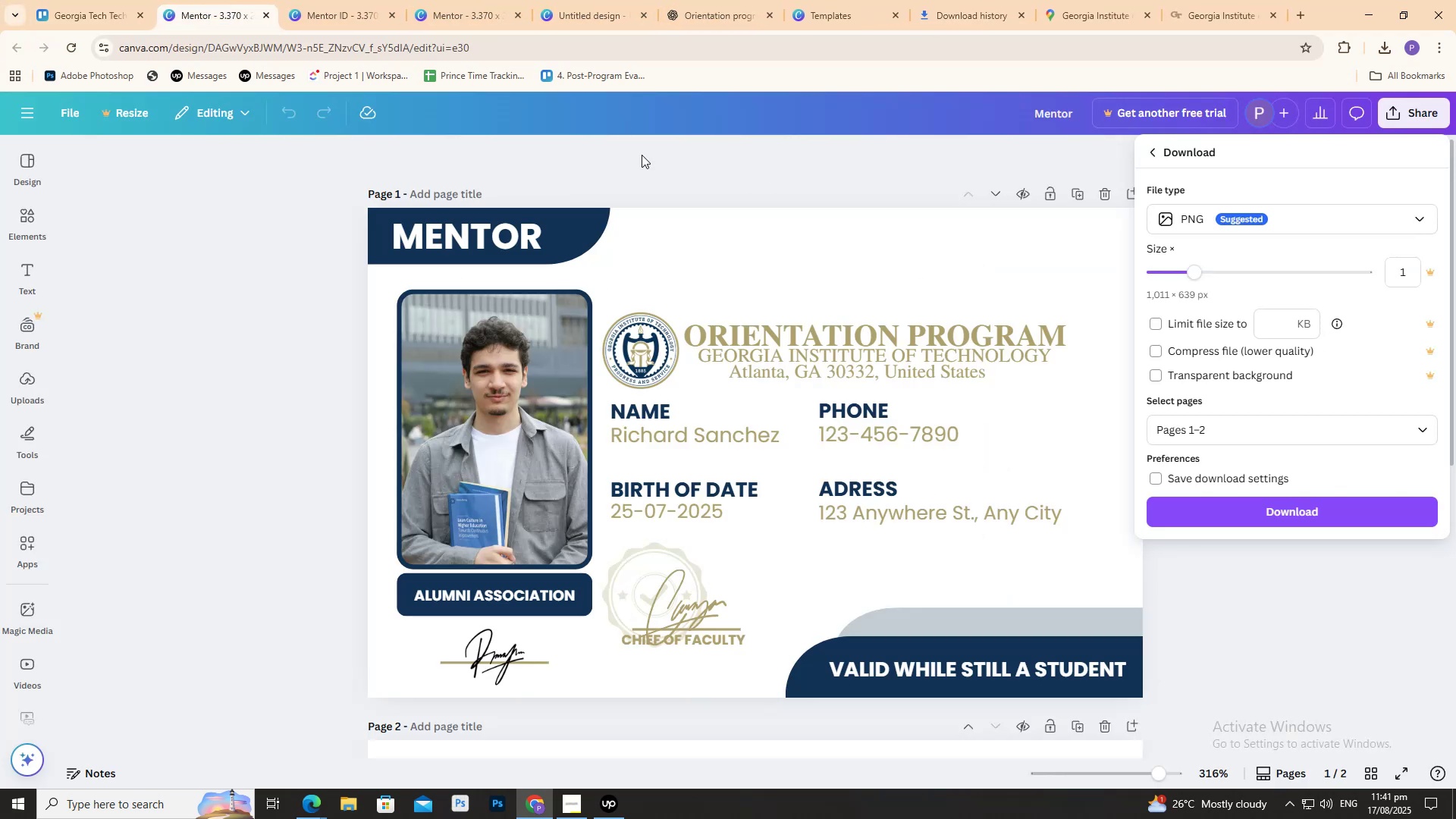 
left_click([137, 0])
 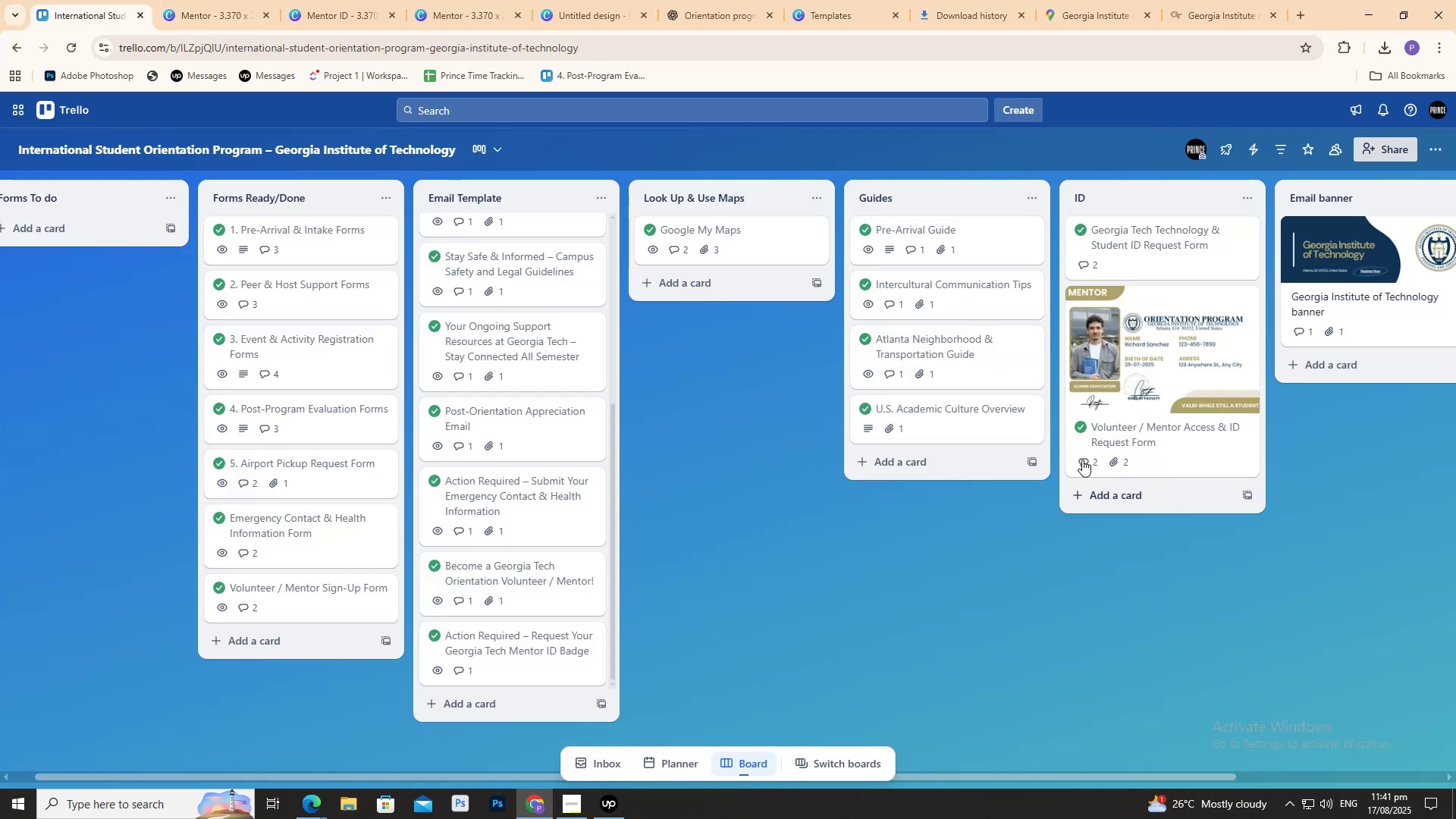 
left_click([1116, 251])
 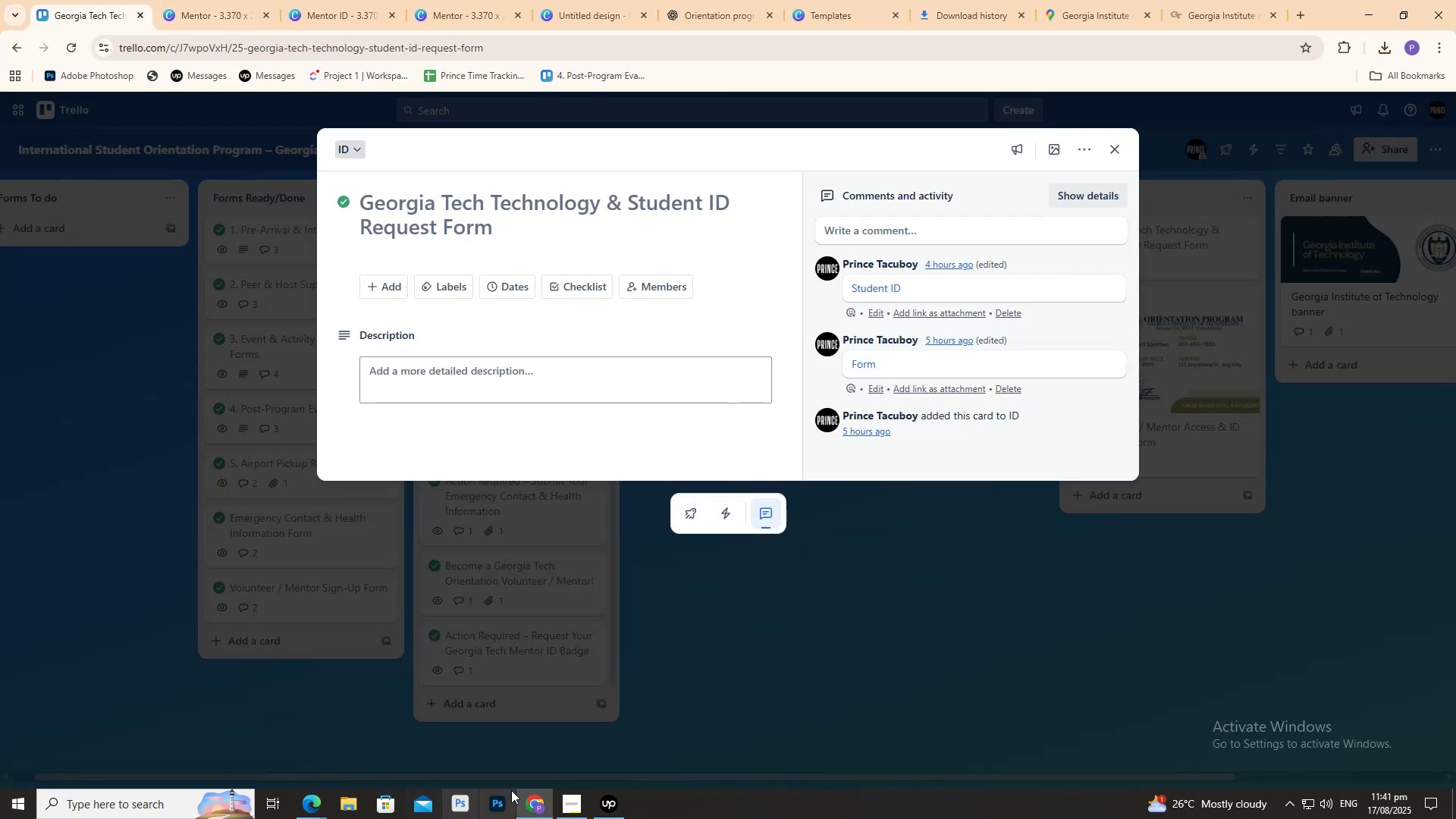 
left_click([570, 814])
 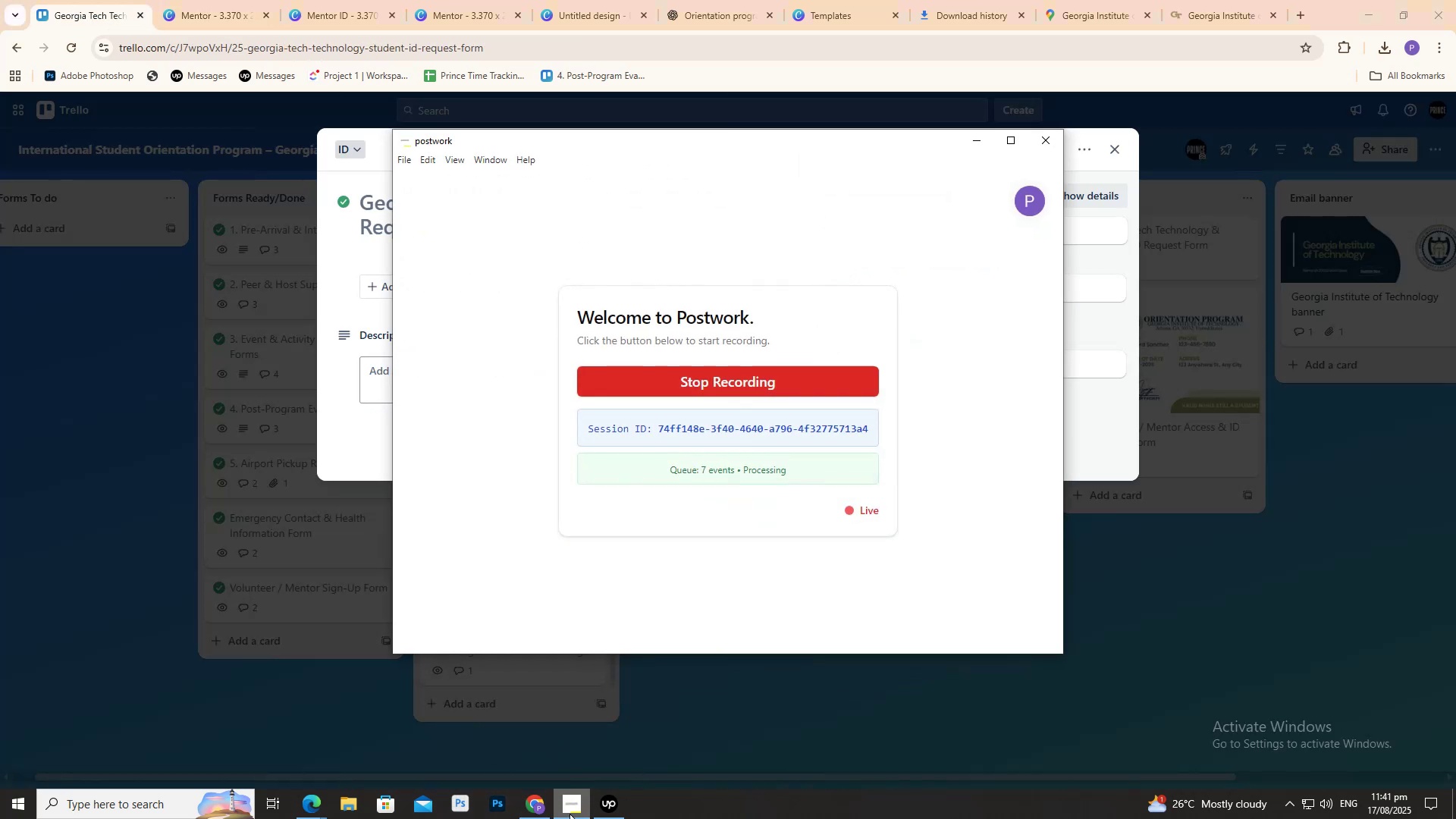 
double_click([570, 814])
 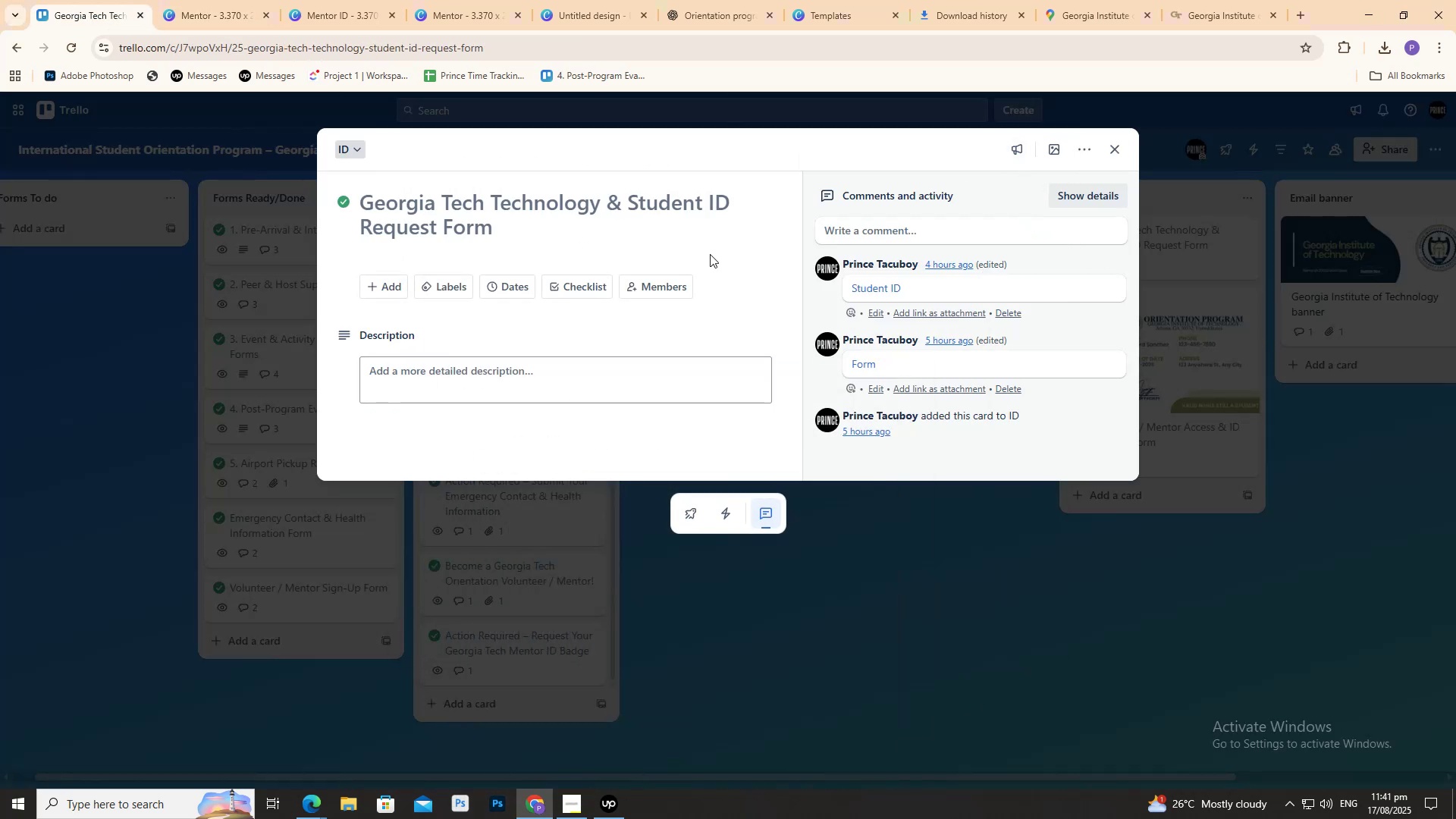 
wait(5.99)
 